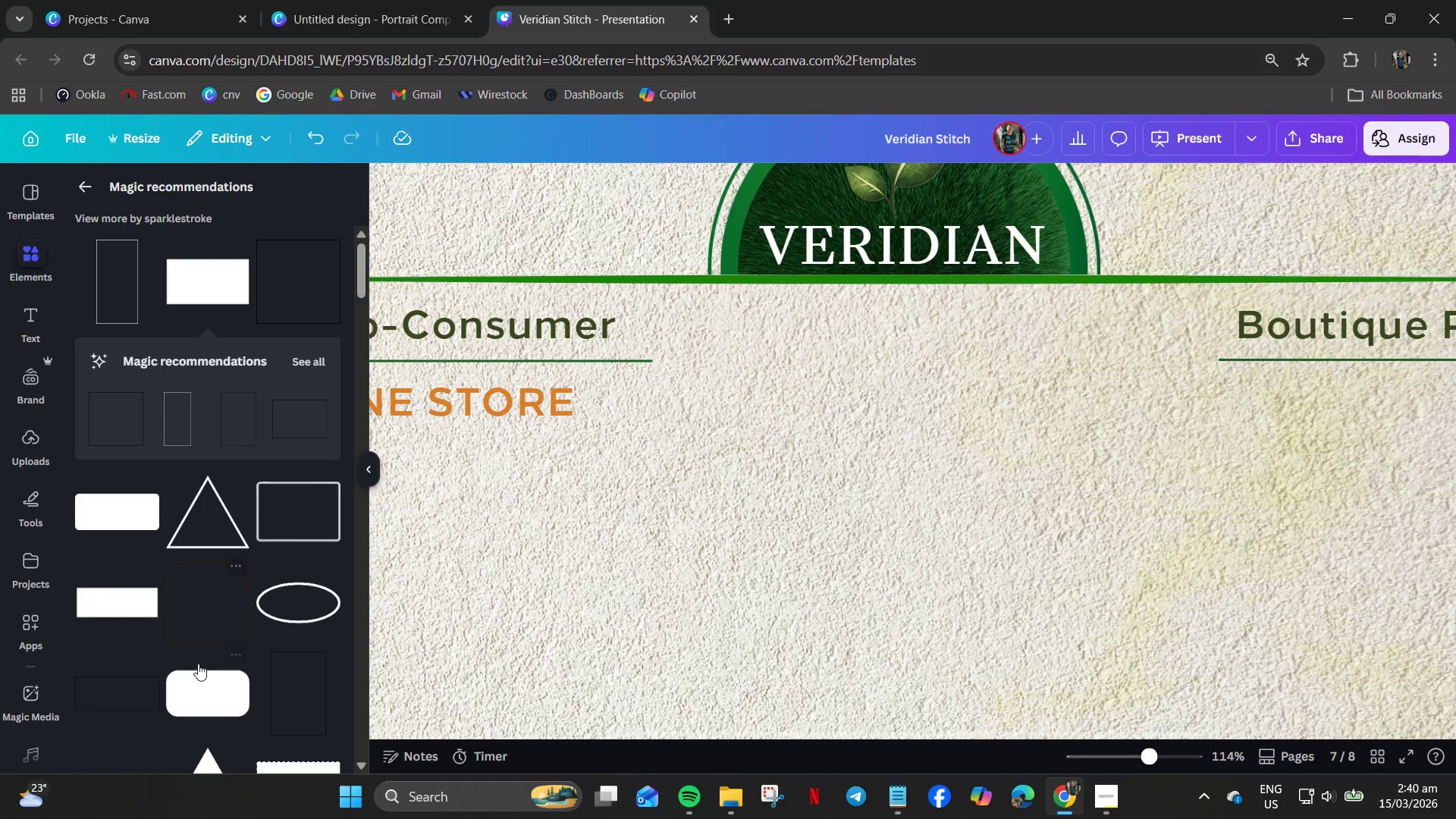 
left_click([204, 671])
 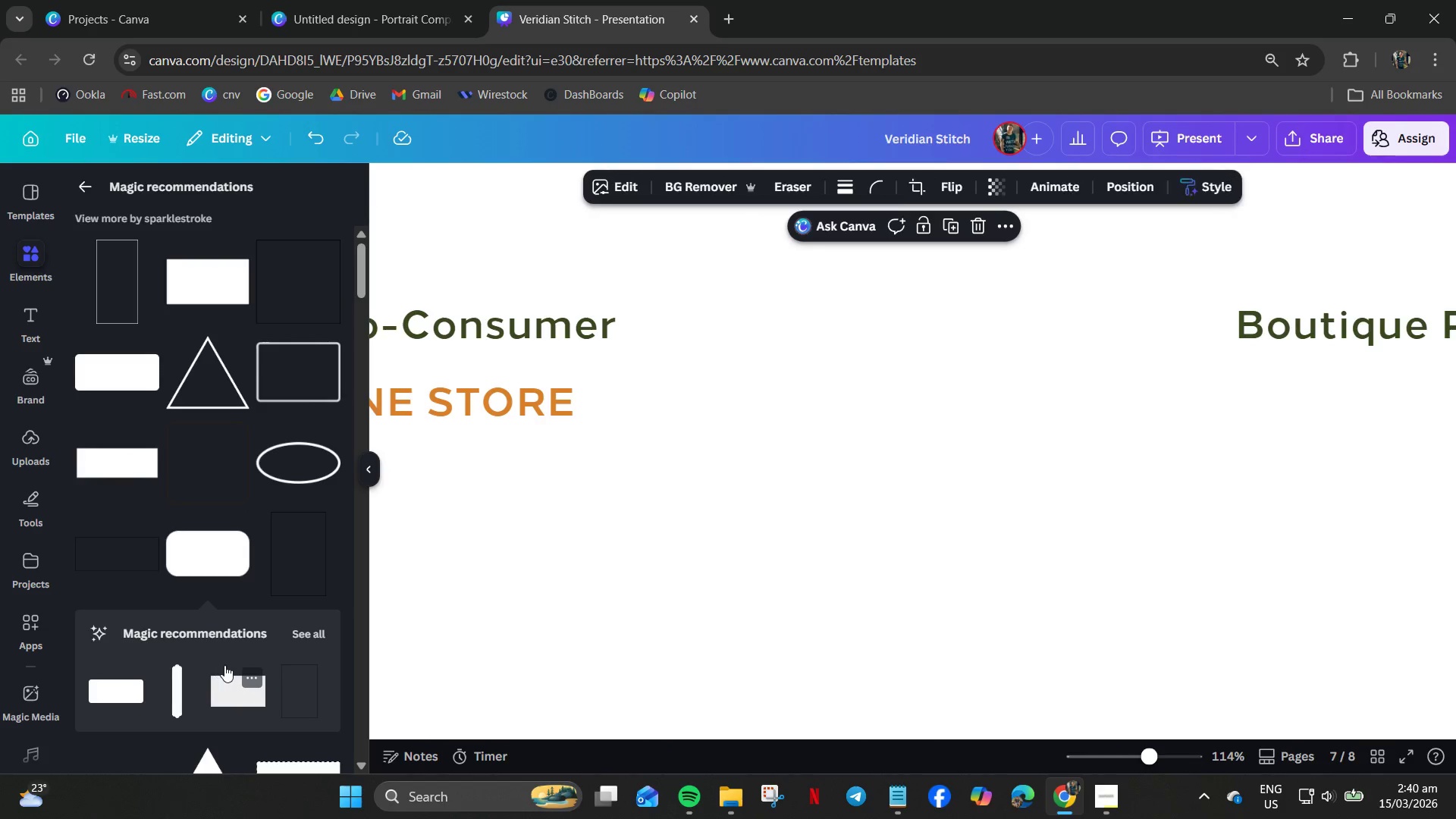 
key(Control+Z)
 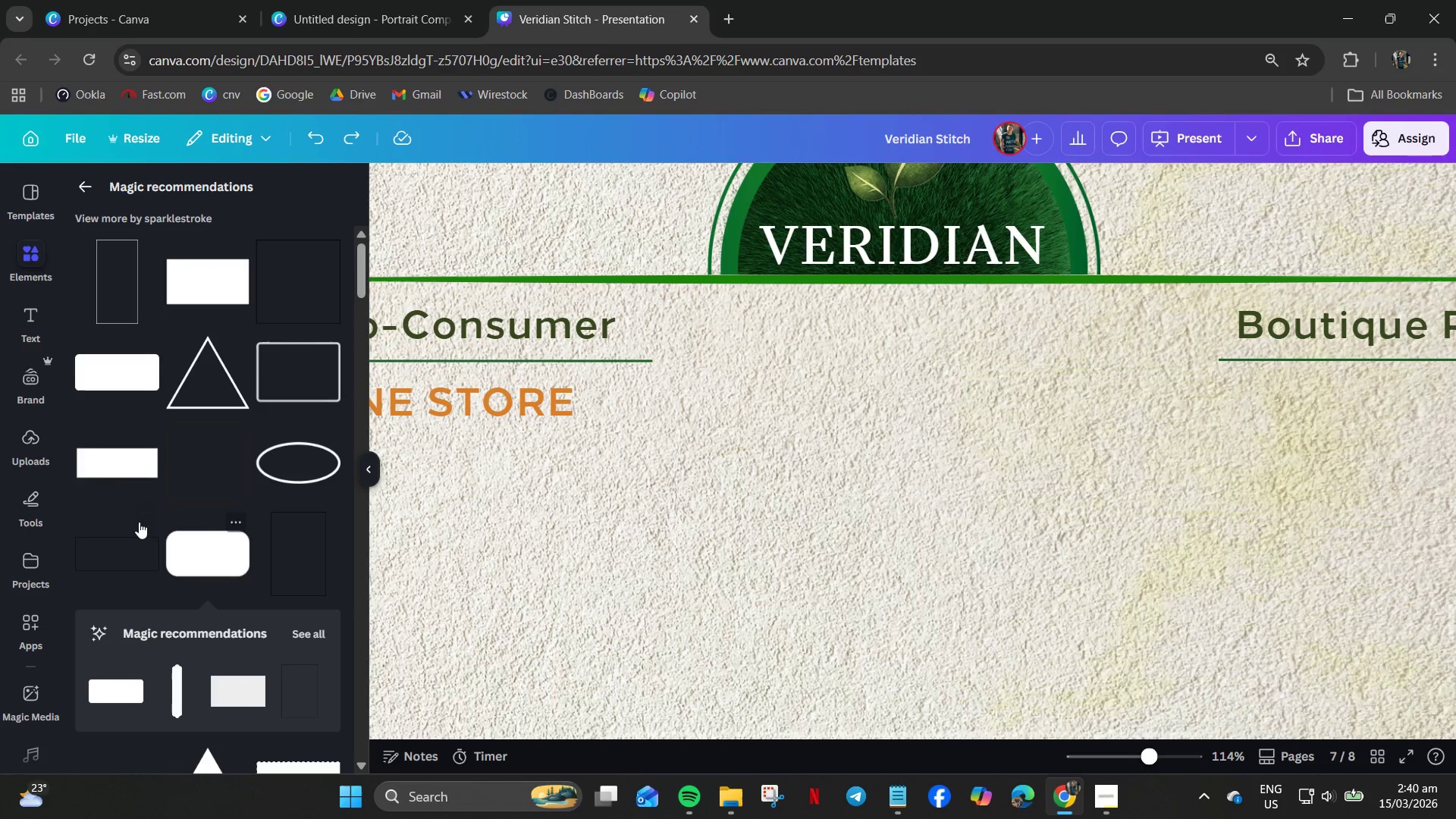 
left_click_drag(start_coordinate=[118, 466], to_coordinate=[201, 555])
 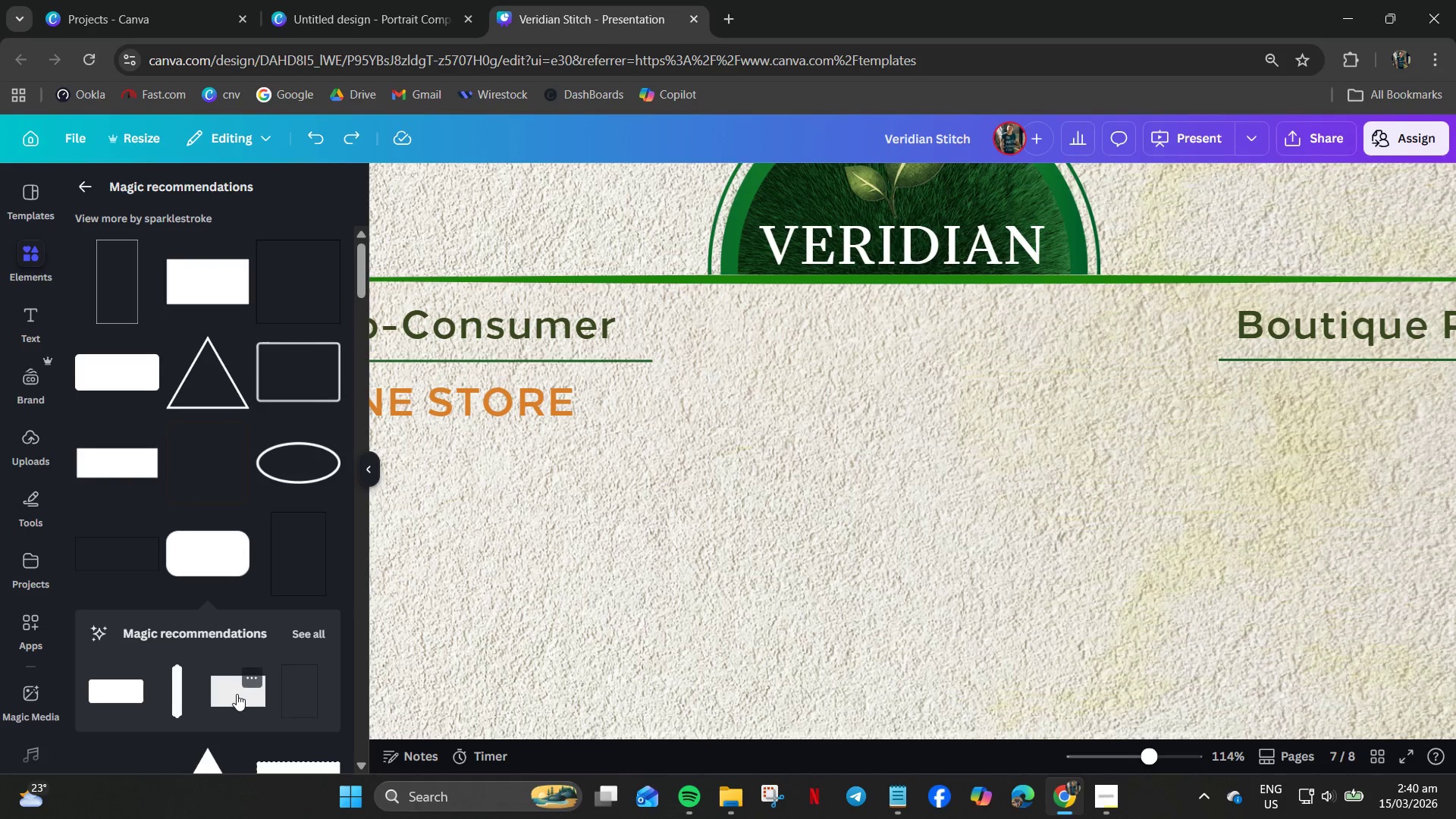 
left_click([234, 695])
 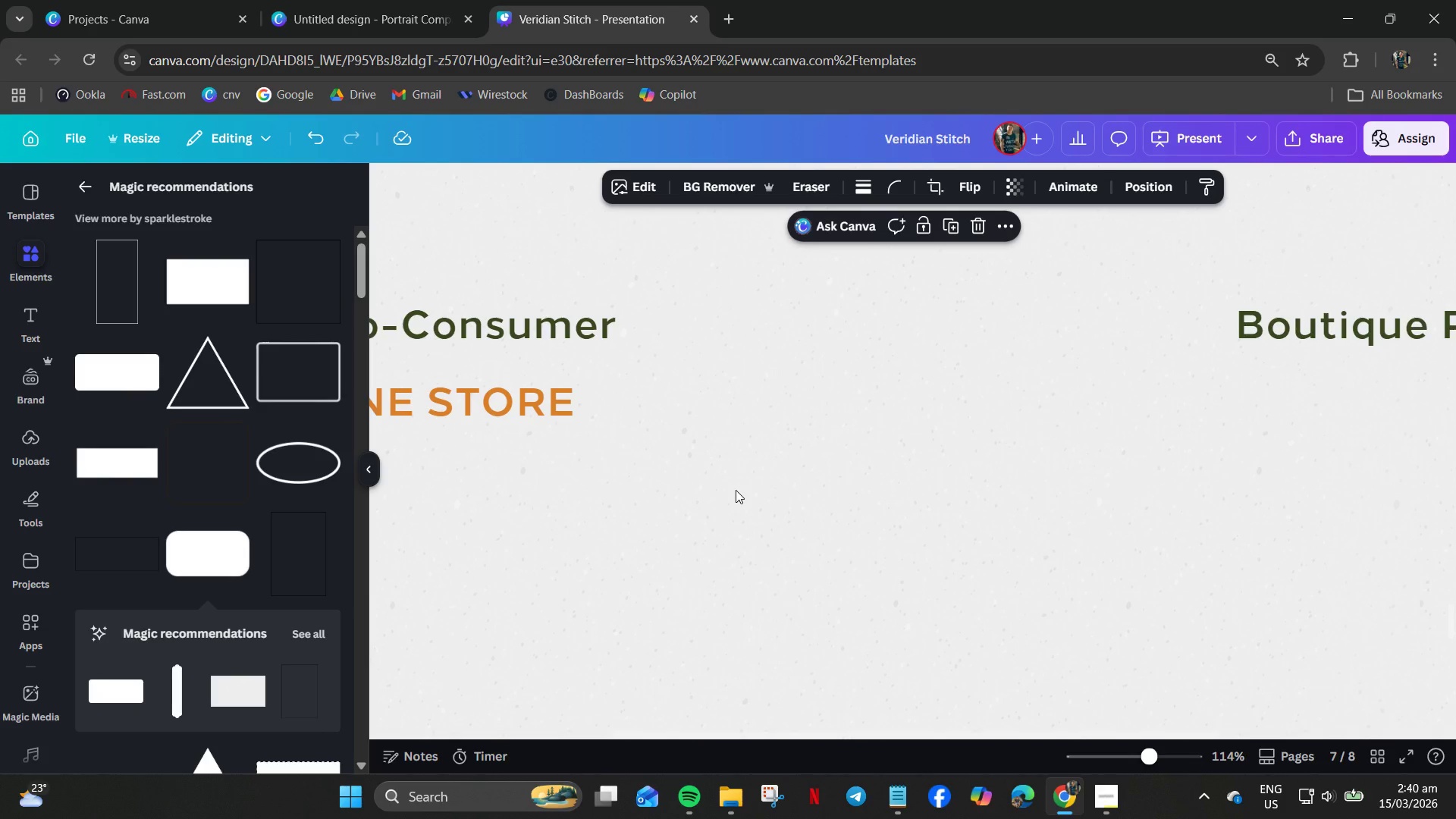 
key(Control+Z)
 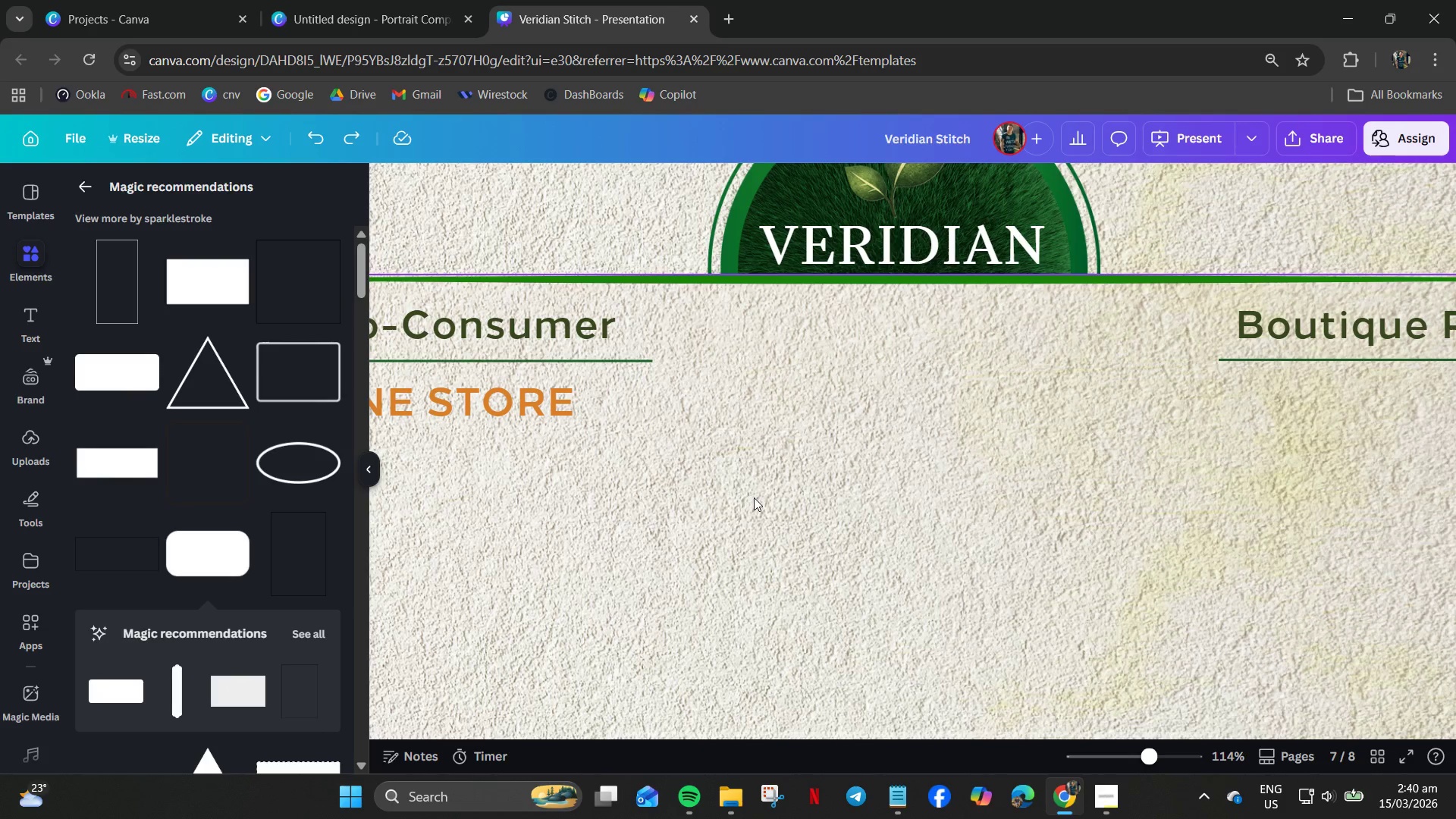 
hold_key(key=ControlLeft, duration=1.06)
scroll: coordinate [568, 529], scroll_direction: down, amount: 6.0
 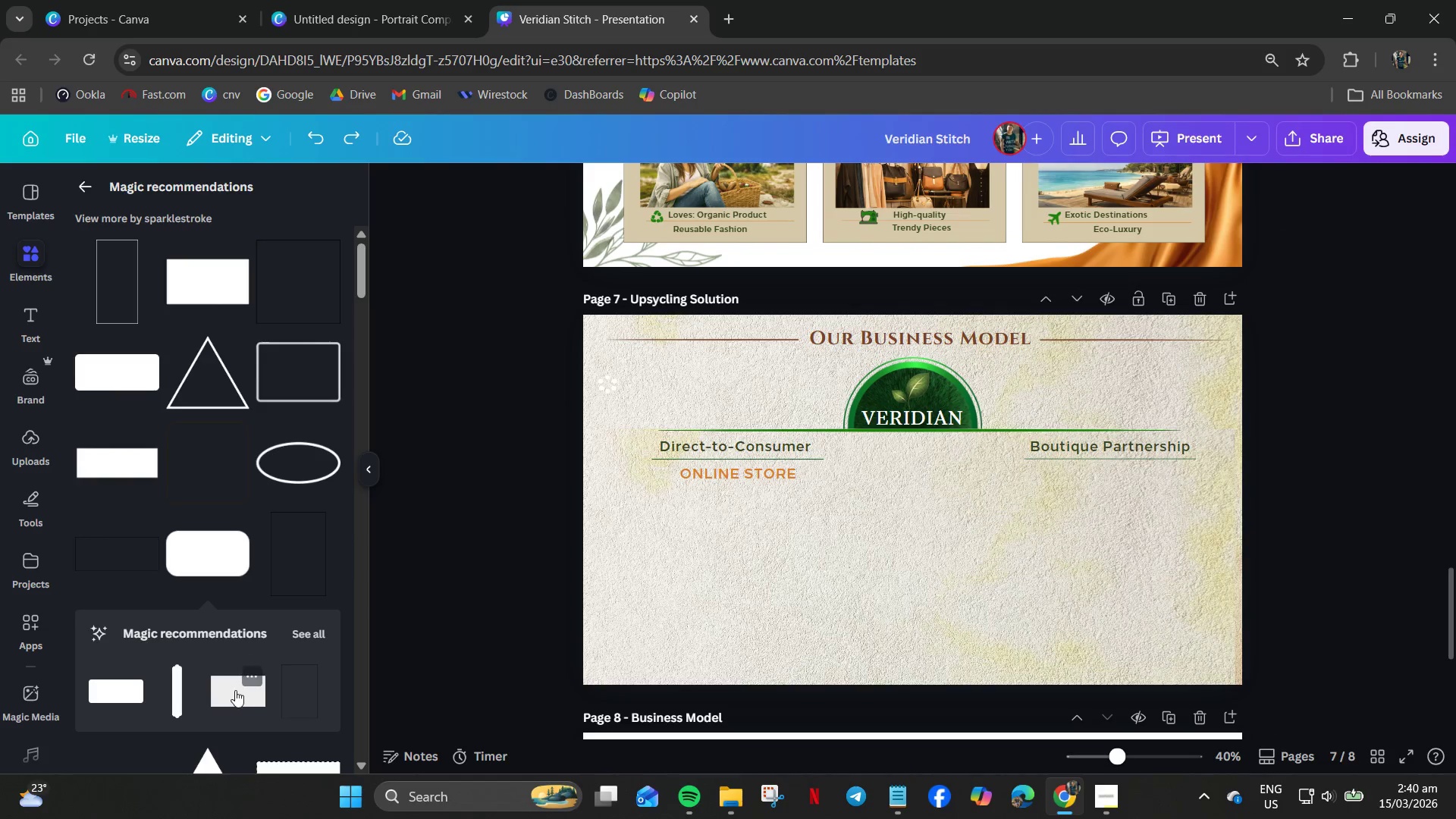 
left_click([228, 696])
 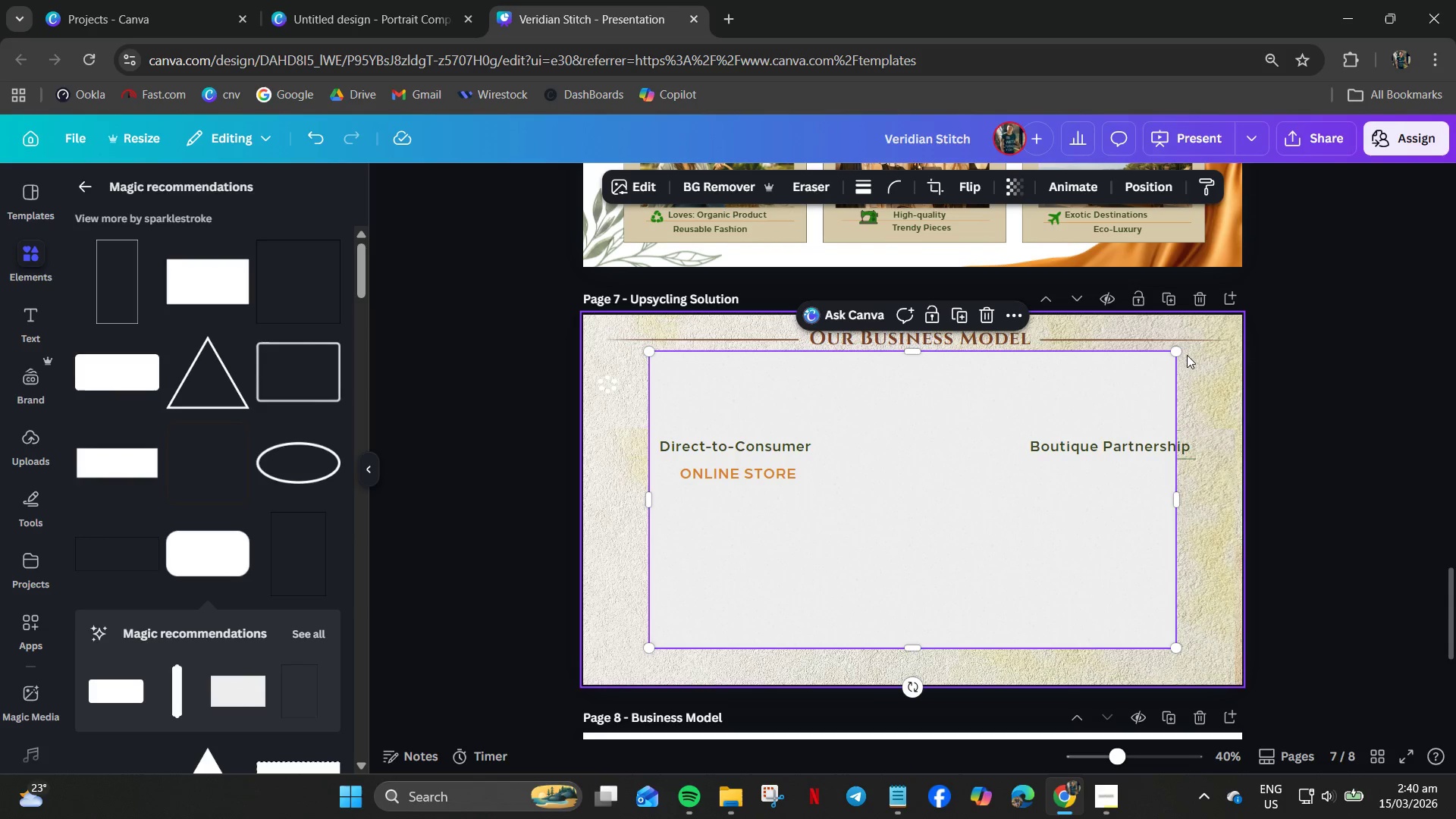 
left_click_drag(start_coordinate=[1177, 353], to_coordinate=[793, 655])
 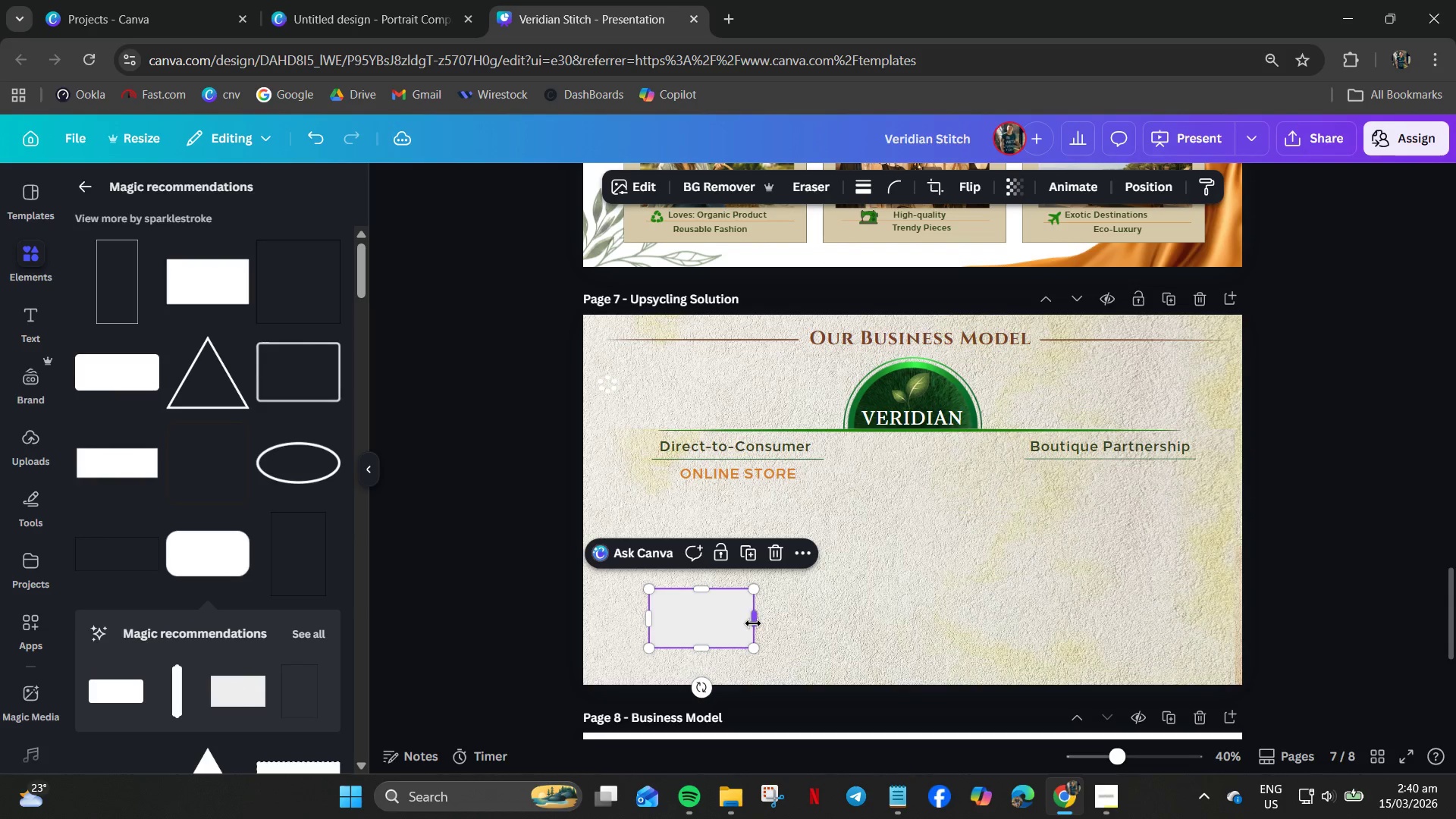 
left_click_drag(start_coordinate=[755, 623], to_coordinate=[852, 623])
 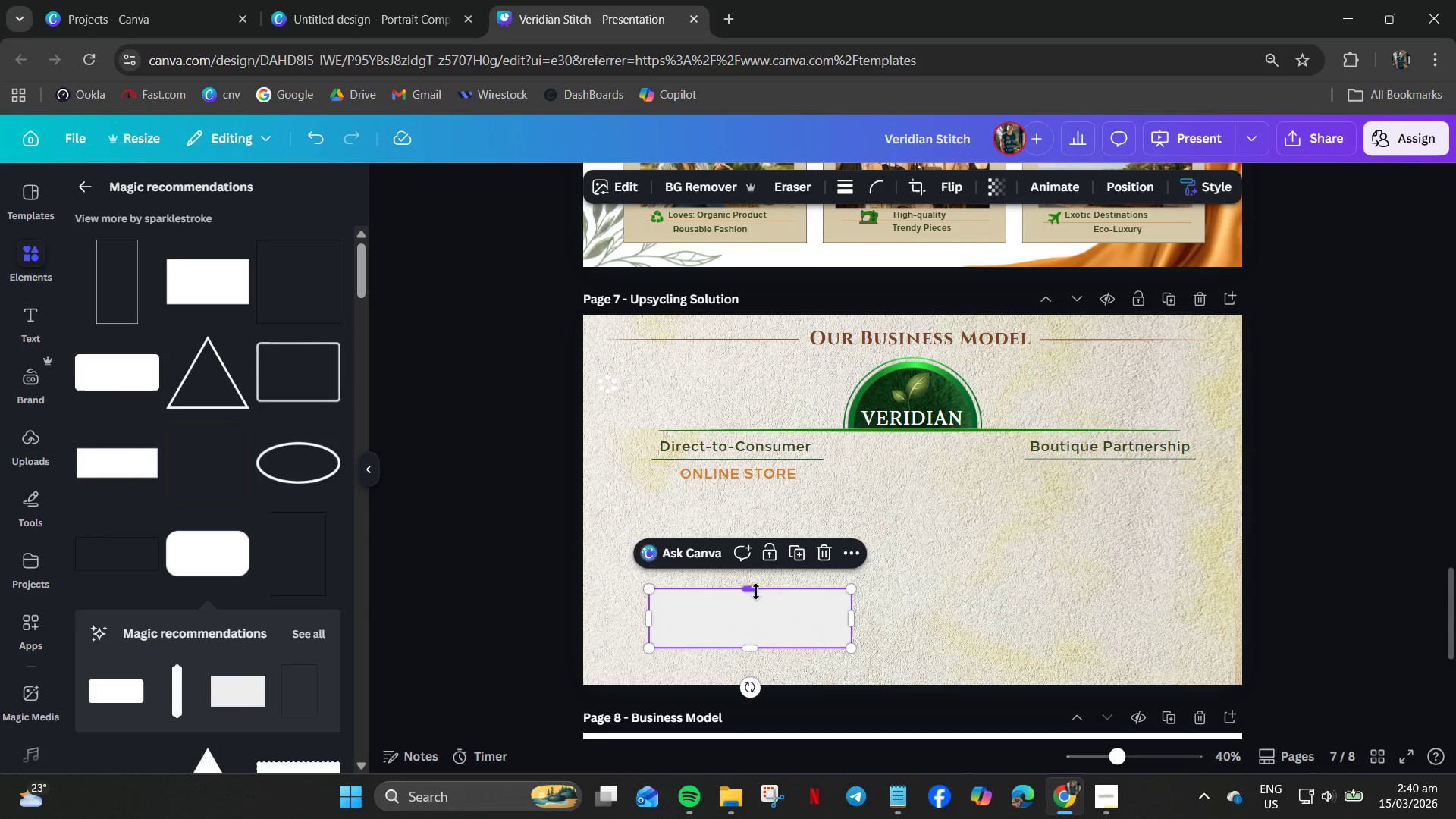 
left_click_drag(start_coordinate=[753, 592], to_coordinate=[758, 620])
 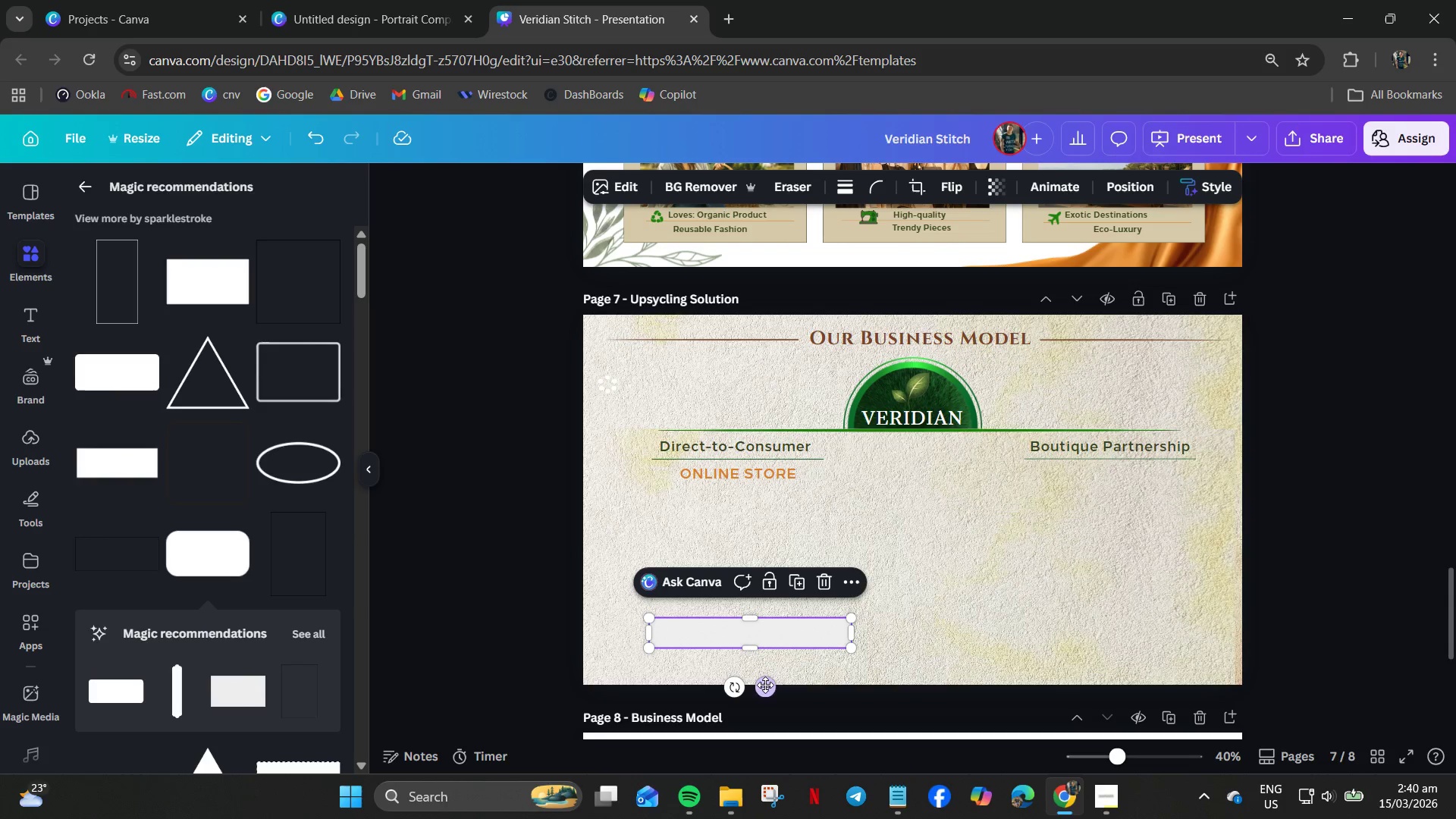 
left_click_drag(start_coordinate=[765, 689], to_coordinate=[933, 530])
 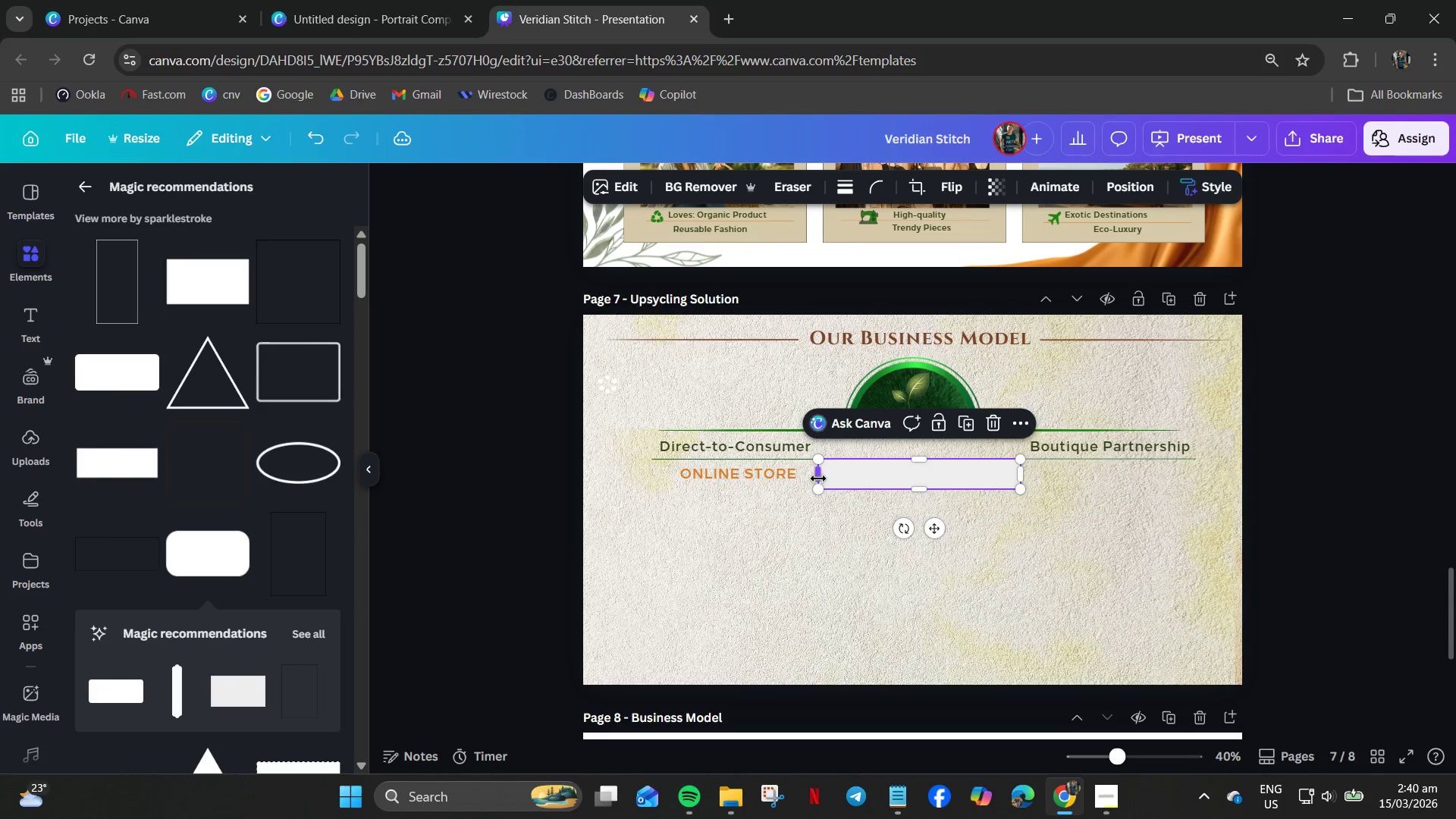 
left_click_drag(start_coordinate=[823, 475], to_coordinate=[875, 479])
 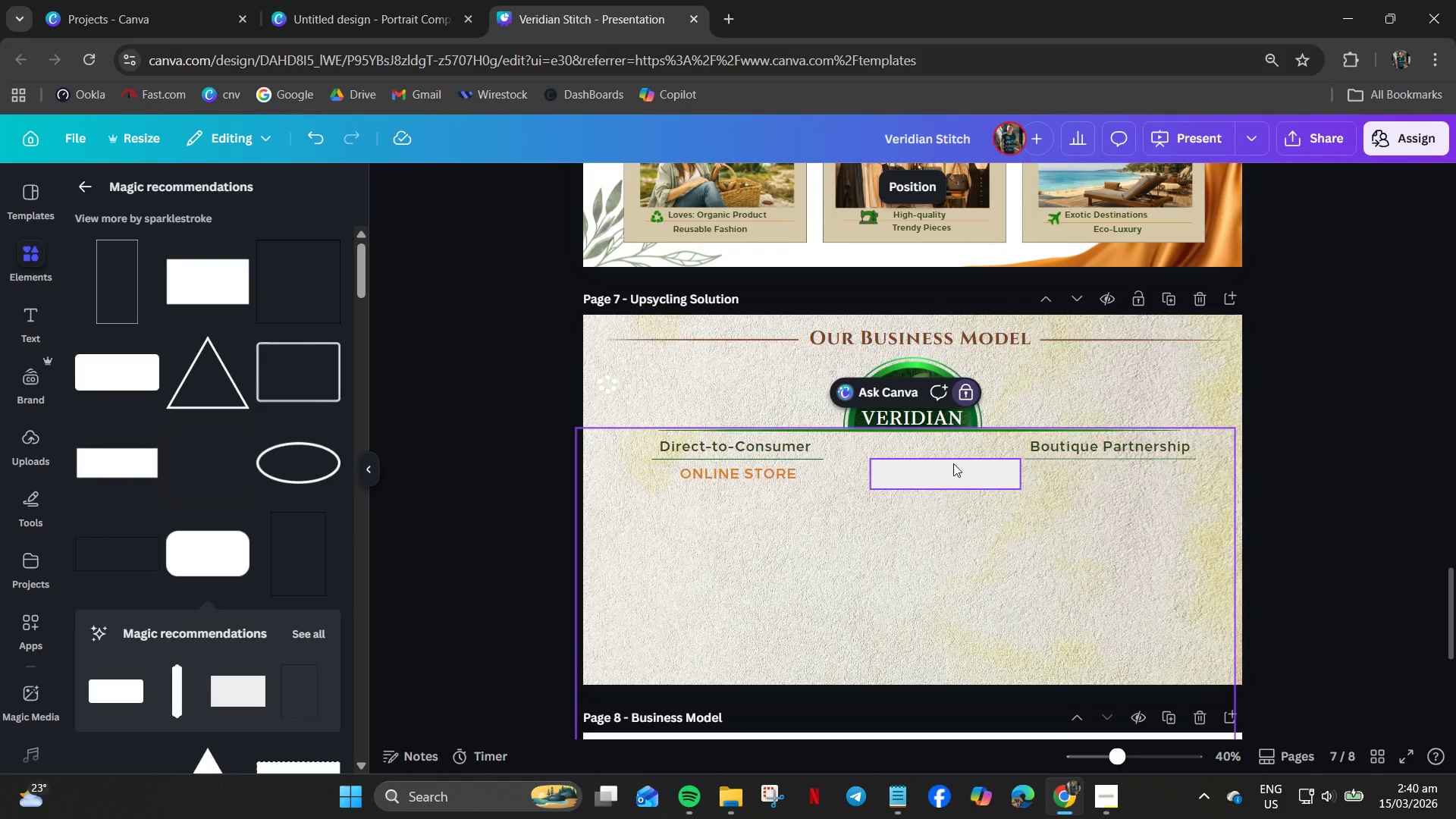 
left_click_drag(start_coordinate=[949, 479], to_coordinate=[927, 474])
 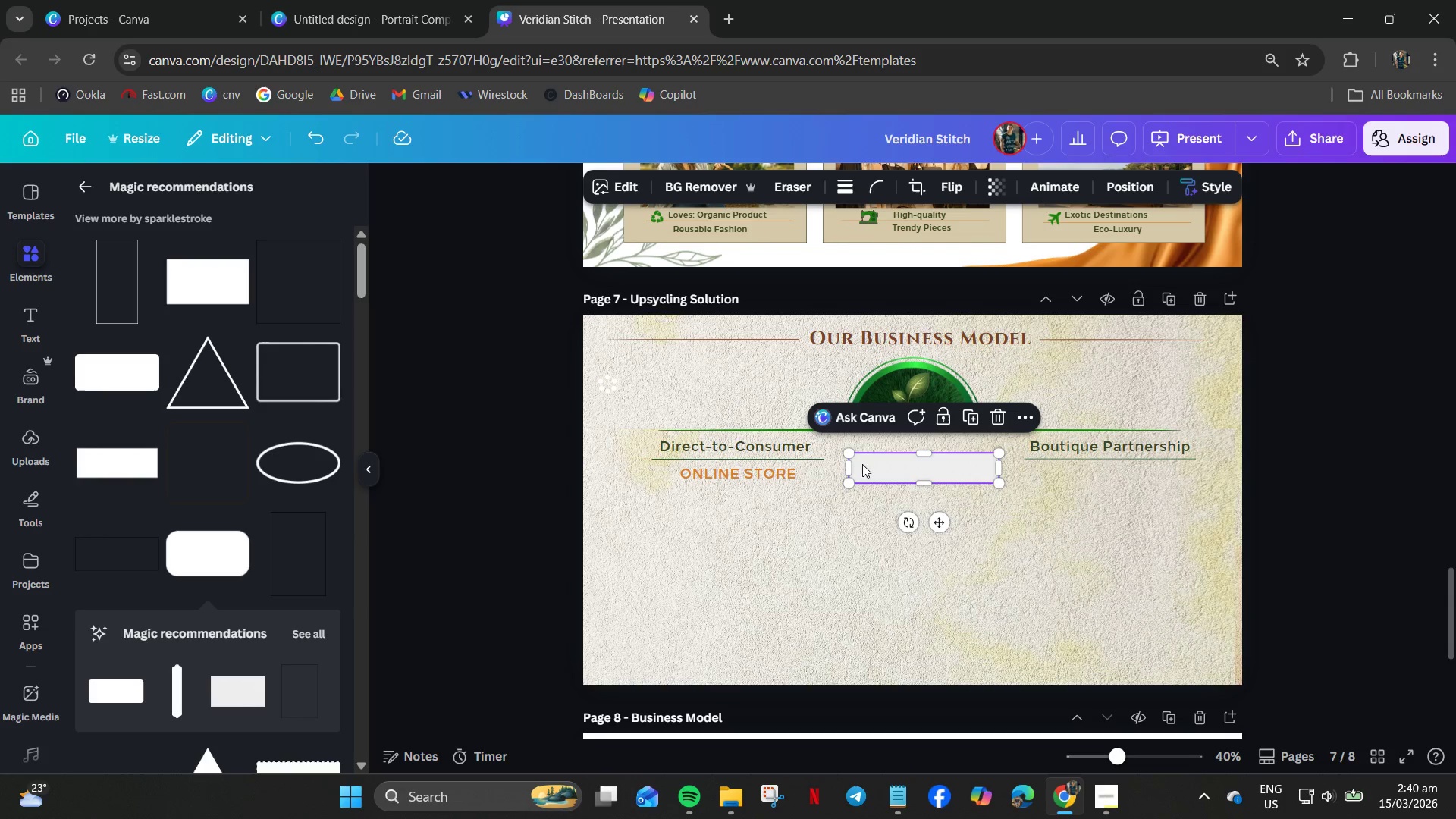 
left_click([846, 186])
 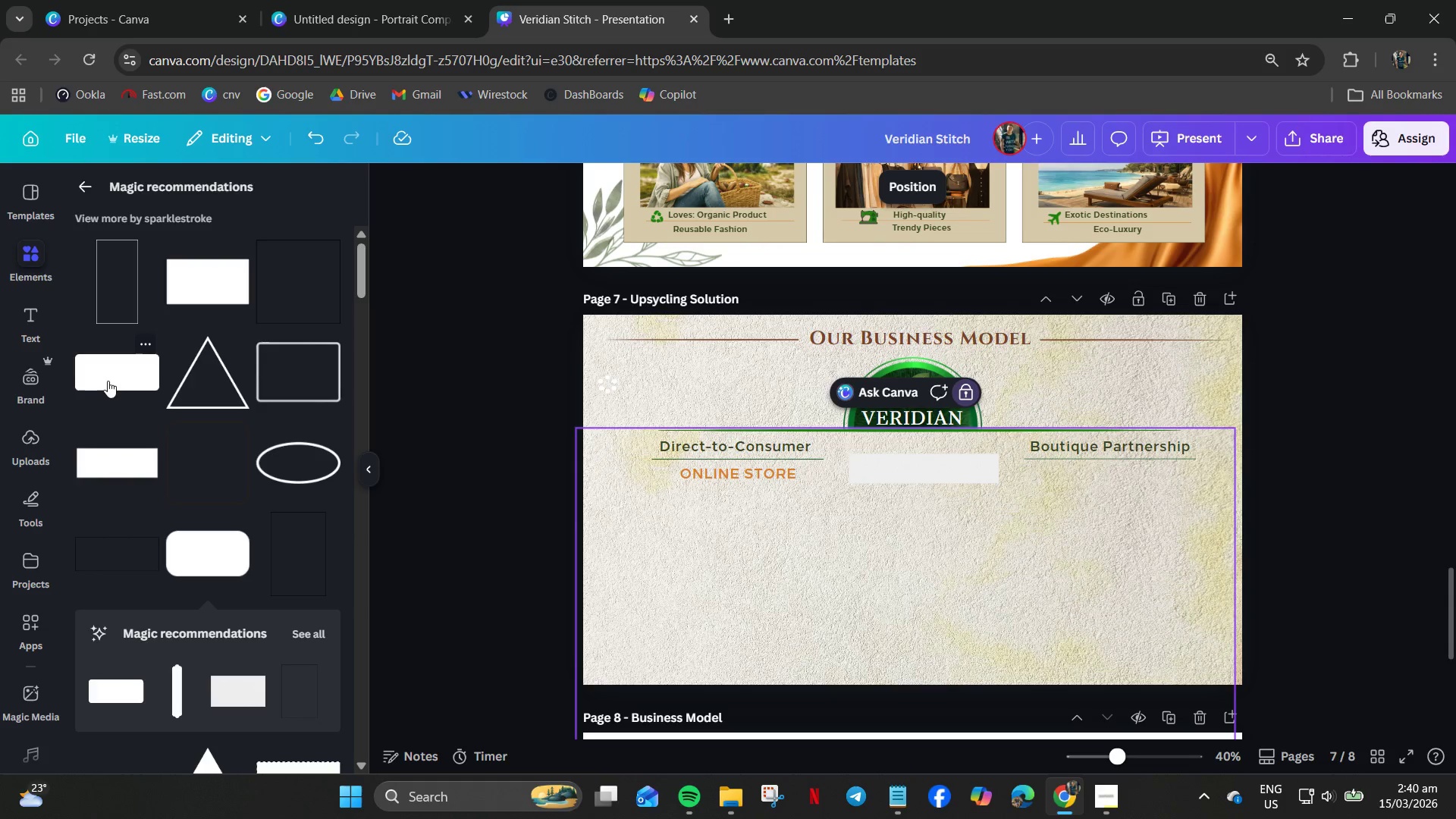 
wait(5.88)
 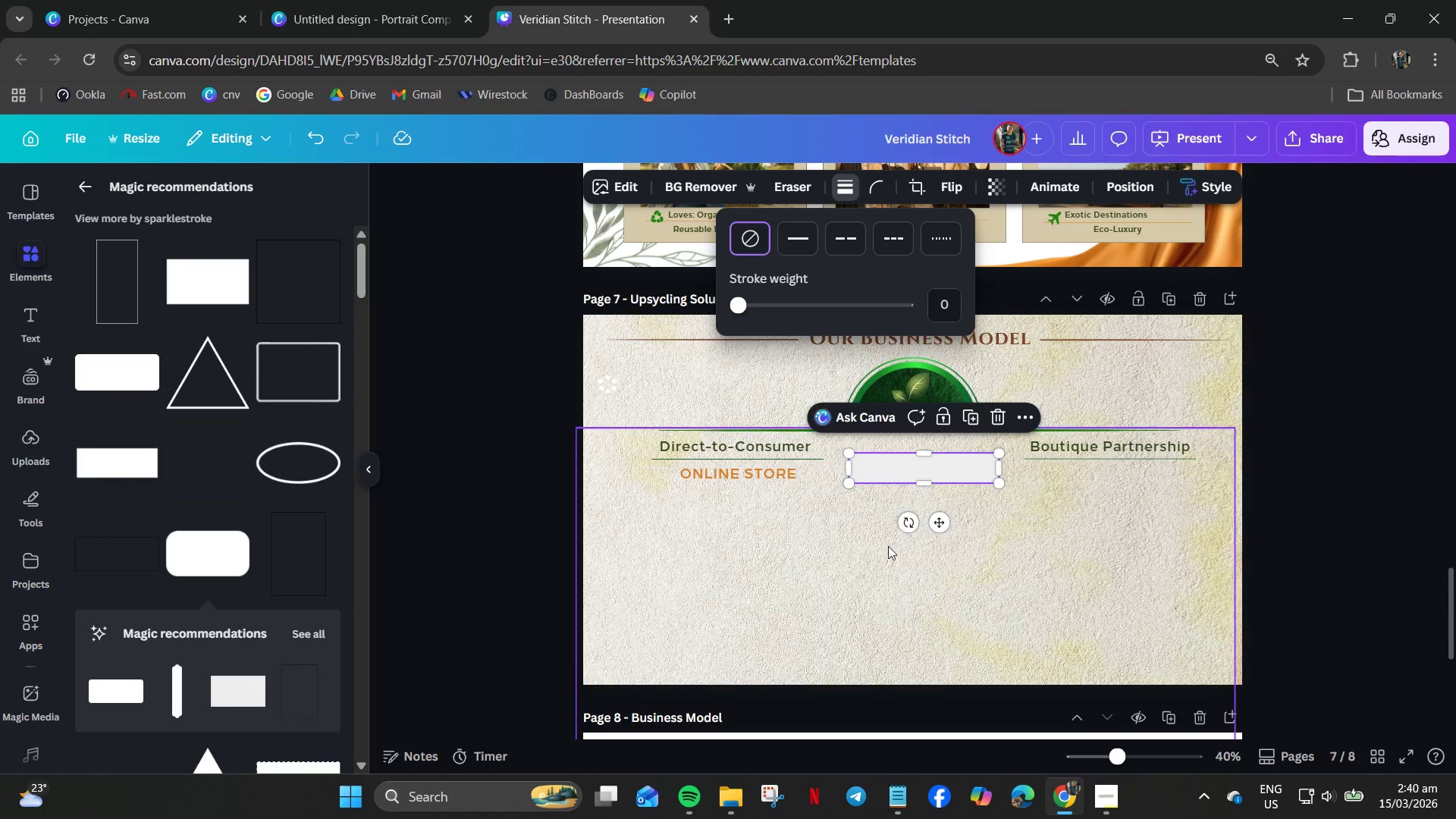 
left_click([912, 480])
 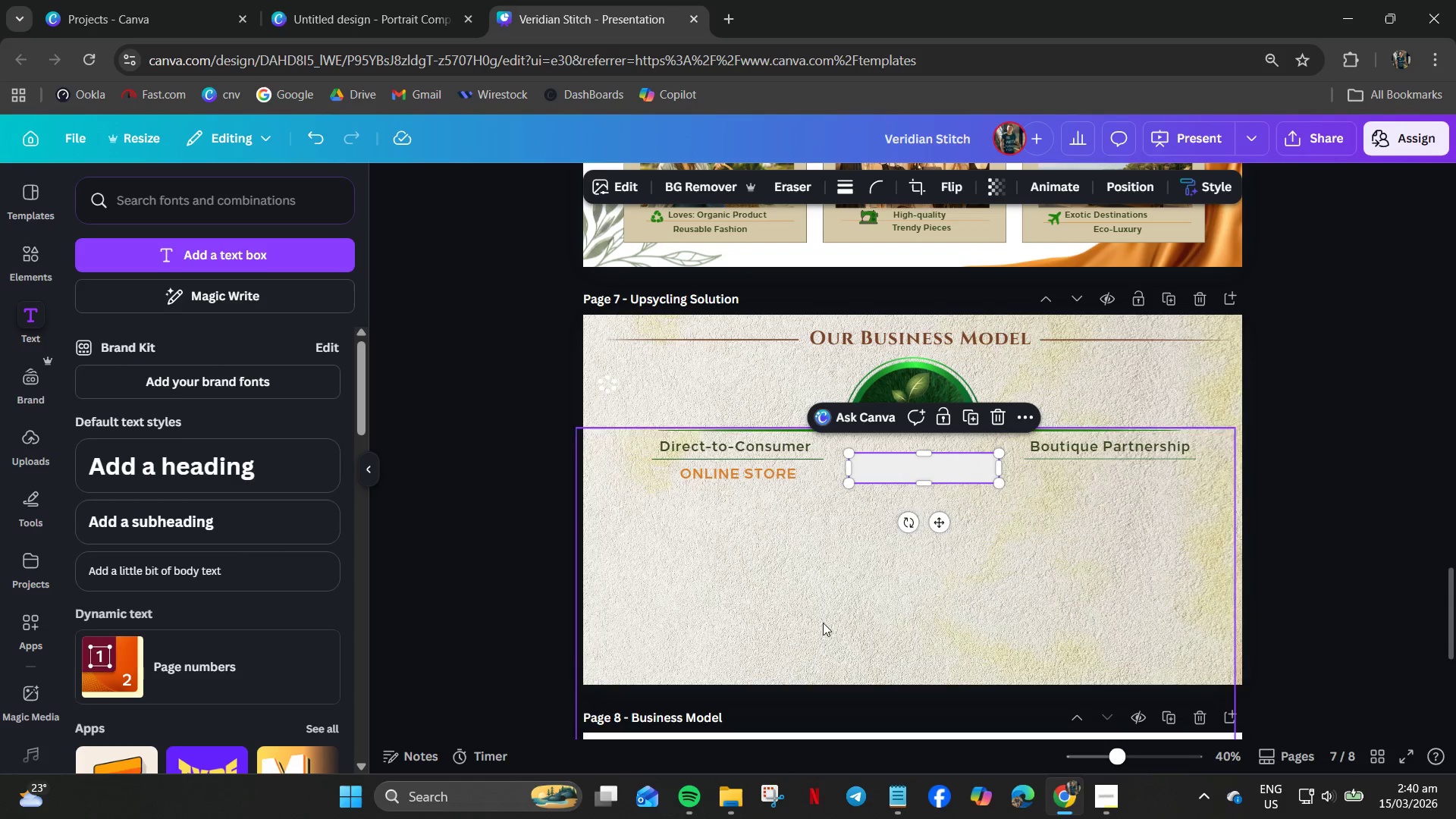 
left_click([899, 473])
 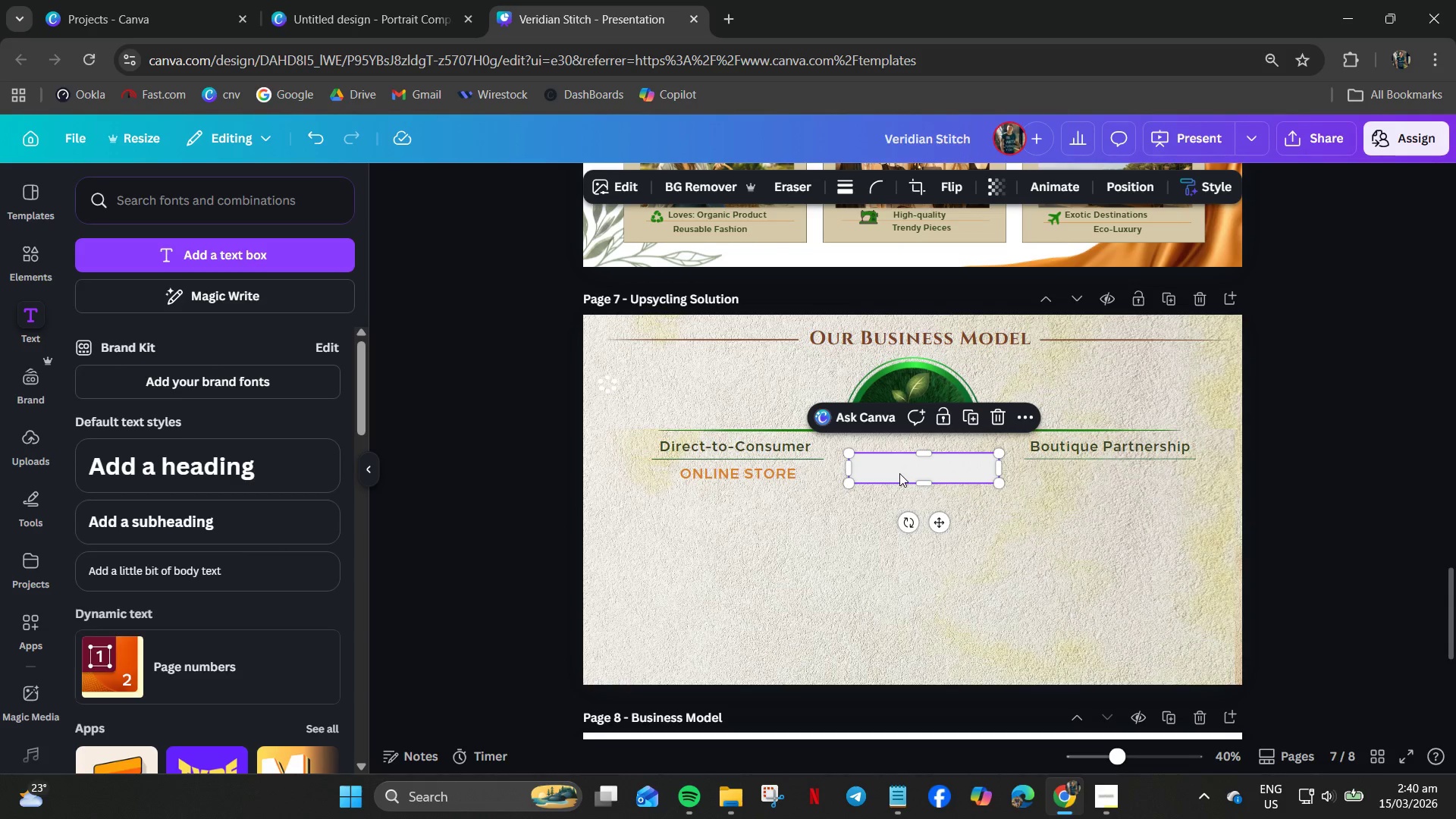 
key(Delete)
 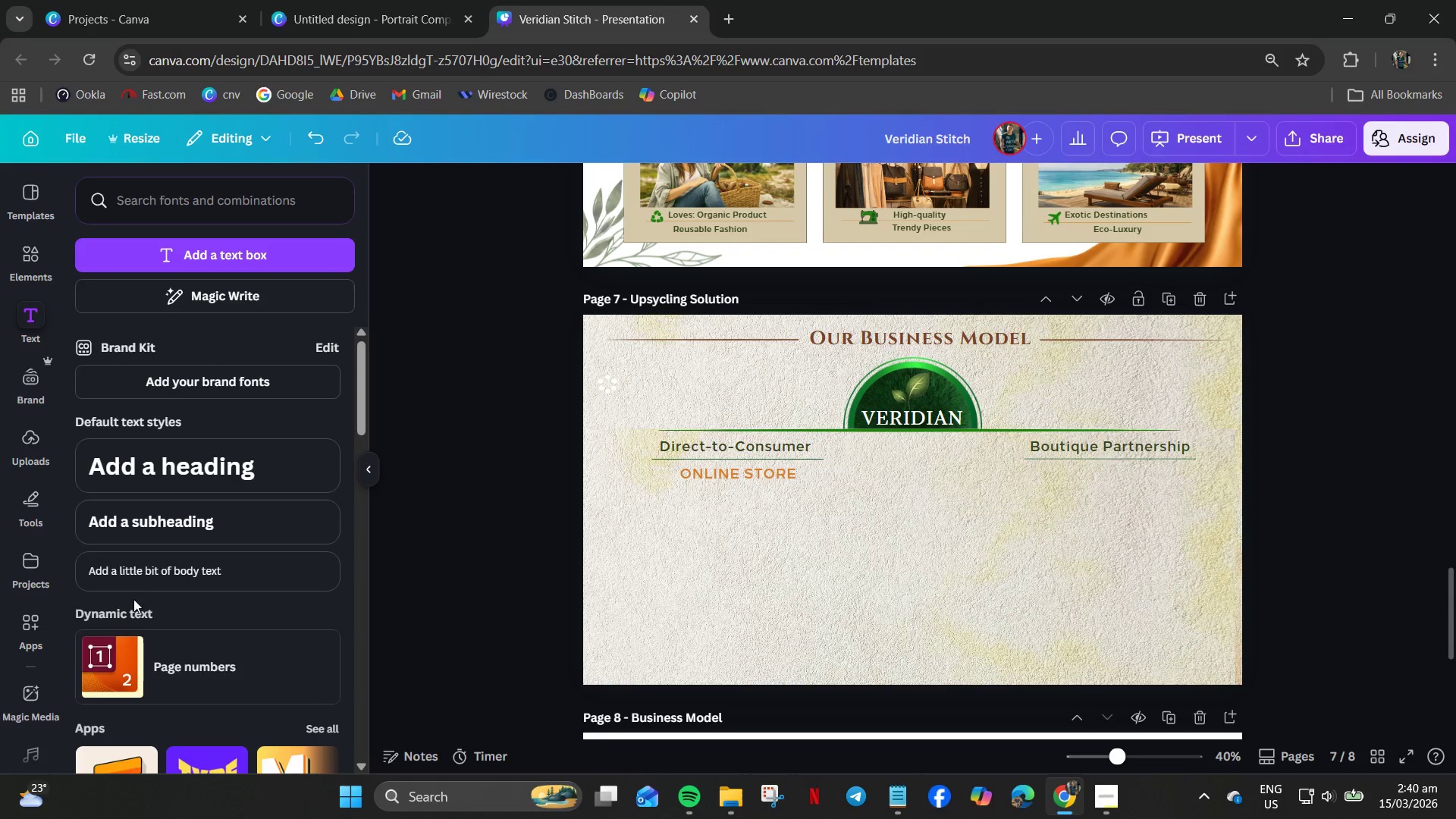 
scroll: coordinate [177, 595], scroll_direction: down, amount: 6.0
 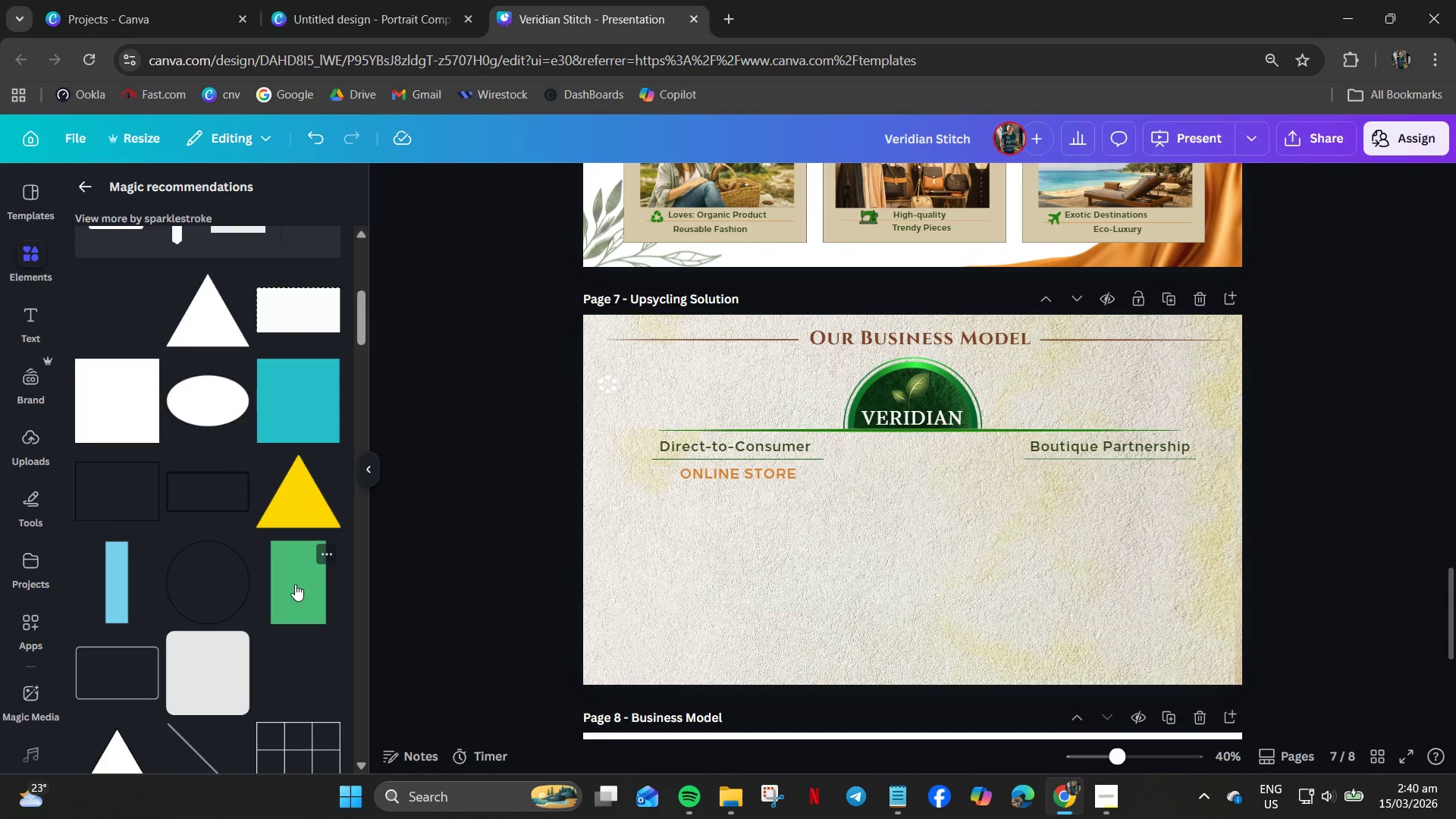 
left_click([293, 583])
 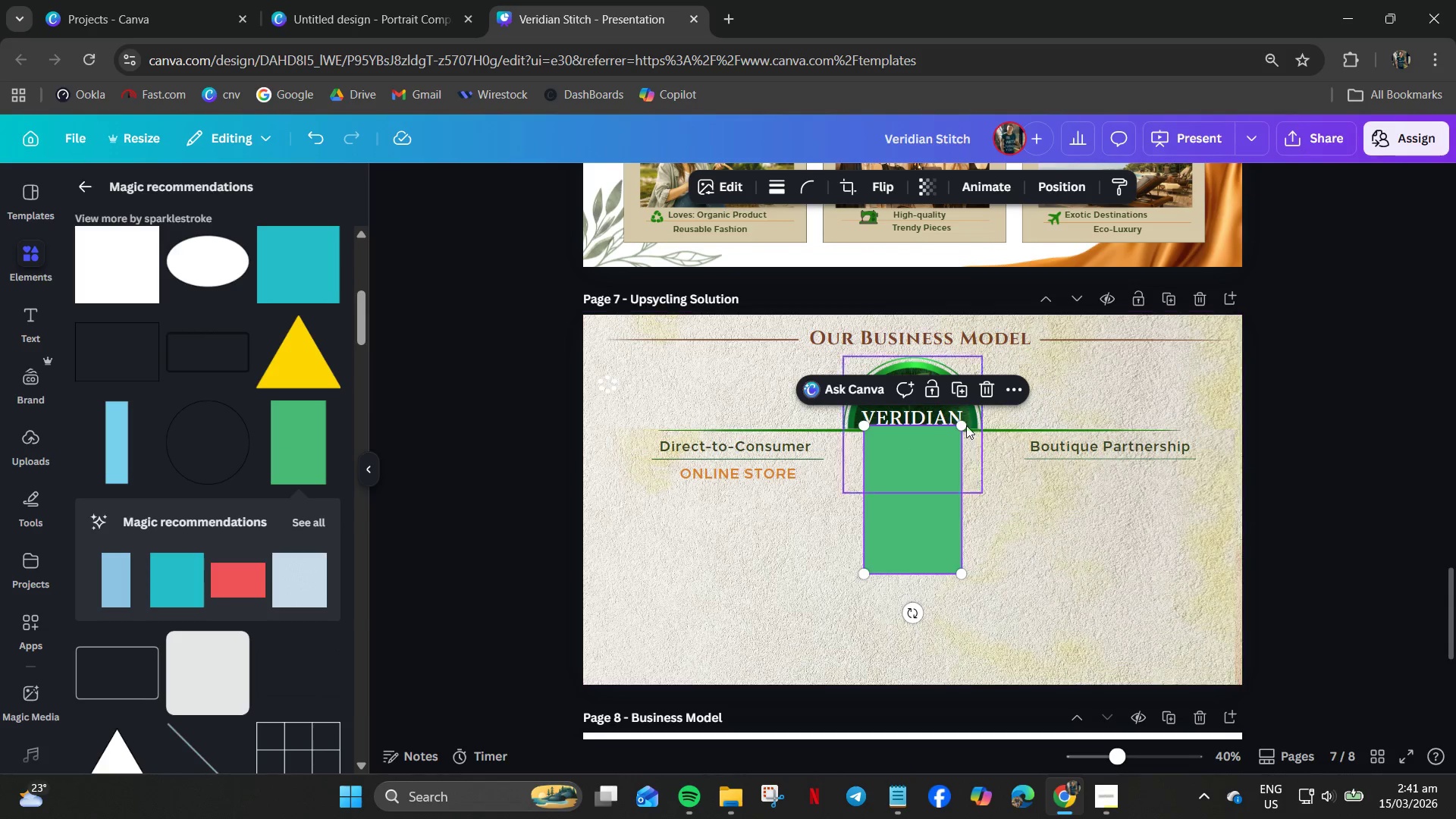 
left_click_drag(start_coordinate=[959, 424], to_coordinate=[921, 528])
 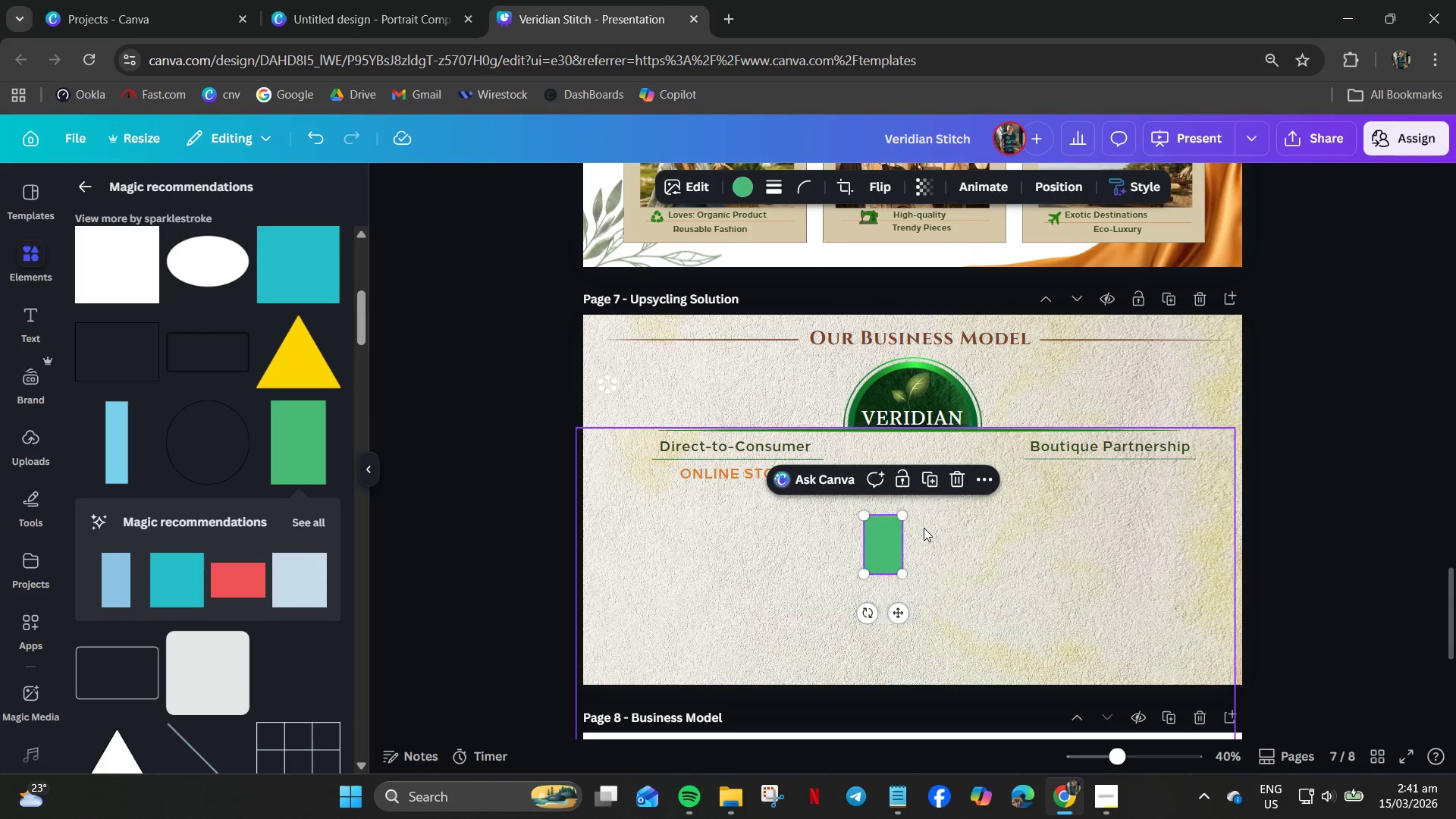 
key(Delete)
 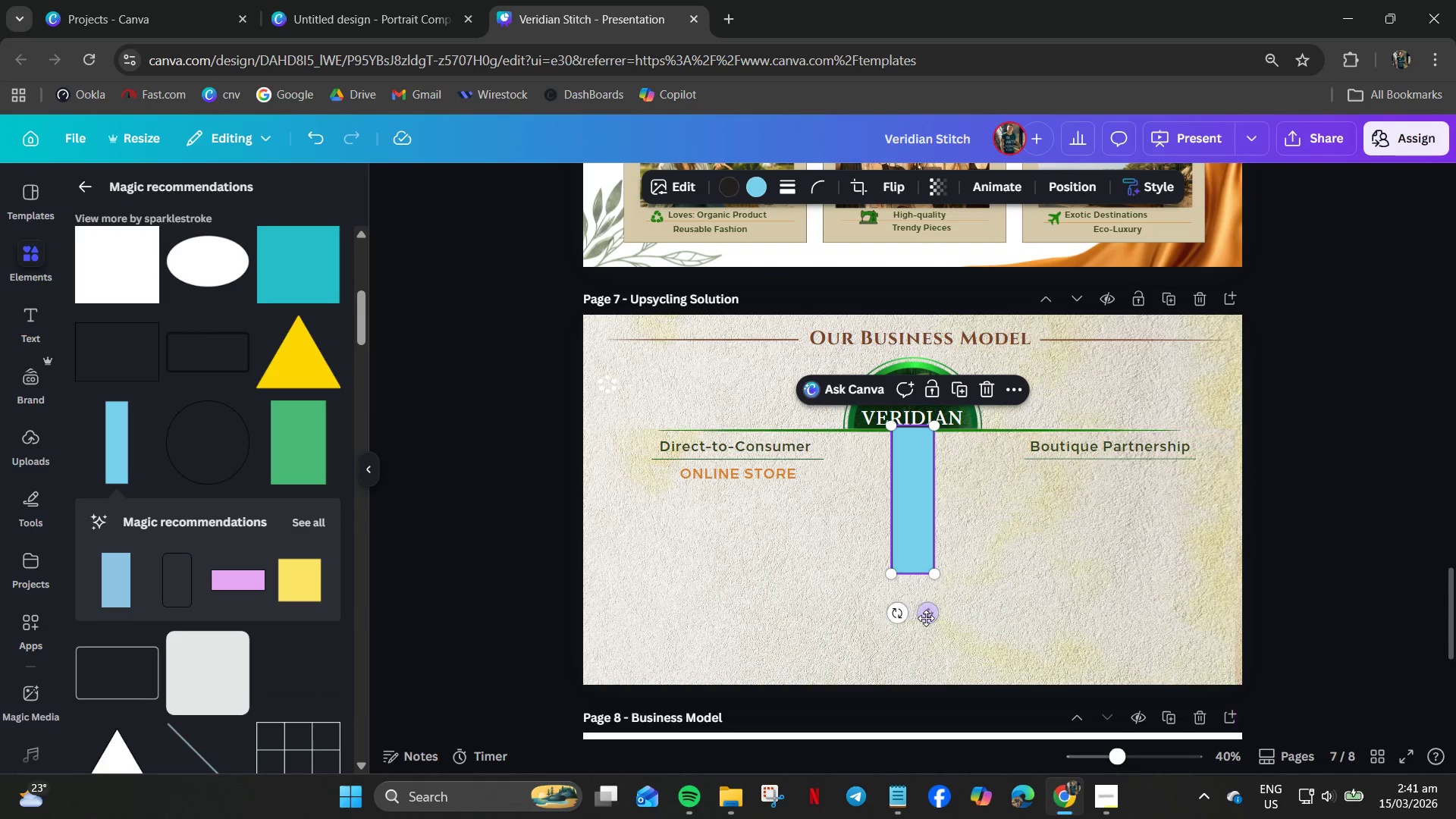 
left_click_drag(start_coordinate=[936, 572], to_coordinate=[927, 518])
 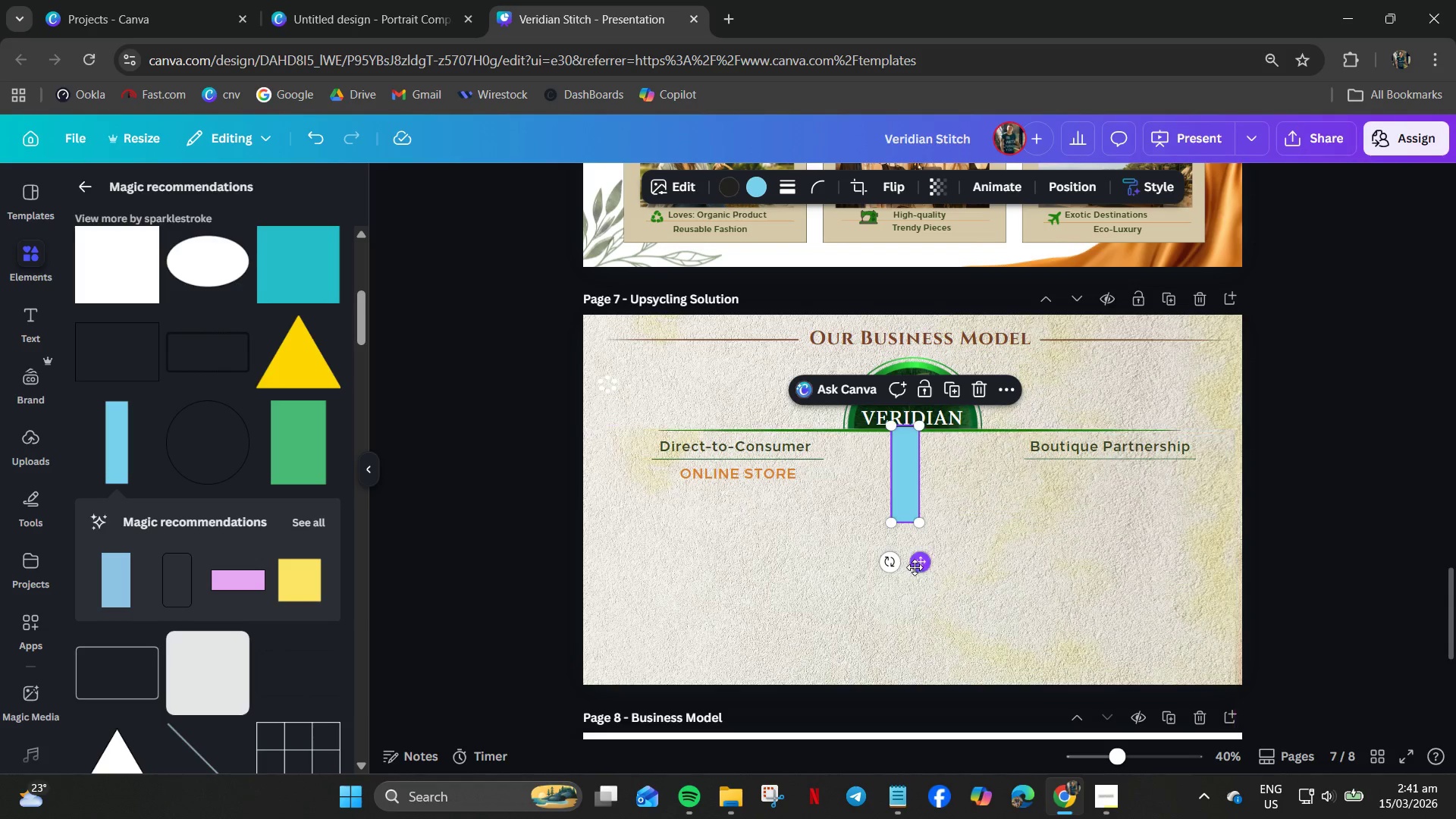 
left_click_drag(start_coordinate=[912, 566], to_coordinate=[921, 596])
 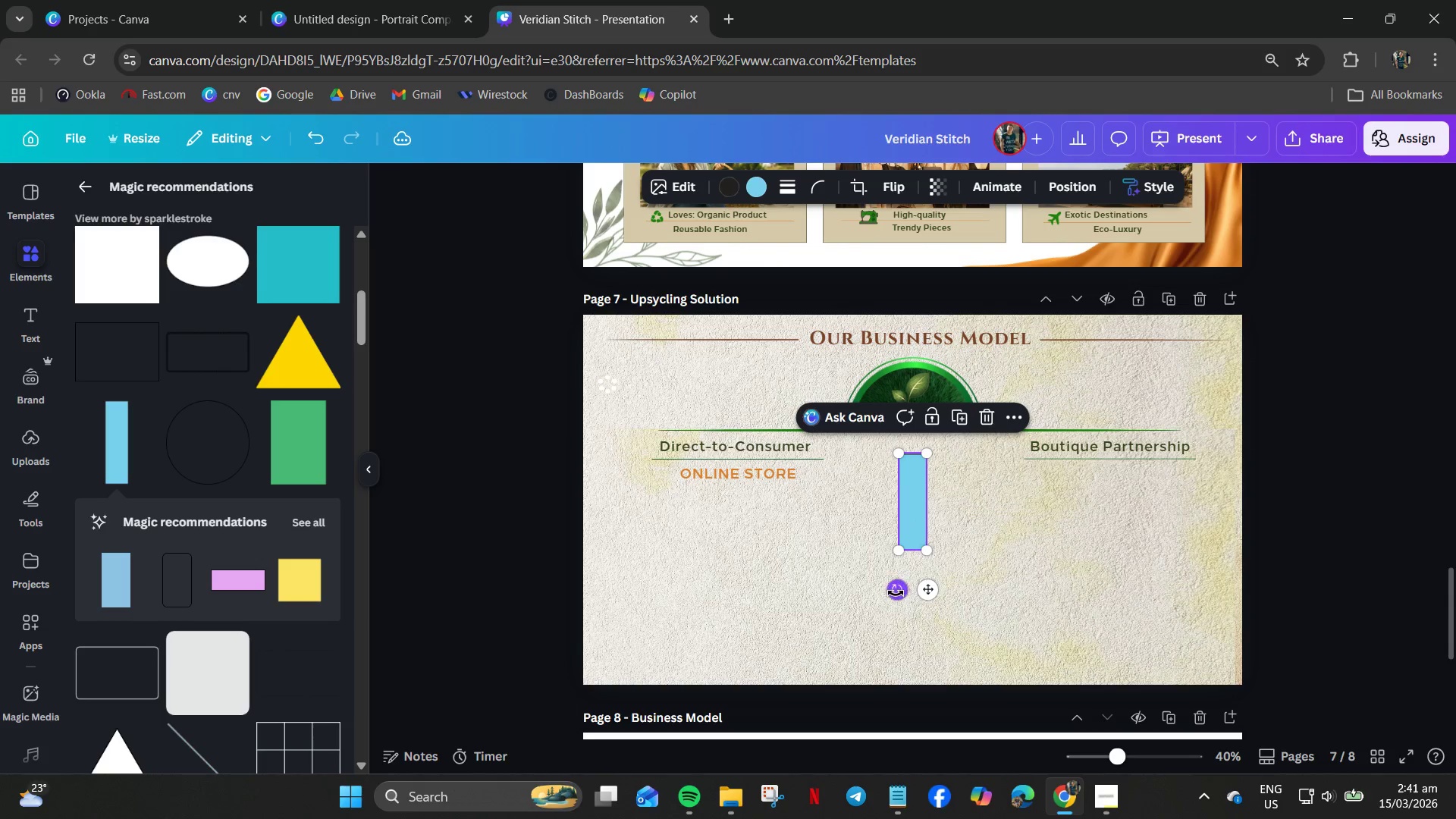 
left_click_drag(start_coordinate=[895, 594], to_coordinate=[814, 482])
 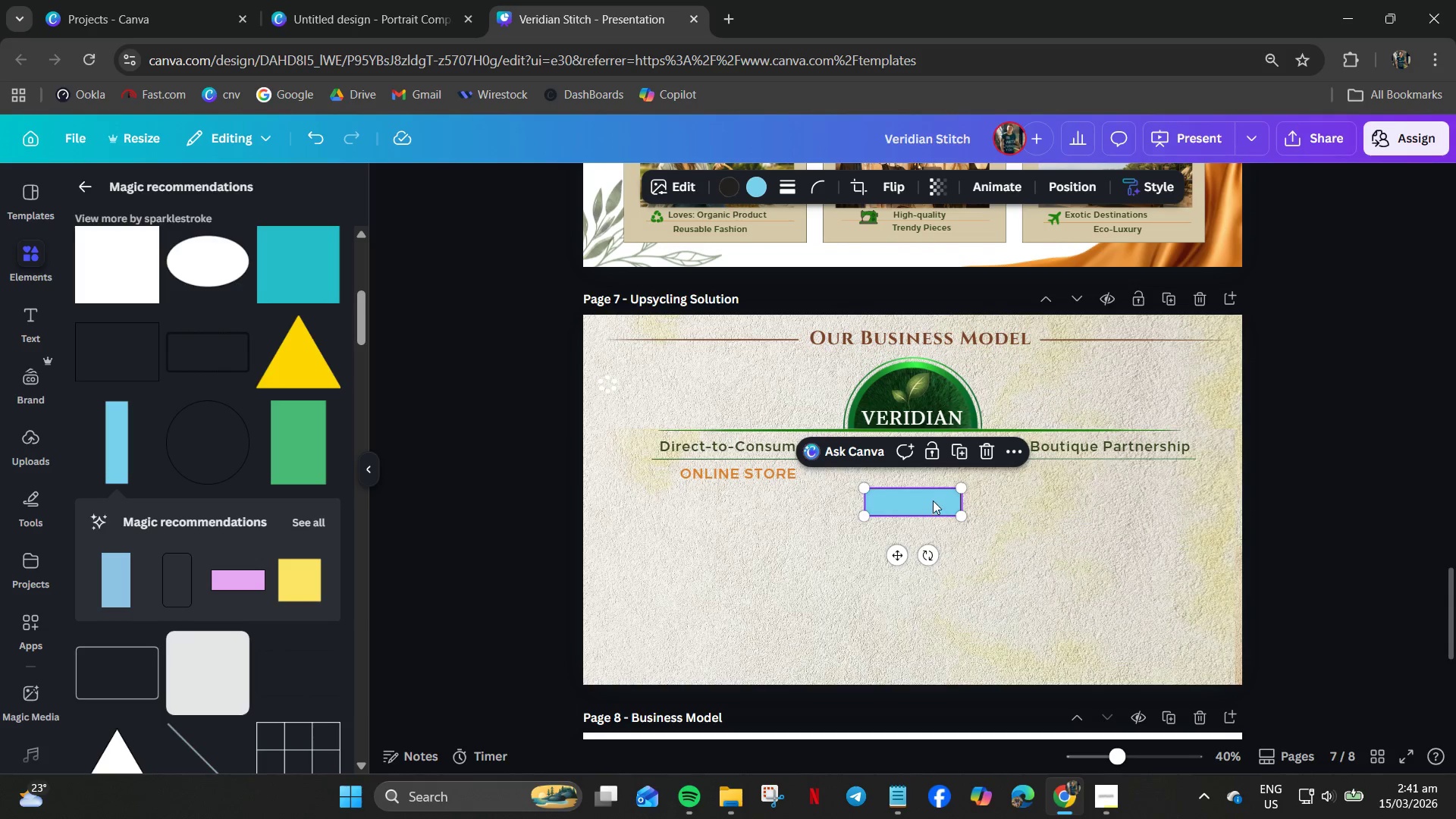 
left_click_drag(start_coordinate=[928, 497], to_coordinate=[940, 453])
 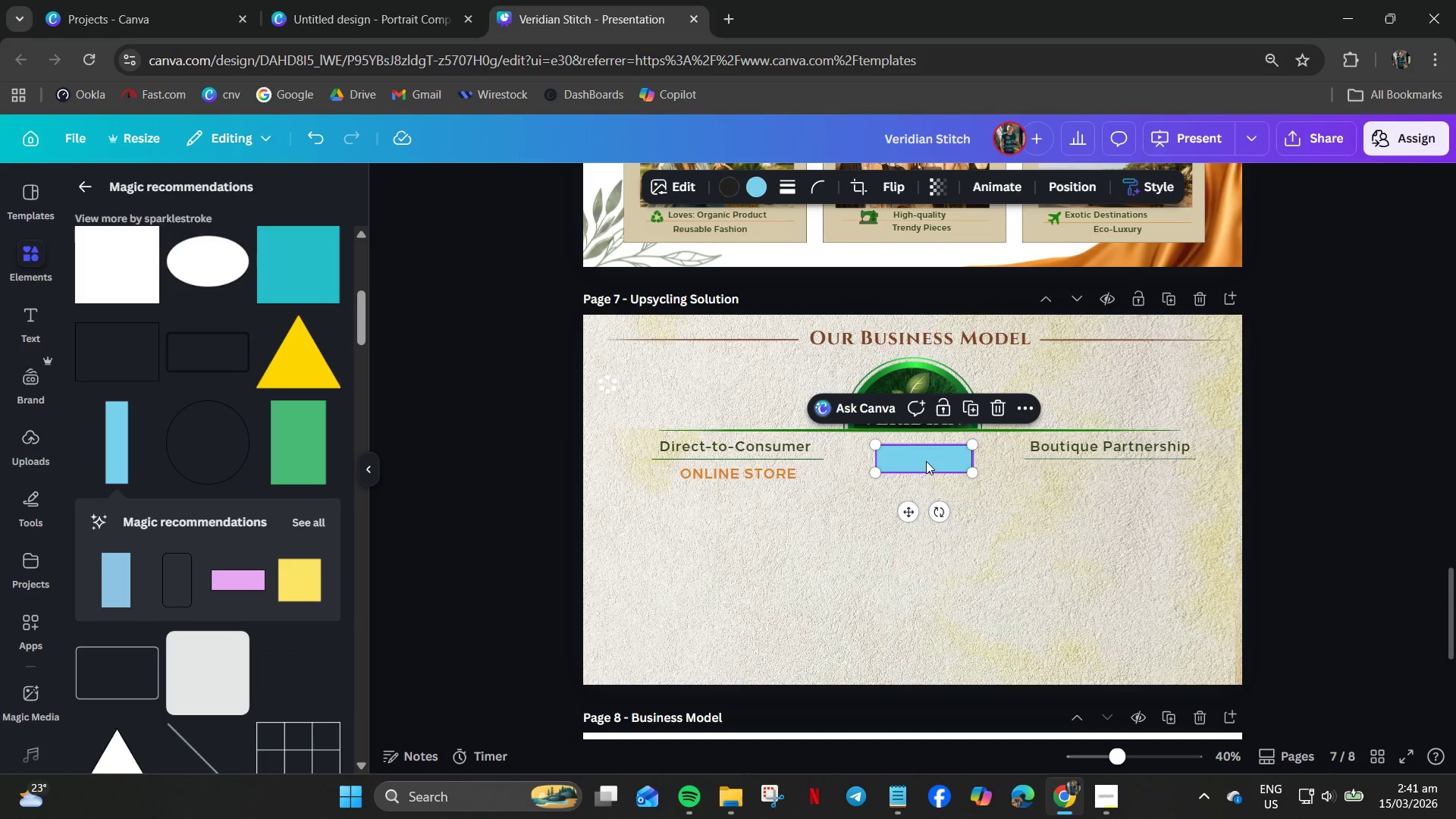 
left_click([924, 461])
 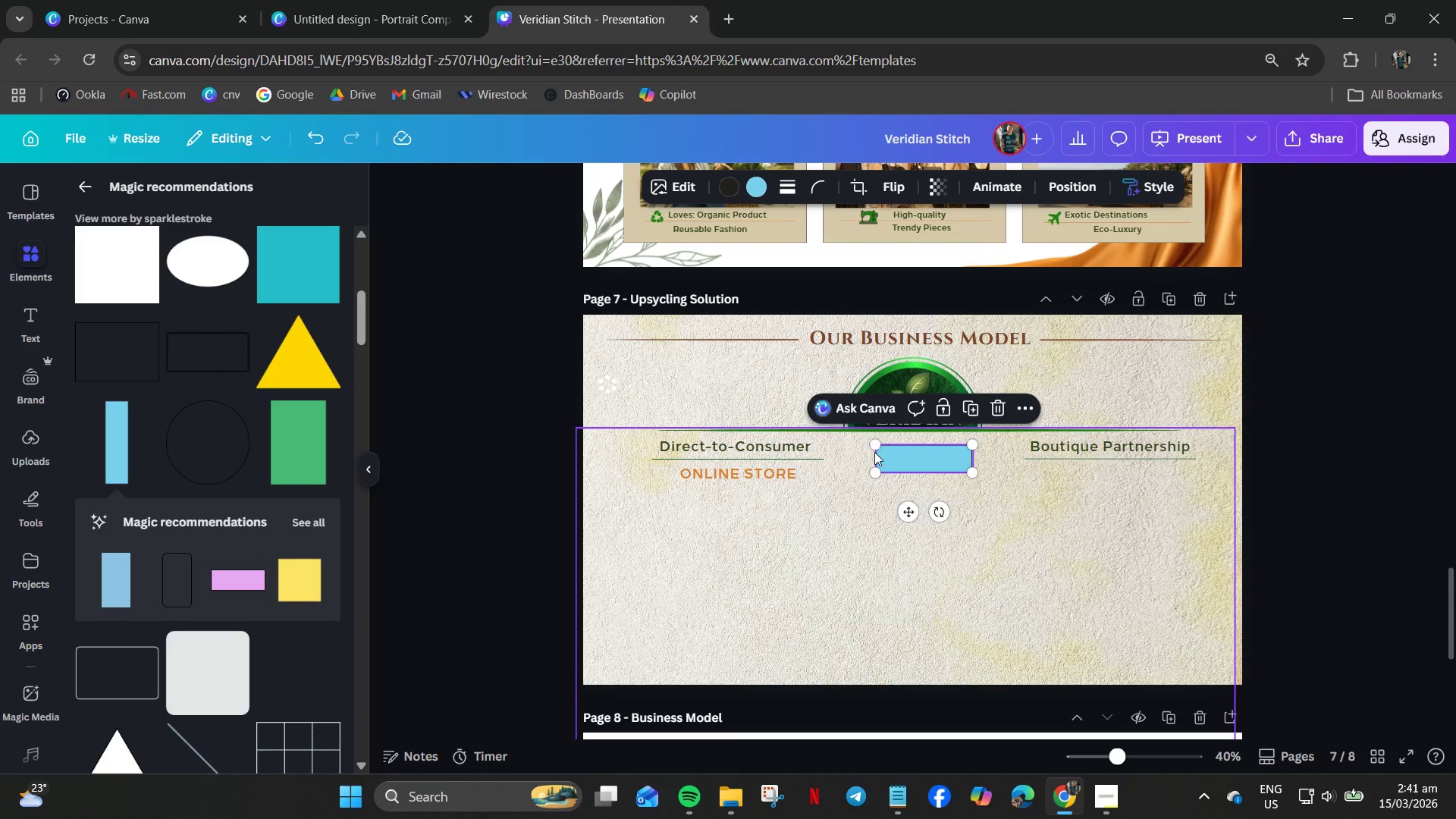 
hold_key(key=ControlLeft, duration=0.75)
scroll: coordinate [902, 494], scroll_direction: up, amount: 7.0
 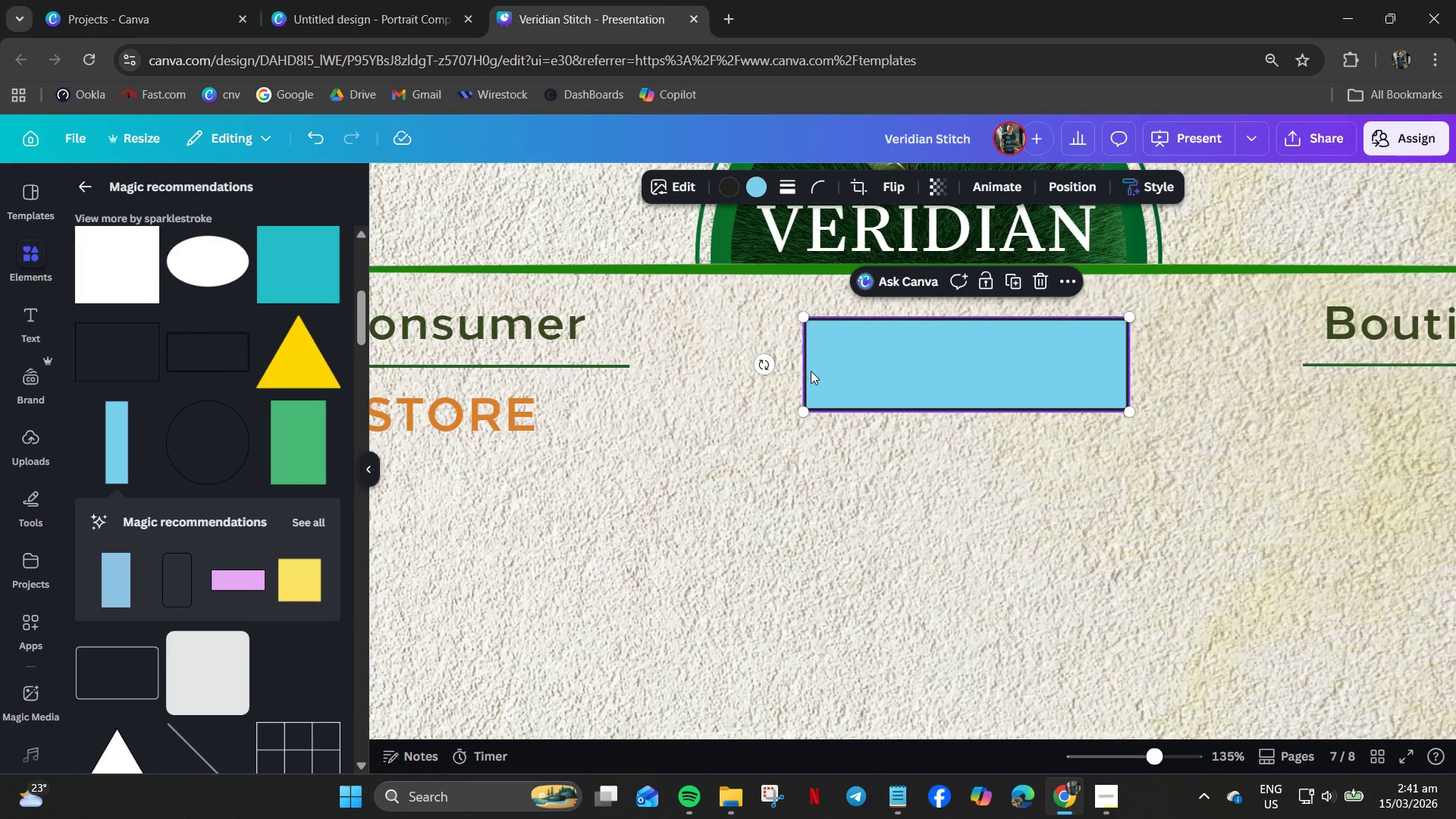 
left_click_drag(start_coordinate=[802, 411], to_coordinate=[648, 413])
 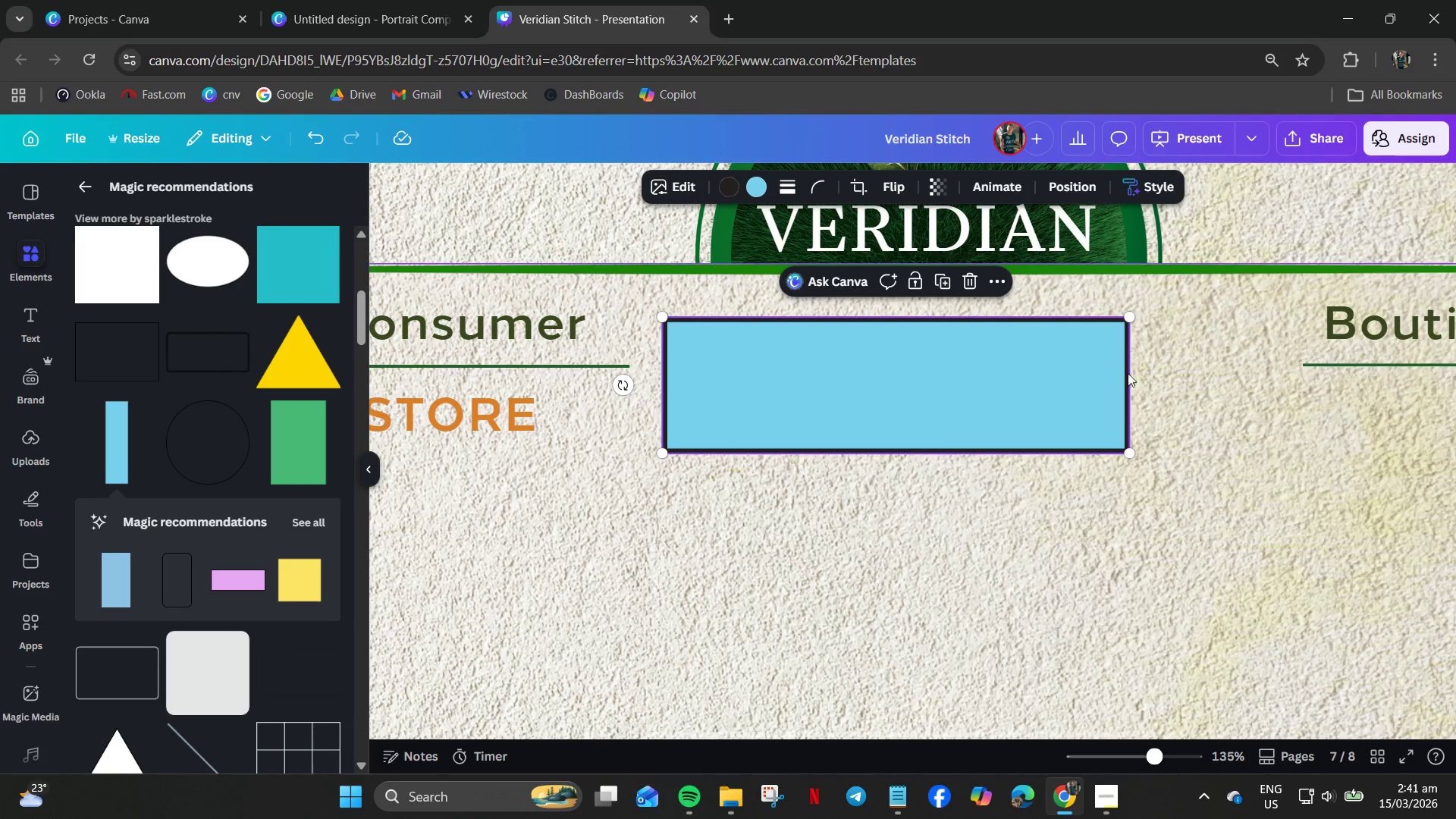 
left_click_drag(start_coordinate=[956, 368], to_coordinate=[999, 392])
 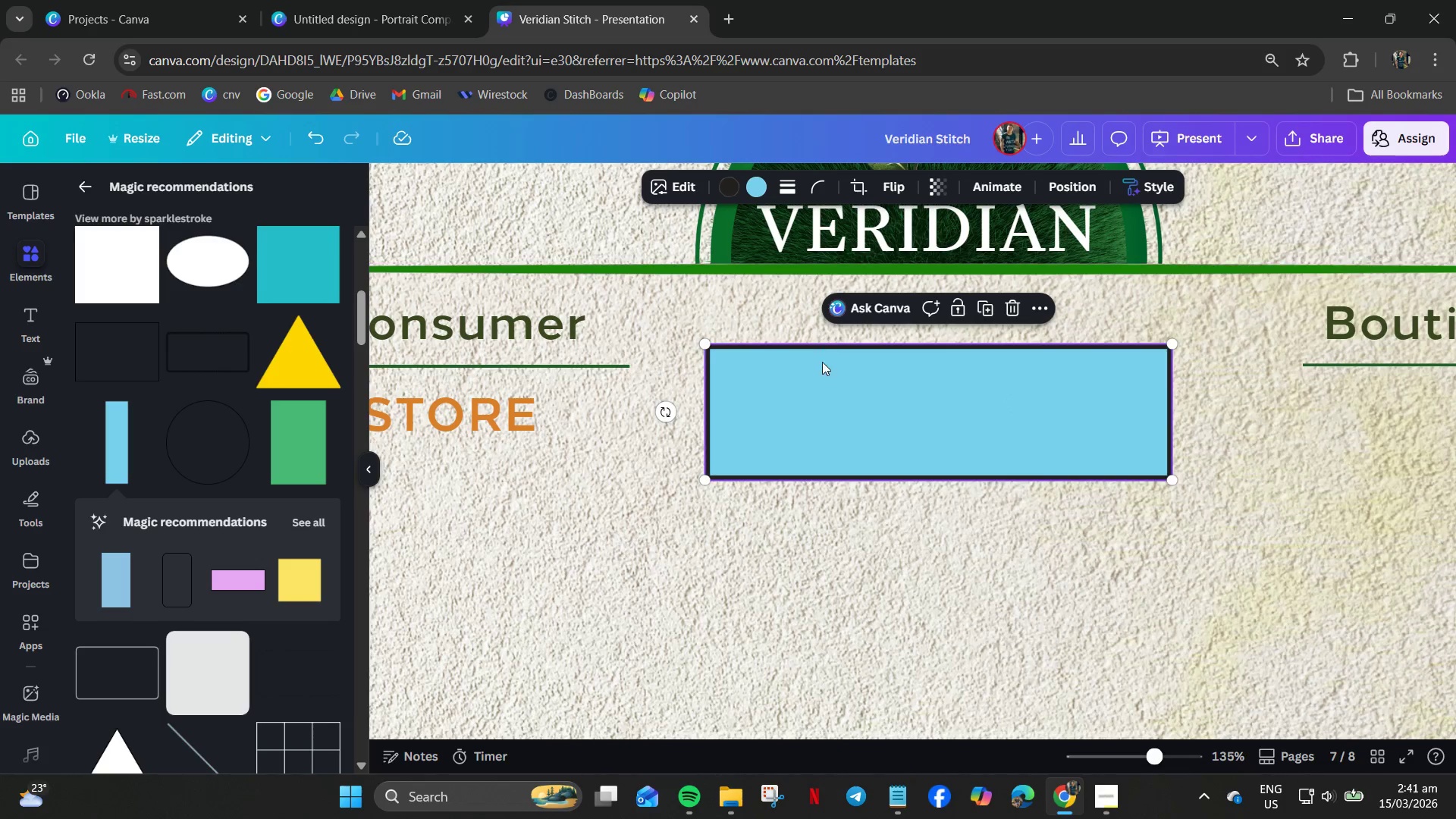 
left_click([758, 189])
 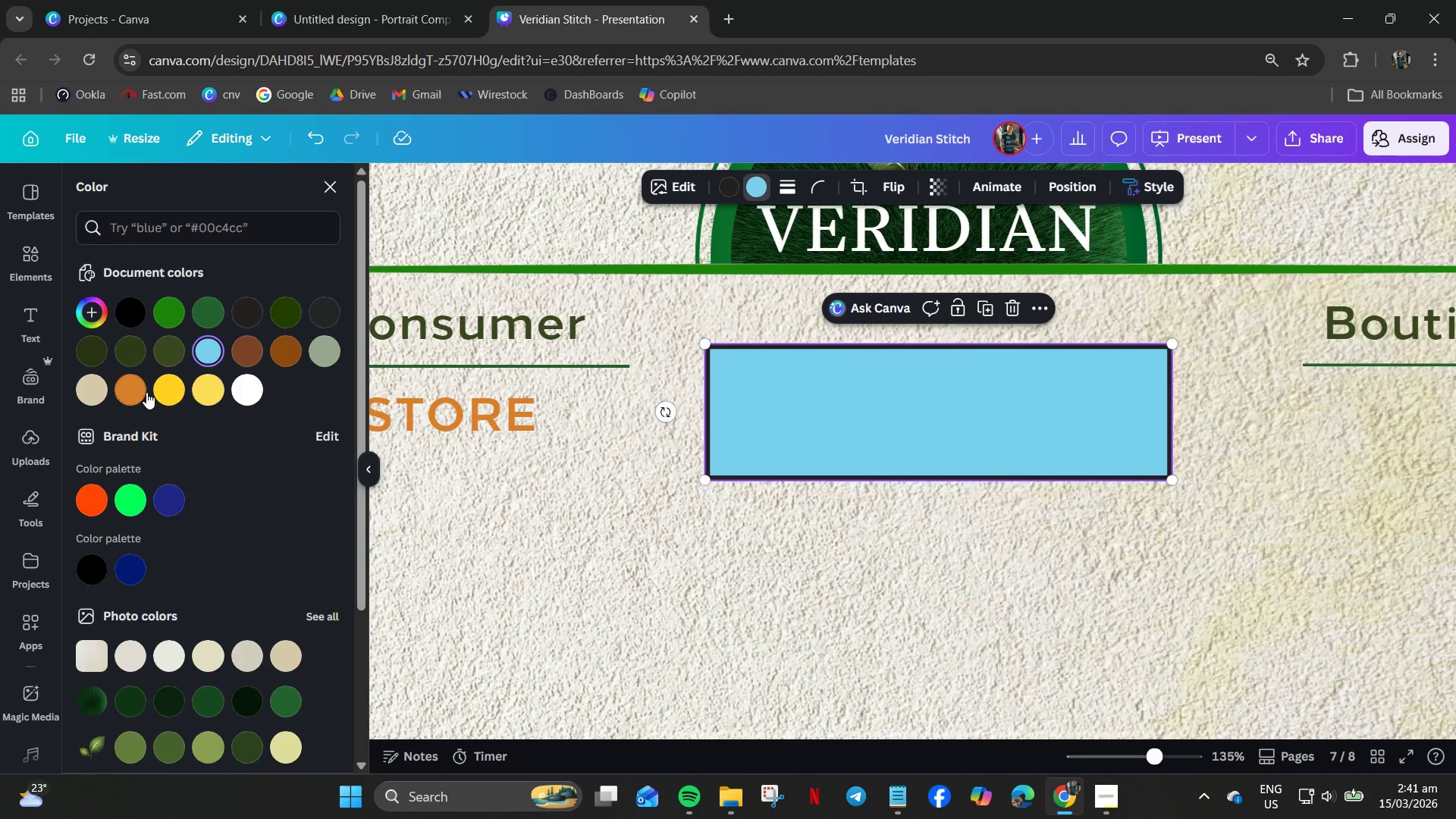 
left_click([104, 389])
 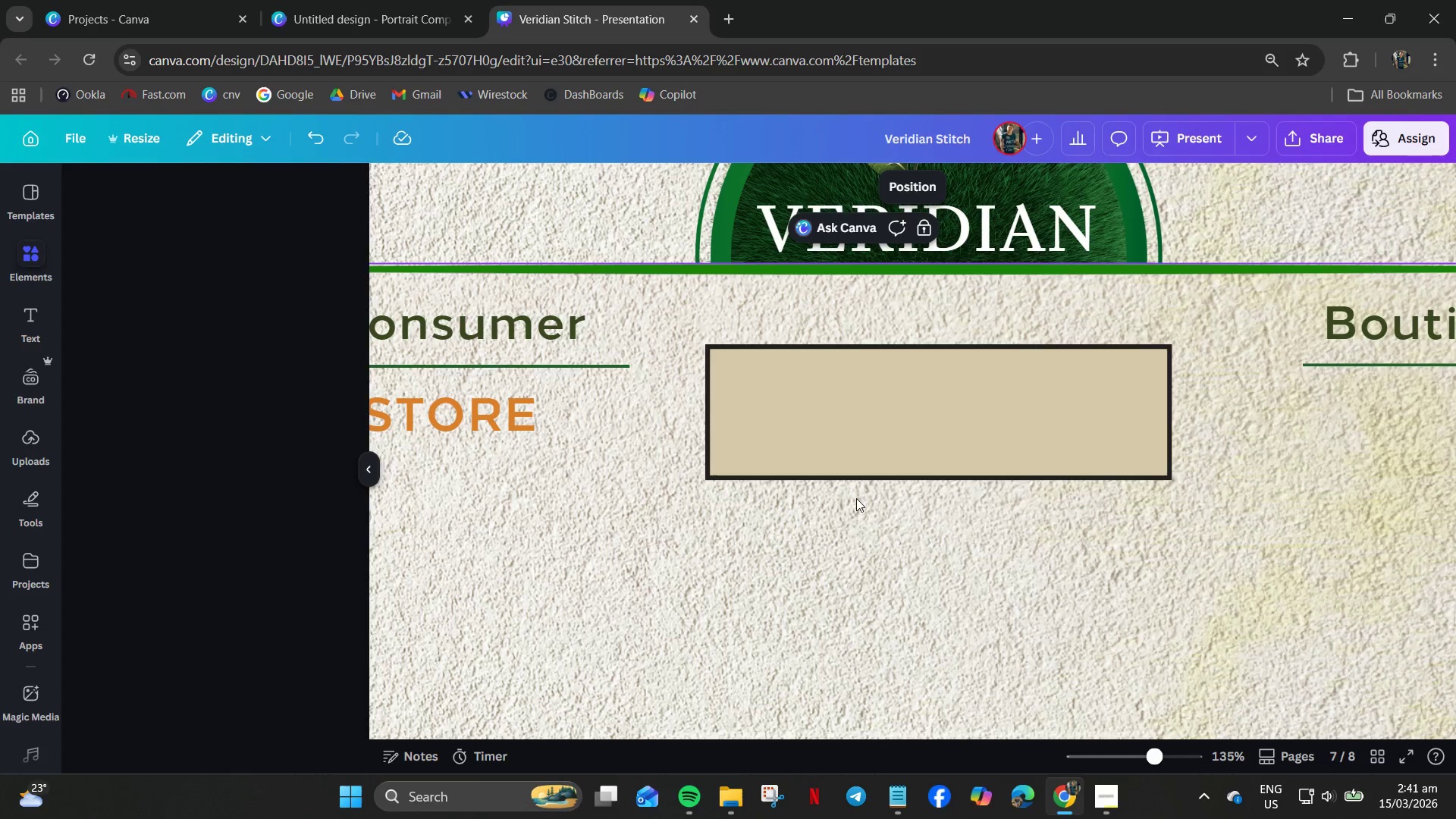 
left_click_drag(start_coordinate=[824, 415], to_coordinate=[828, 416])
 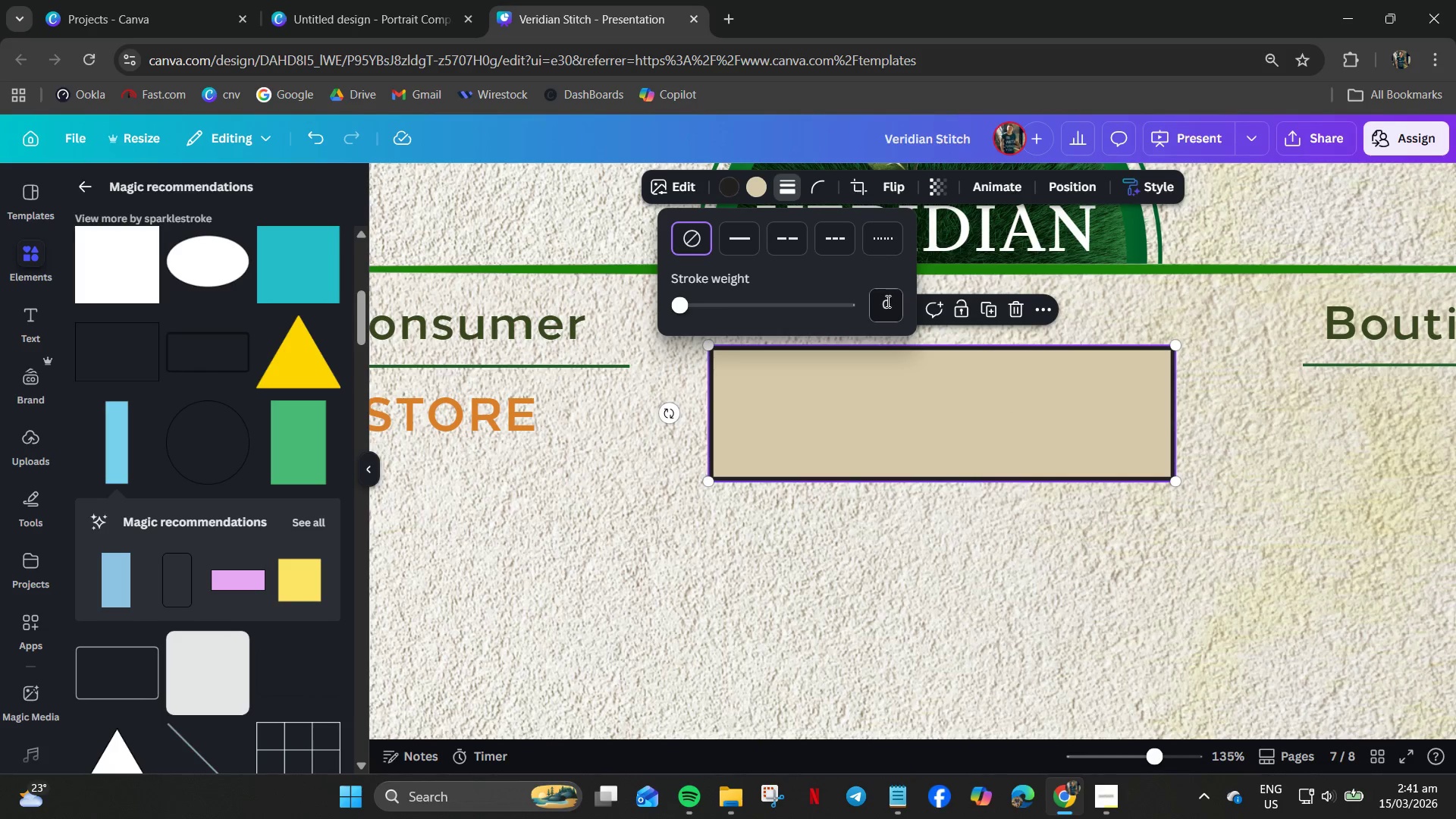 
key(Numpad1)
 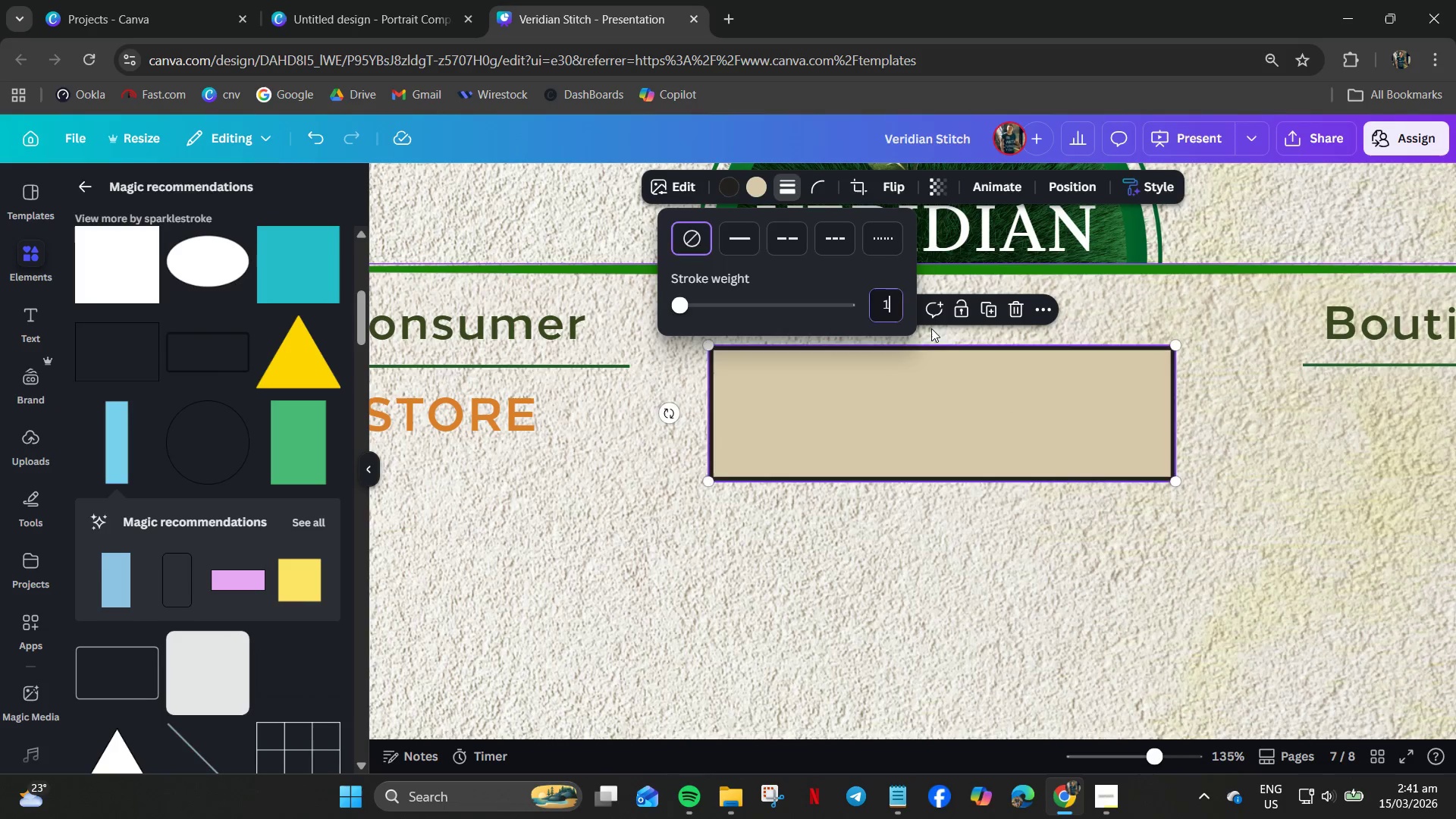 
key(NumpadEnter)
 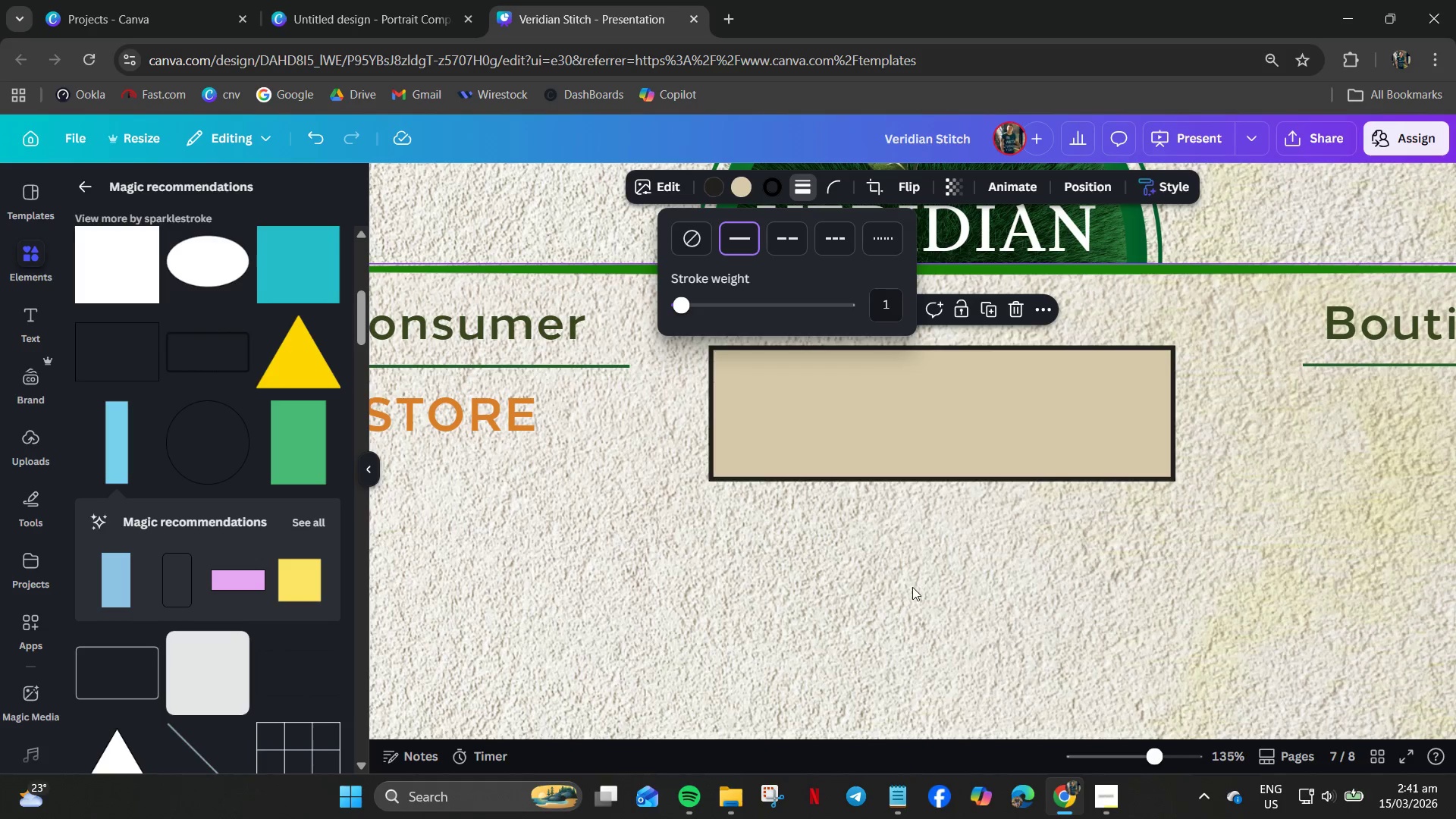 
left_click([912, 587])
 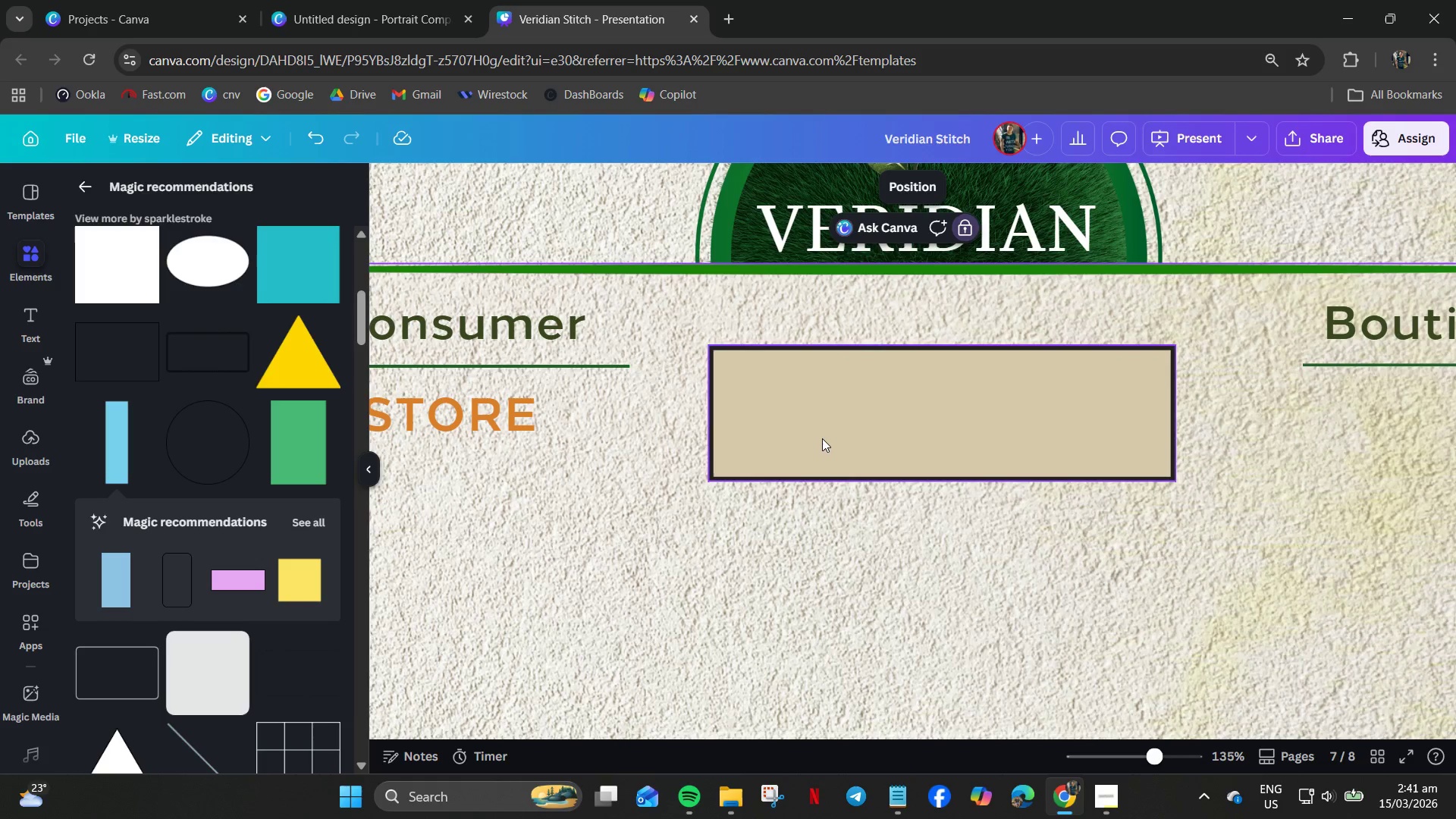 
left_click([822, 438])
 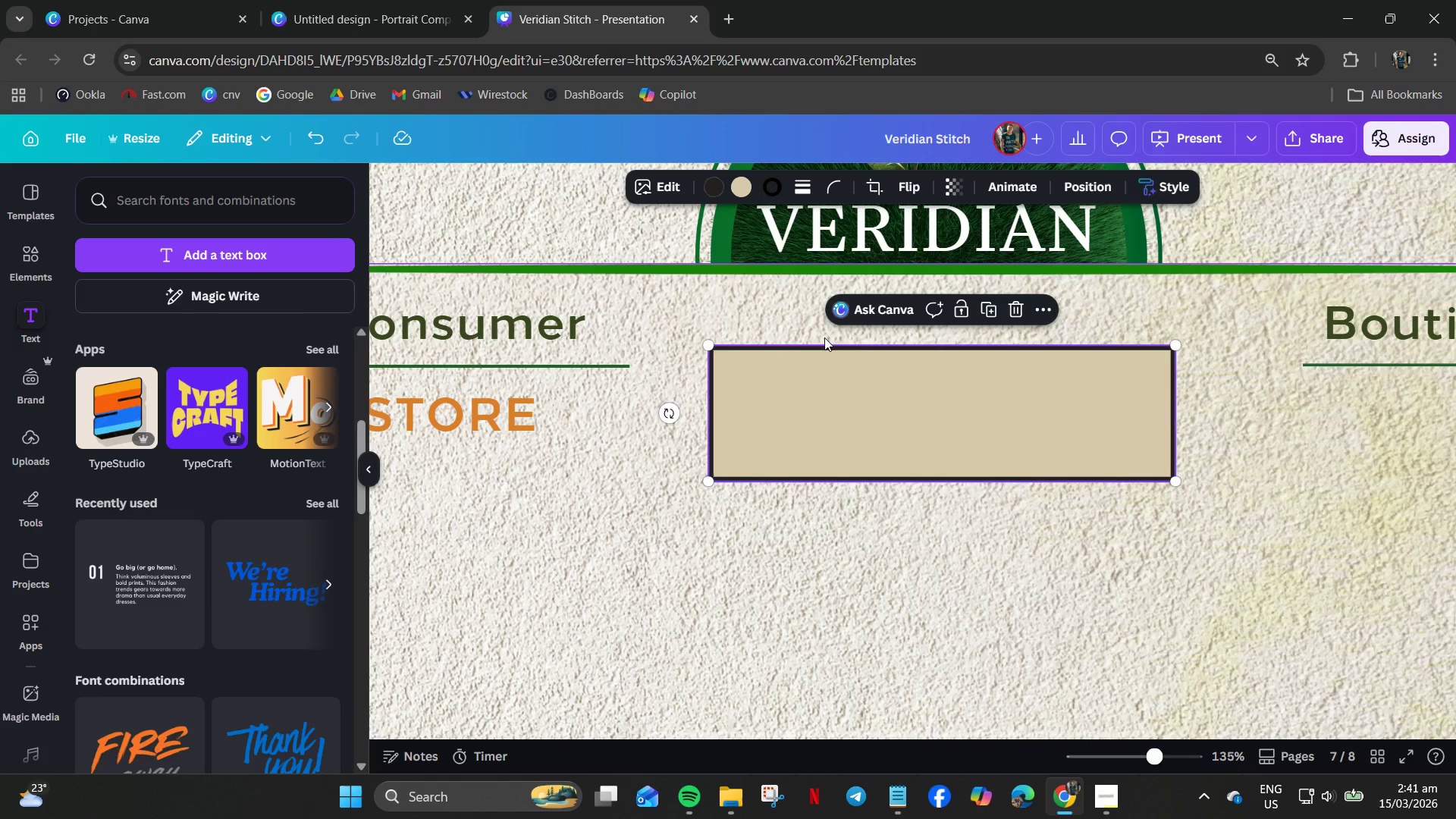 
wait(6.77)
 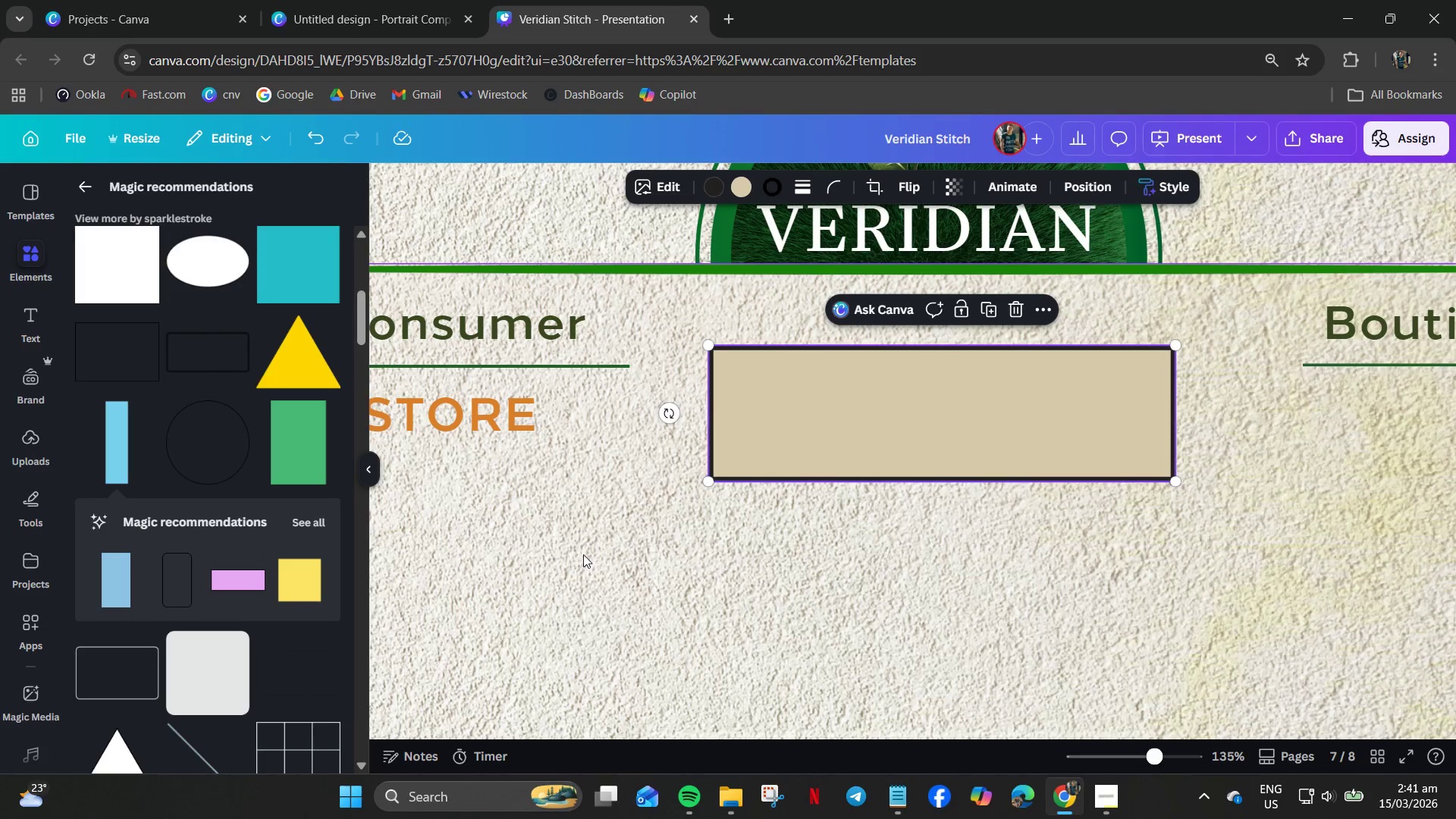 
left_click([273, 262])
 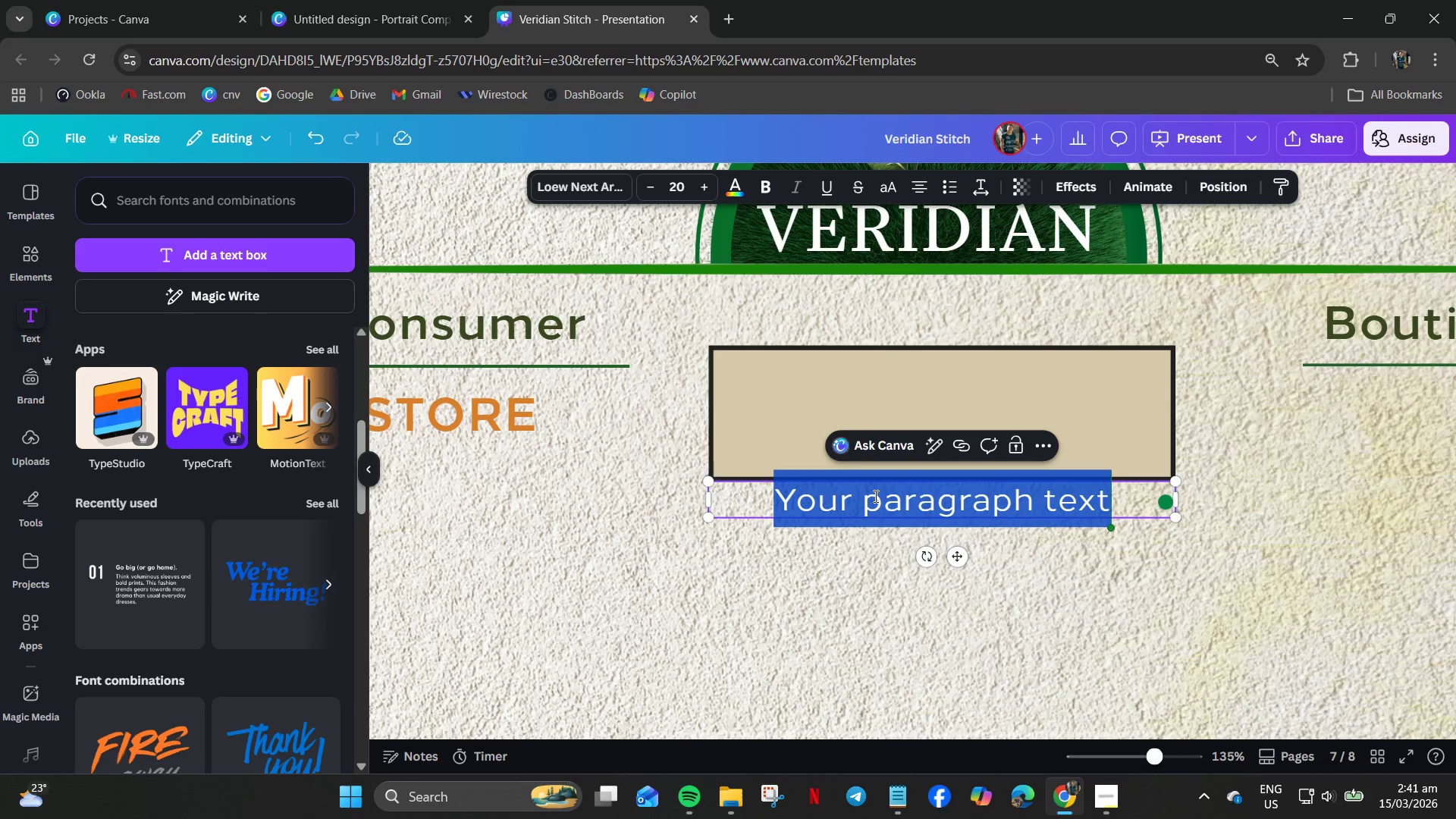 
type(D2C + REAT)
key(Backspace)
key(Backspace)
key(Backspace)
type(etail STrategy)
 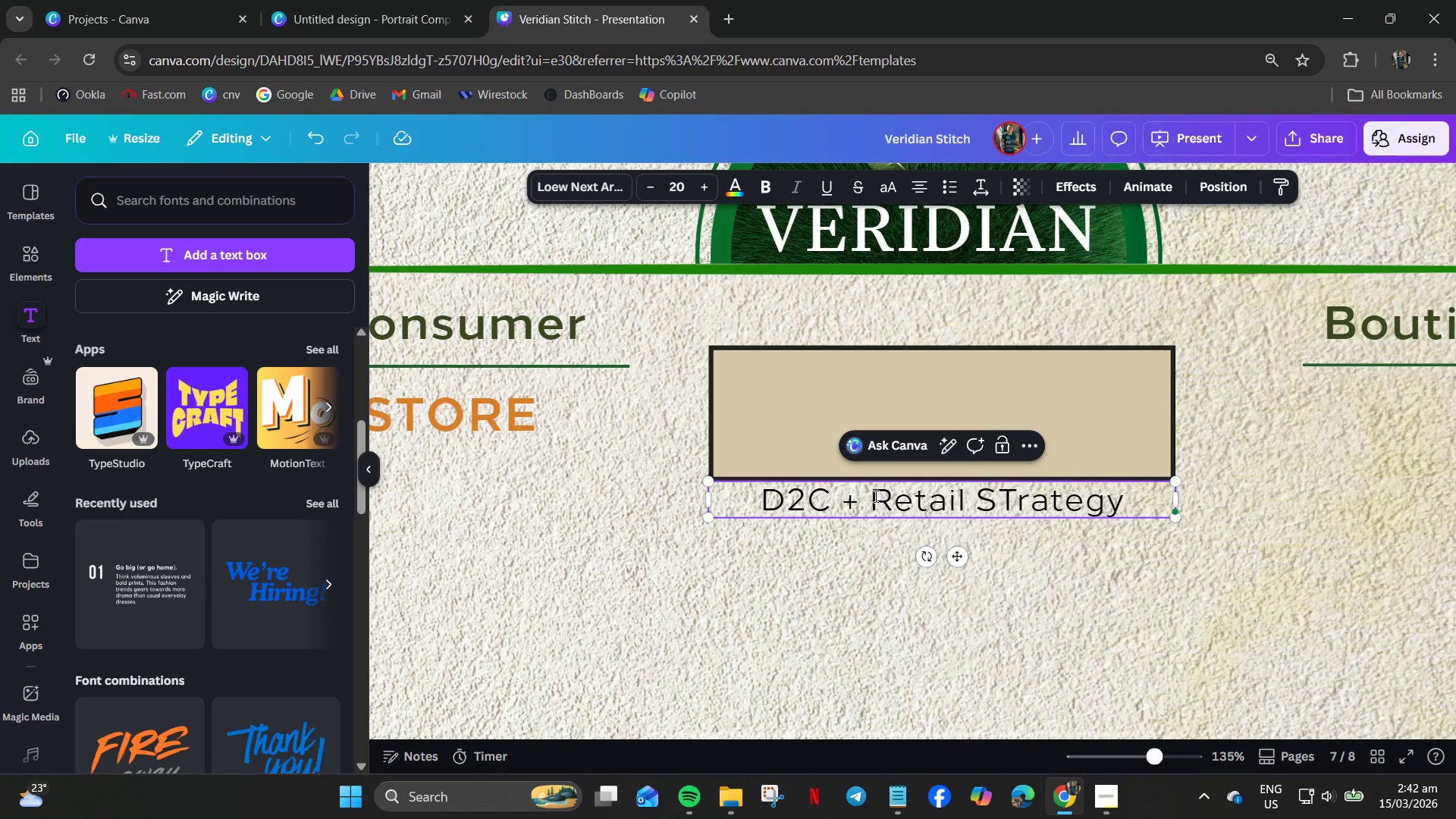 
left_click([1070, 607])
 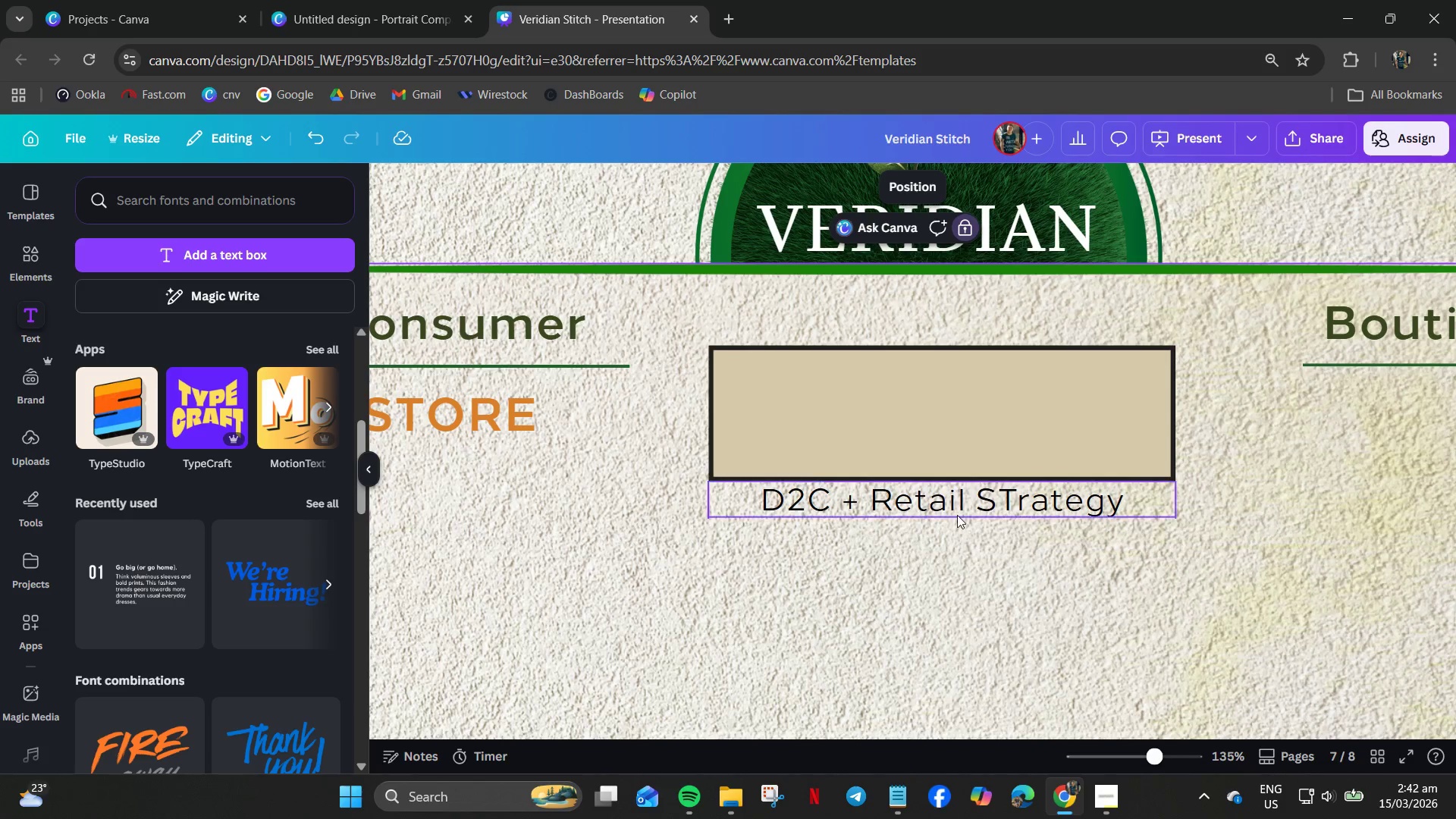 
left_click([957, 506])
 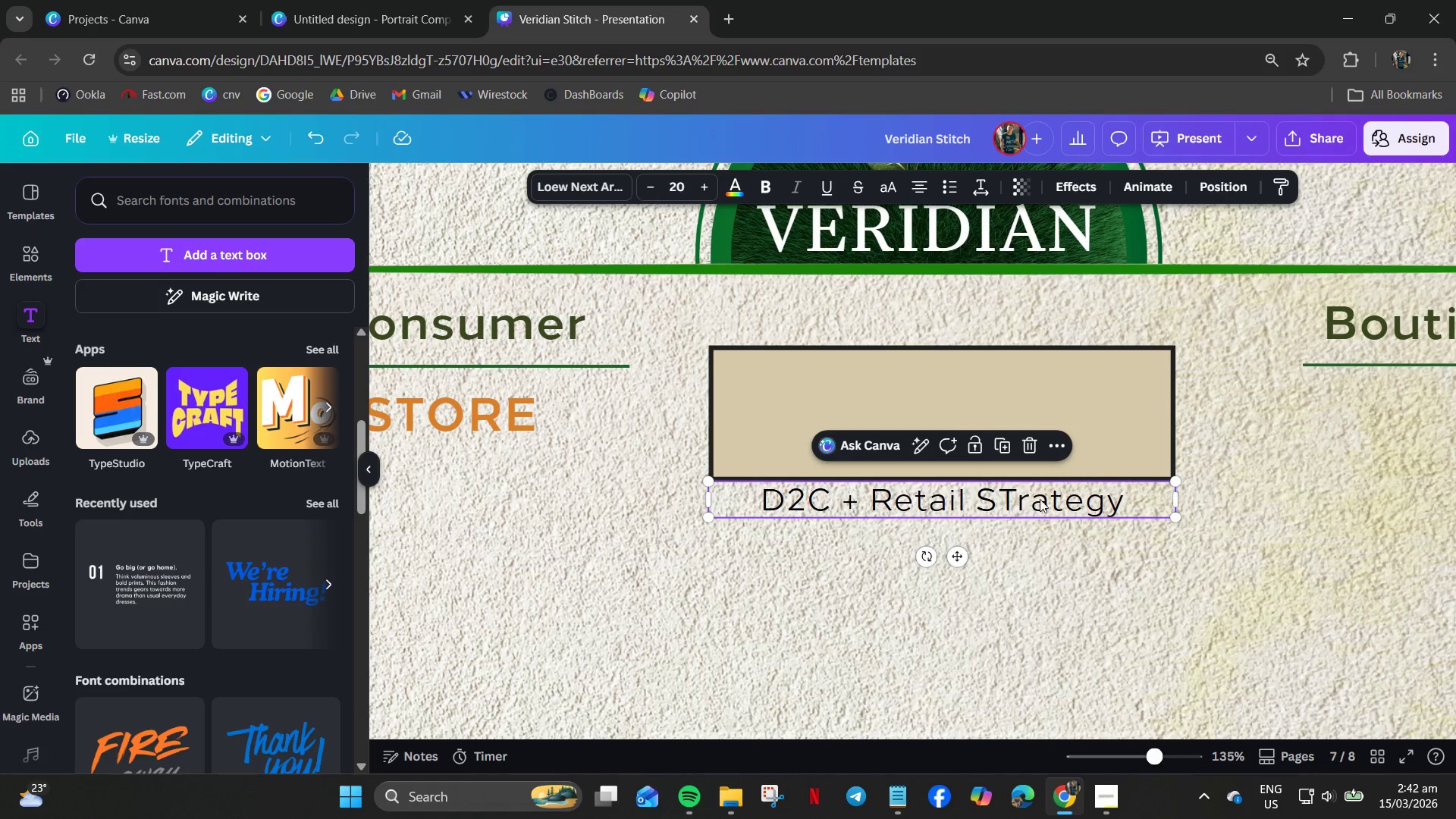 
left_click_drag(start_coordinate=[1040, 499], to_coordinate=[1034, 499])
 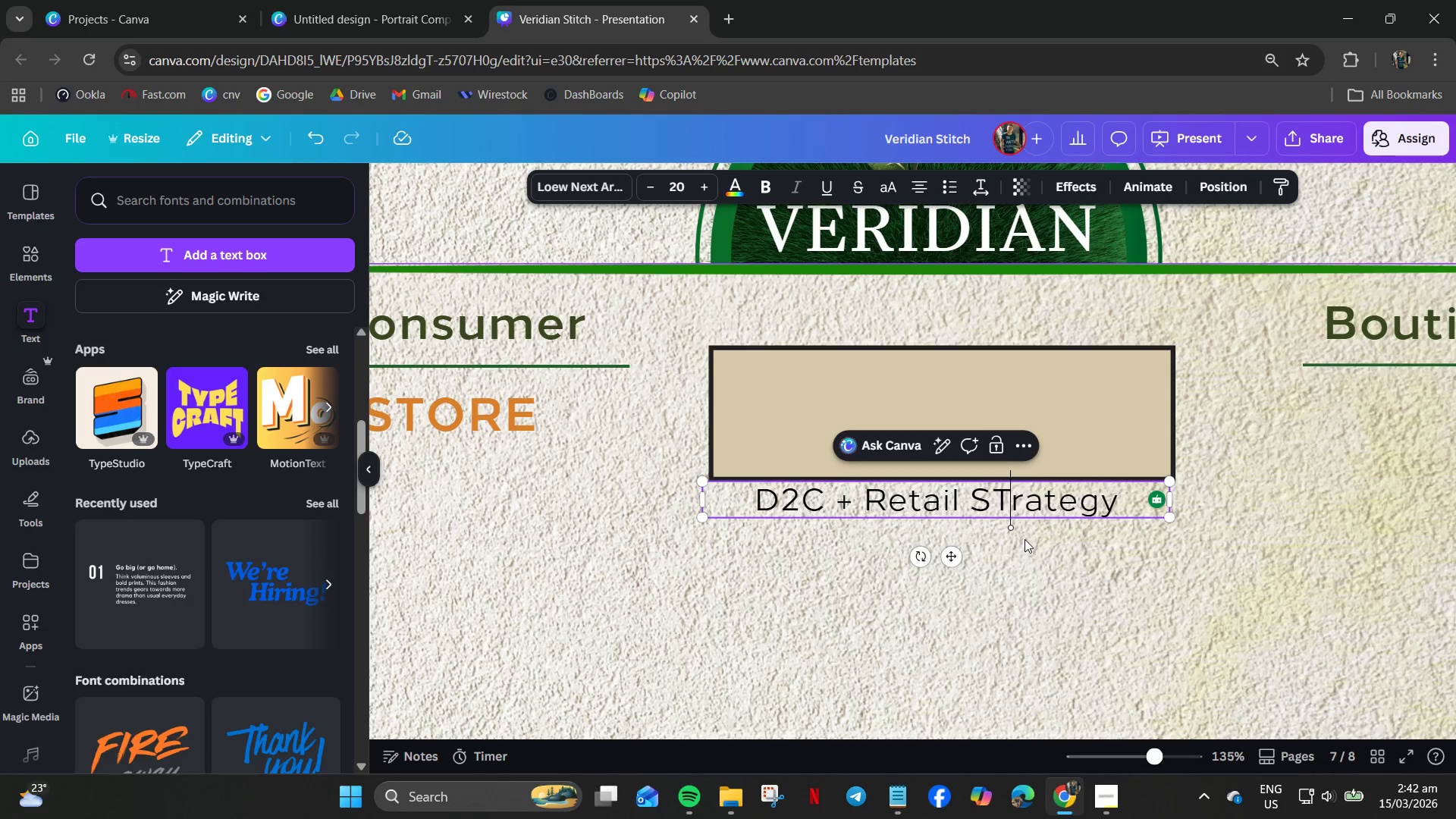 
key(Backspace)
 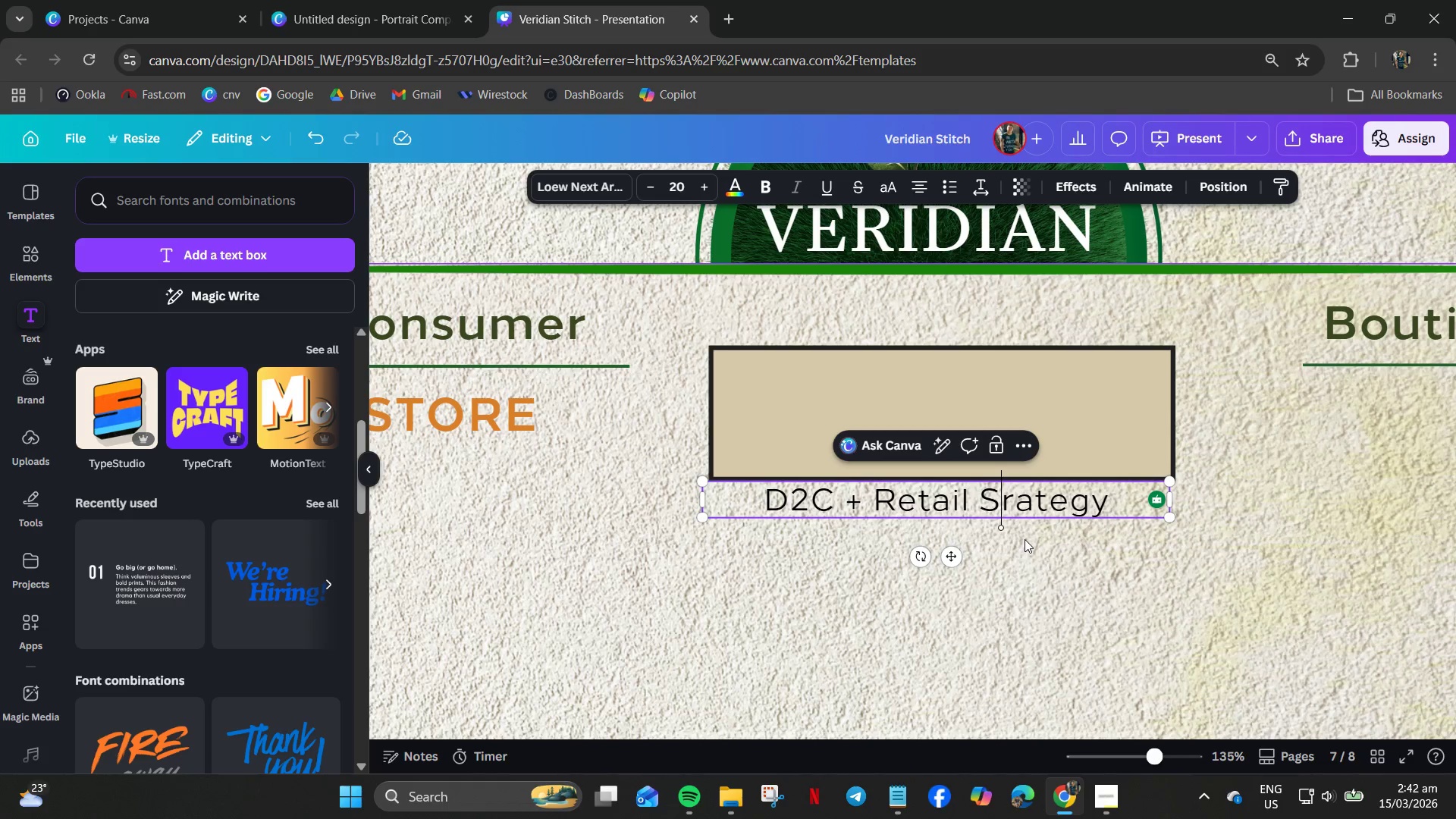 
key(T)
 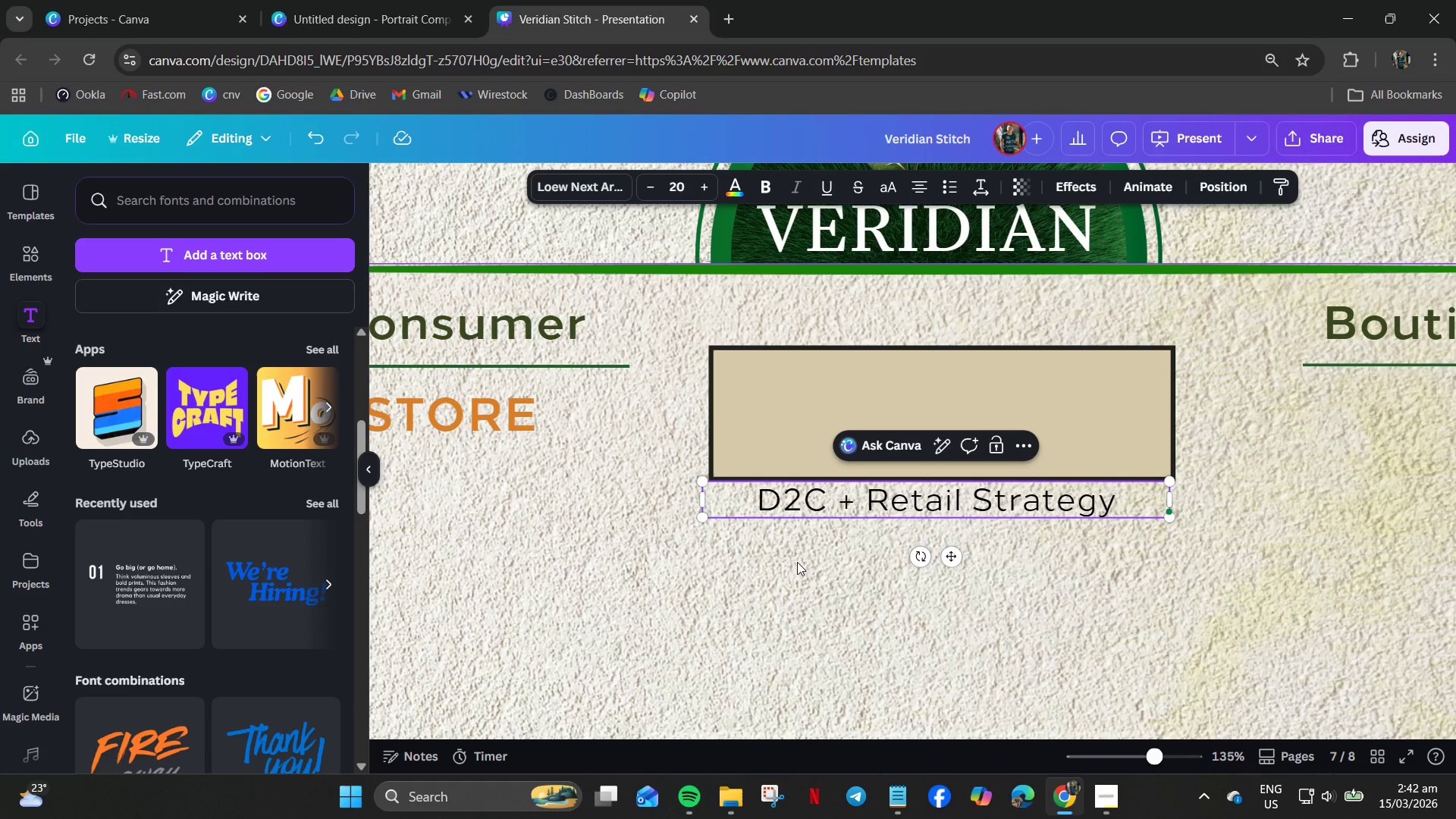 
left_click([748, 570])
 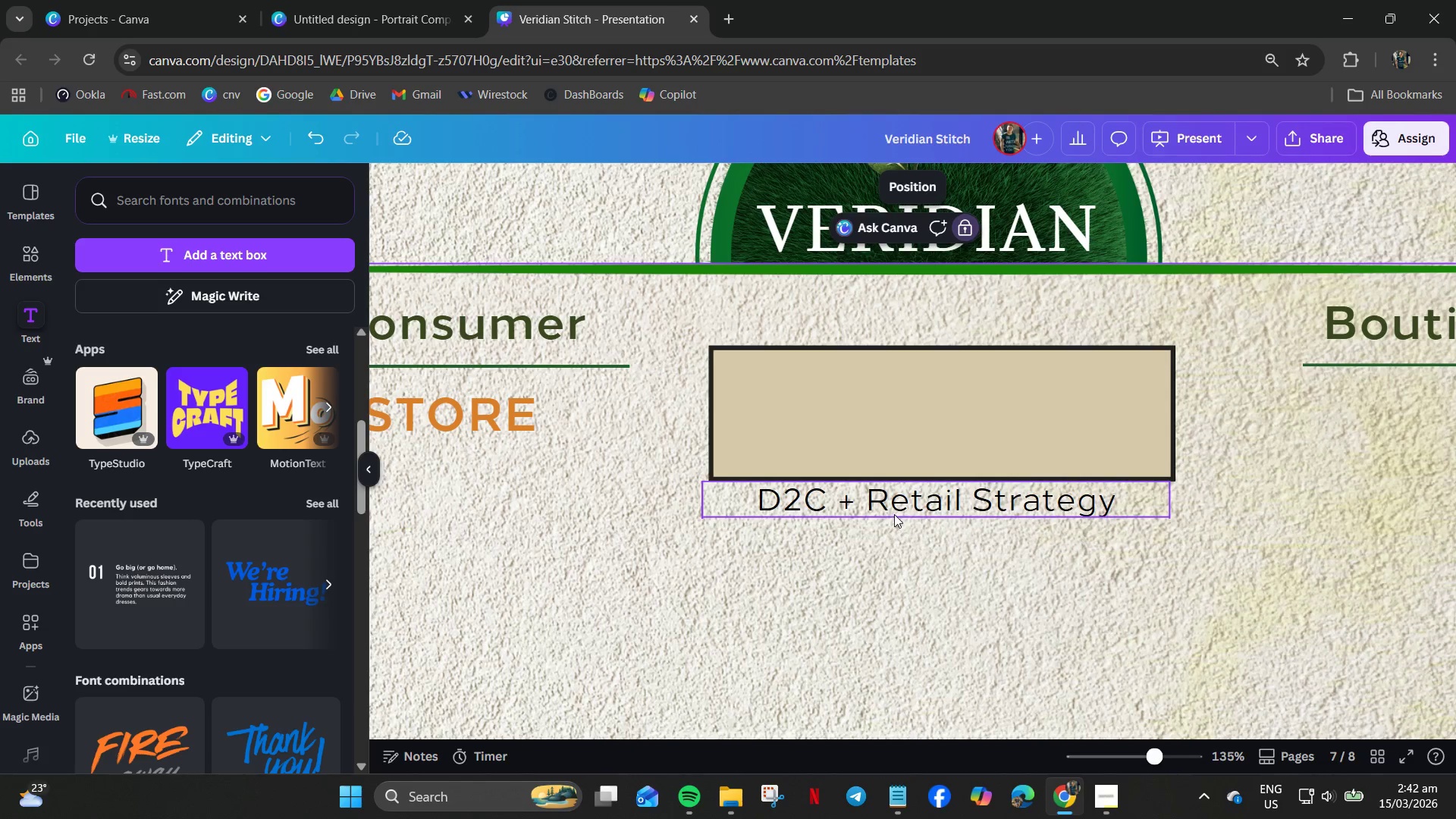 
left_click_drag(start_coordinate=[894, 514], to_coordinate=[878, 435])
 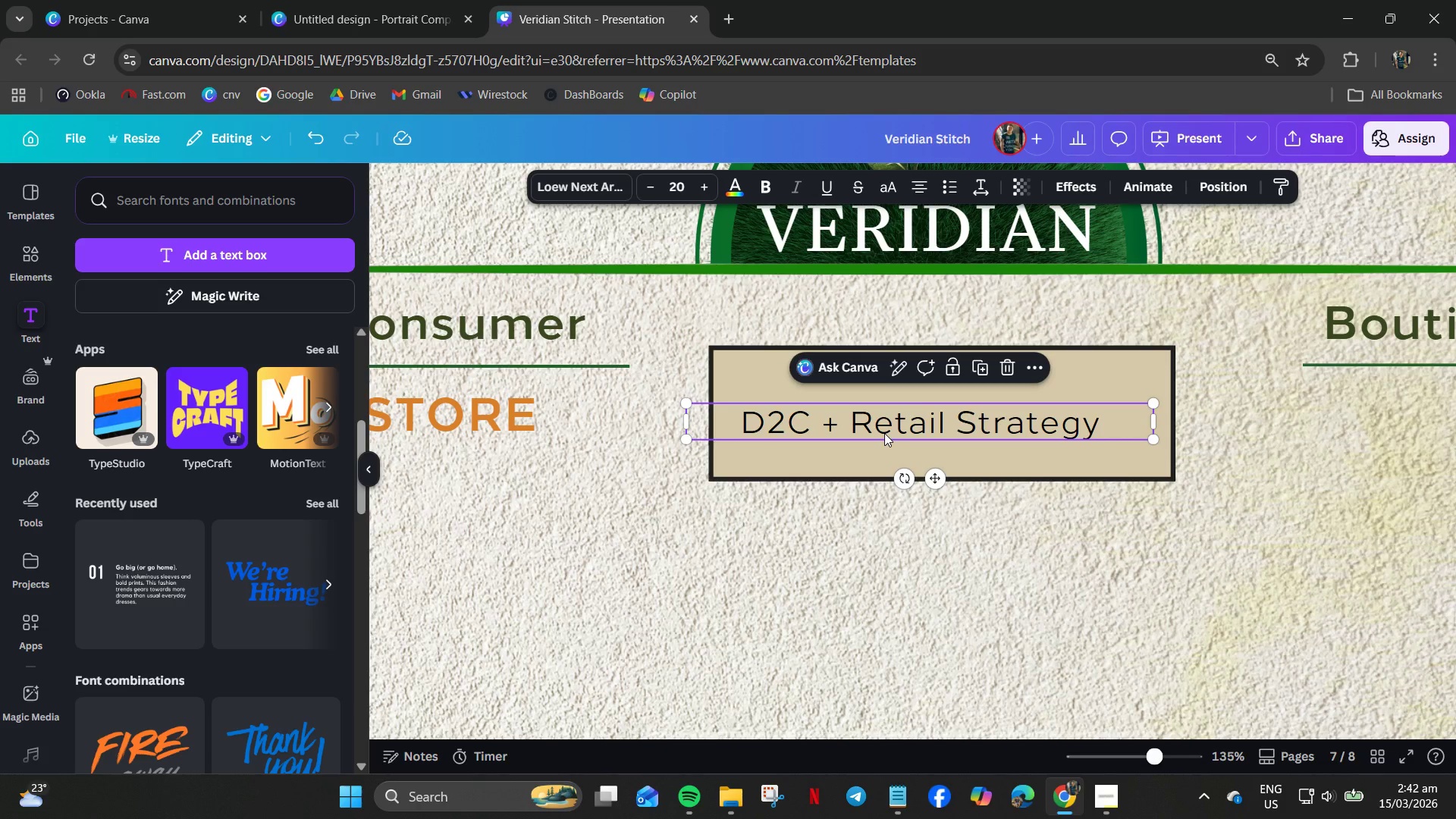 
double_click([884, 433])
 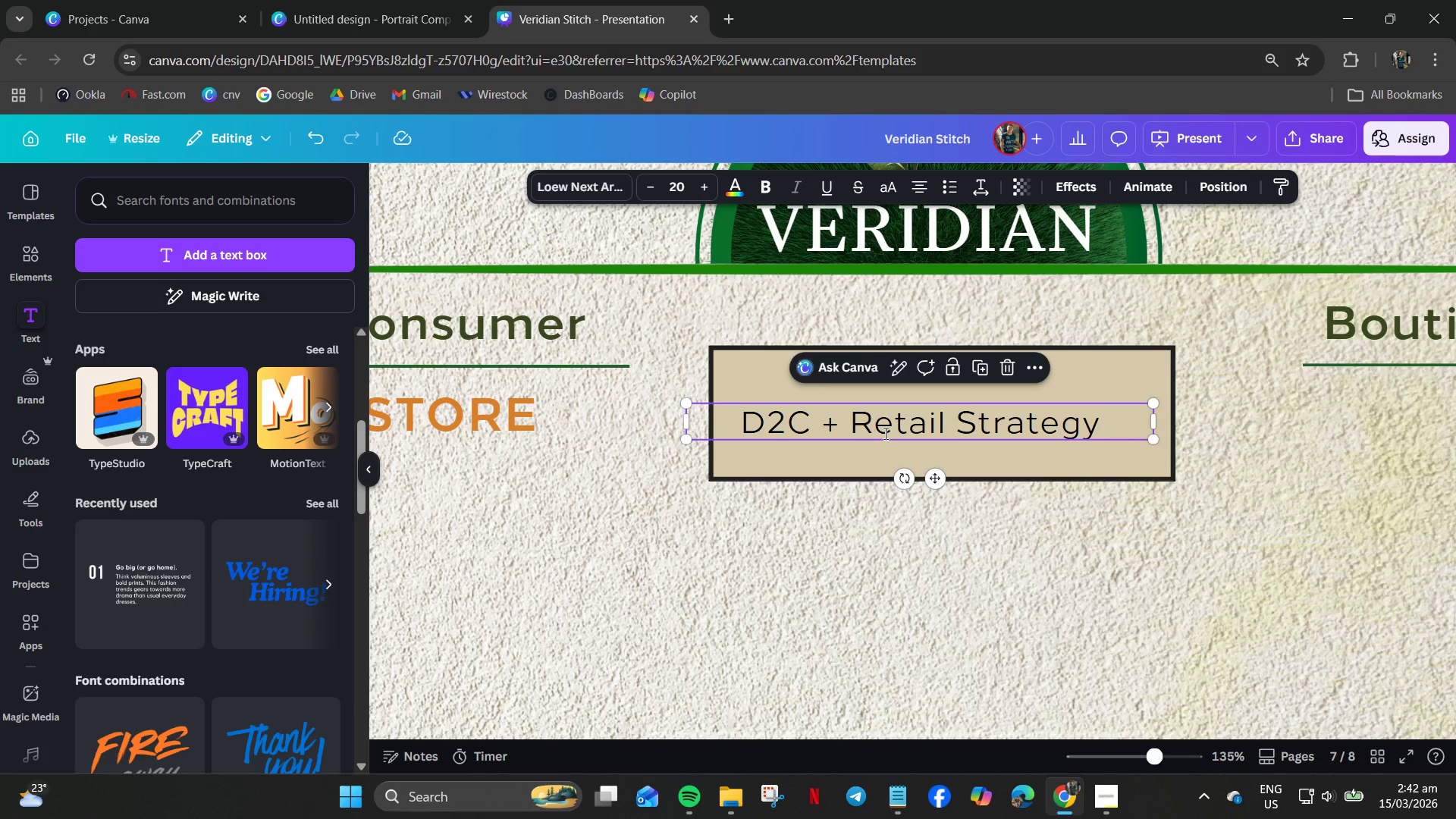 
key(Control+A)
 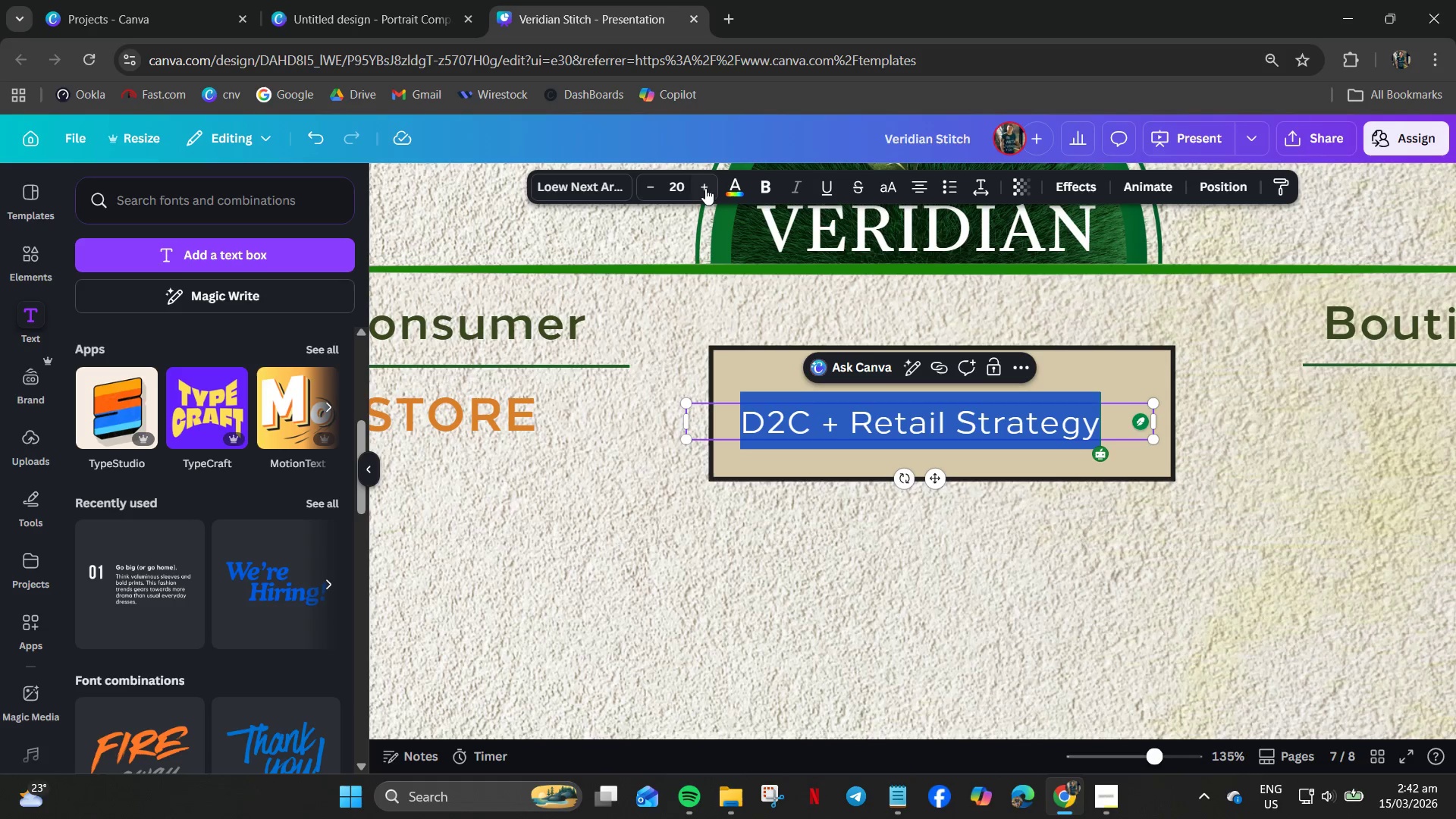 
double_click([701, 188])
 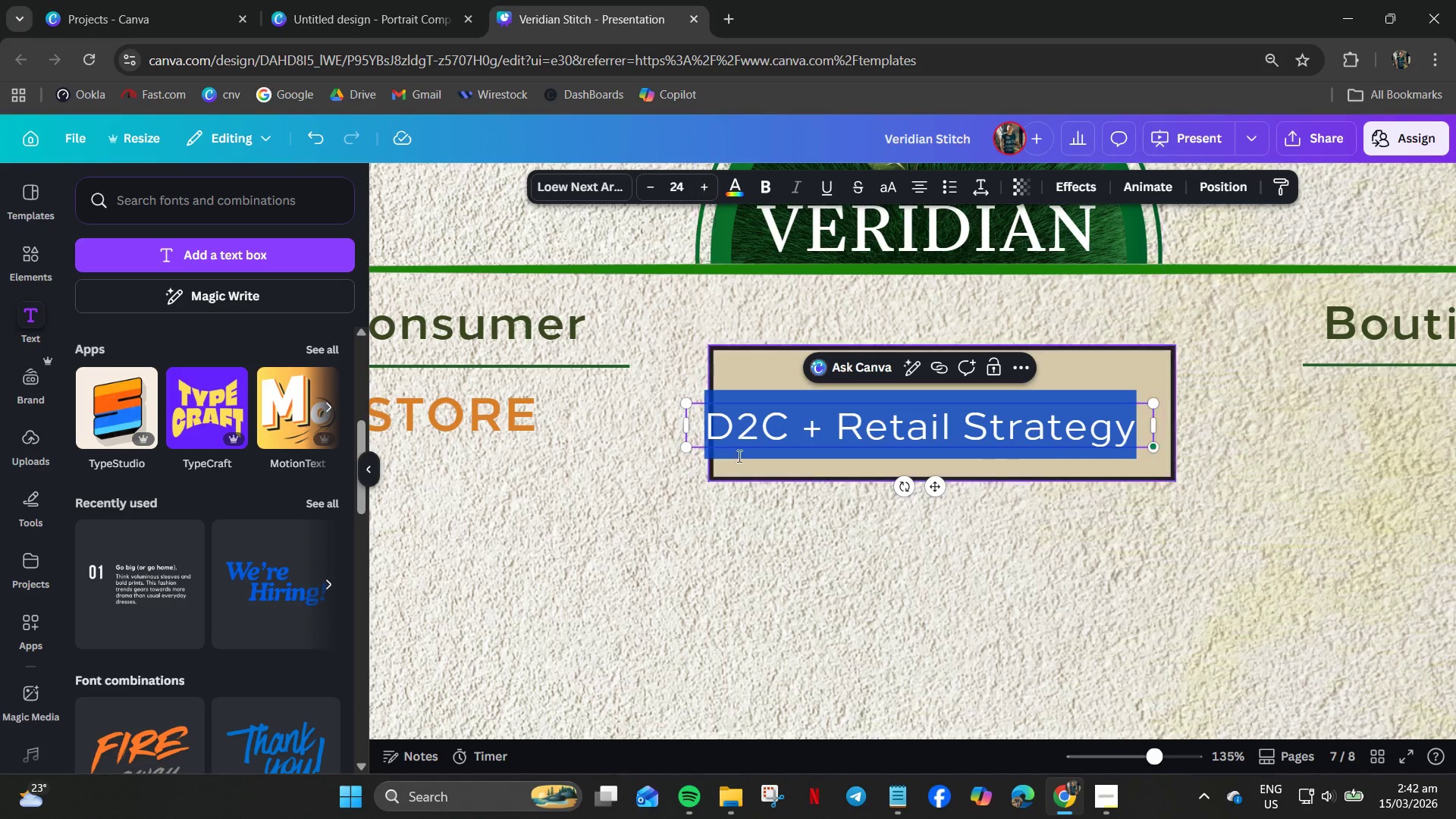 
left_click_drag(start_coordinate=[737, 567], to_coordinate=[737, 562])
 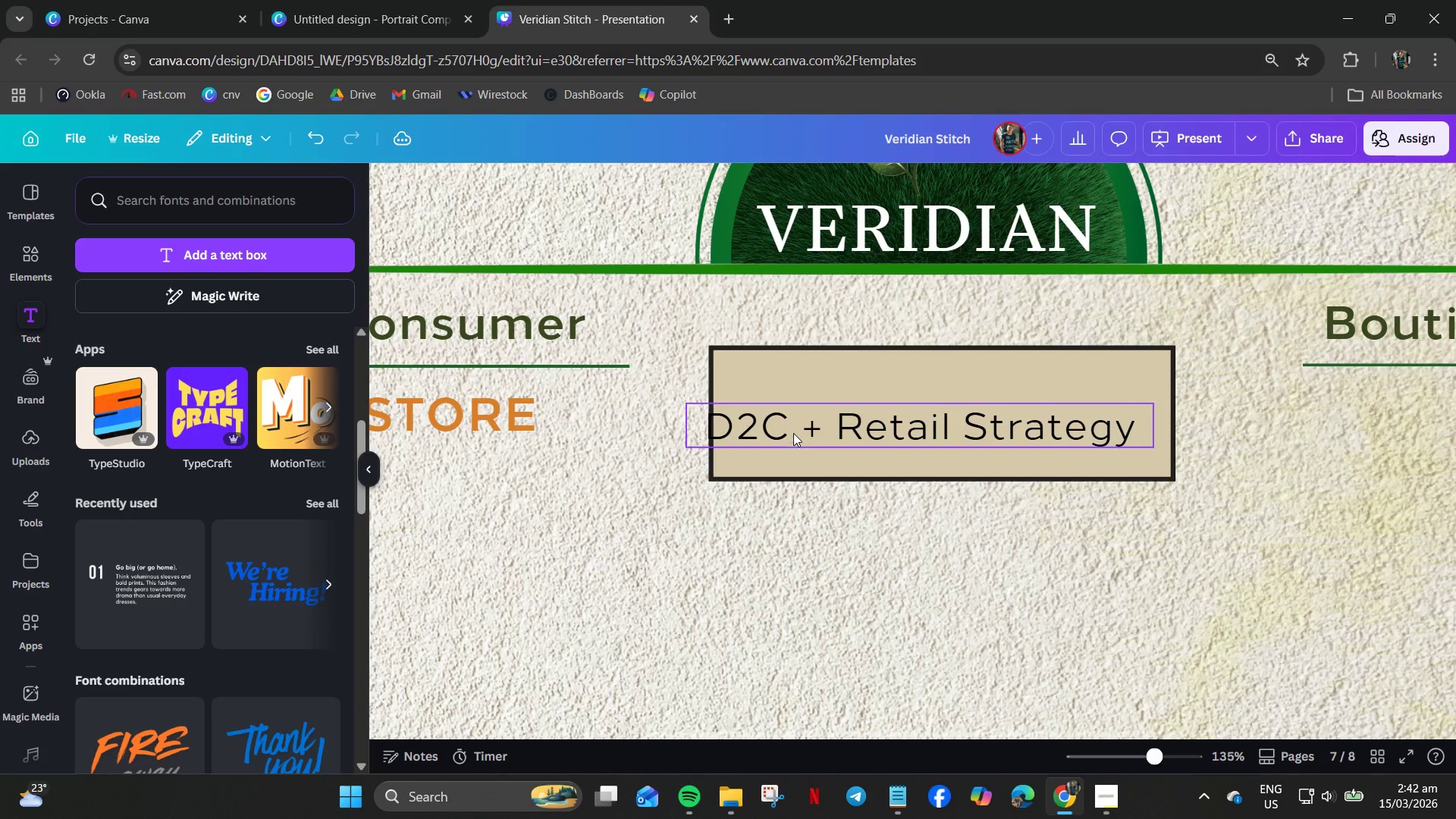 
left_click_drag(start_coordinate=[796, 427], to_coordinate=[817, 412])
 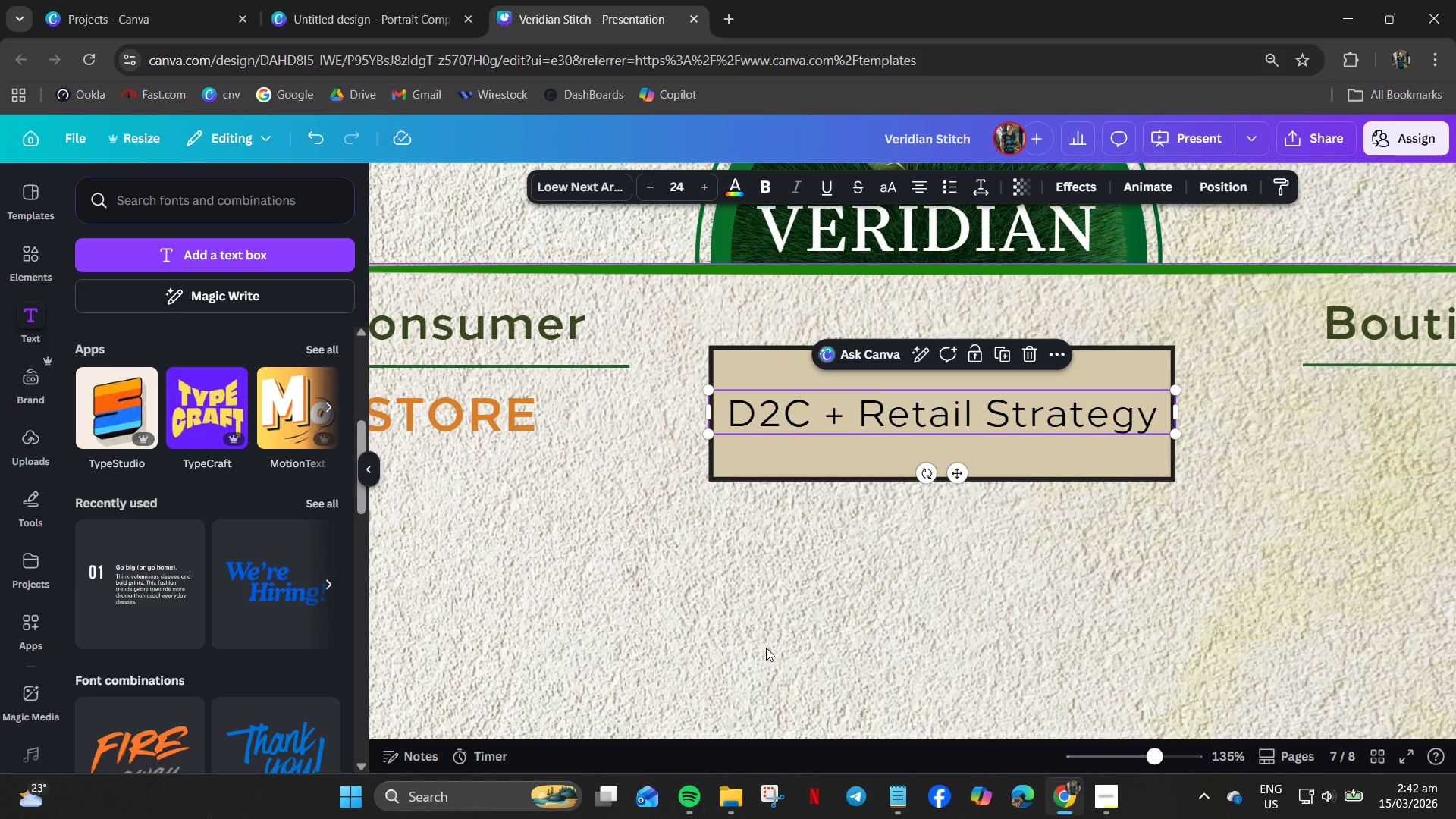 
scroll: coordinate [761, 633], scroll_direction: down, amount: 1.0
 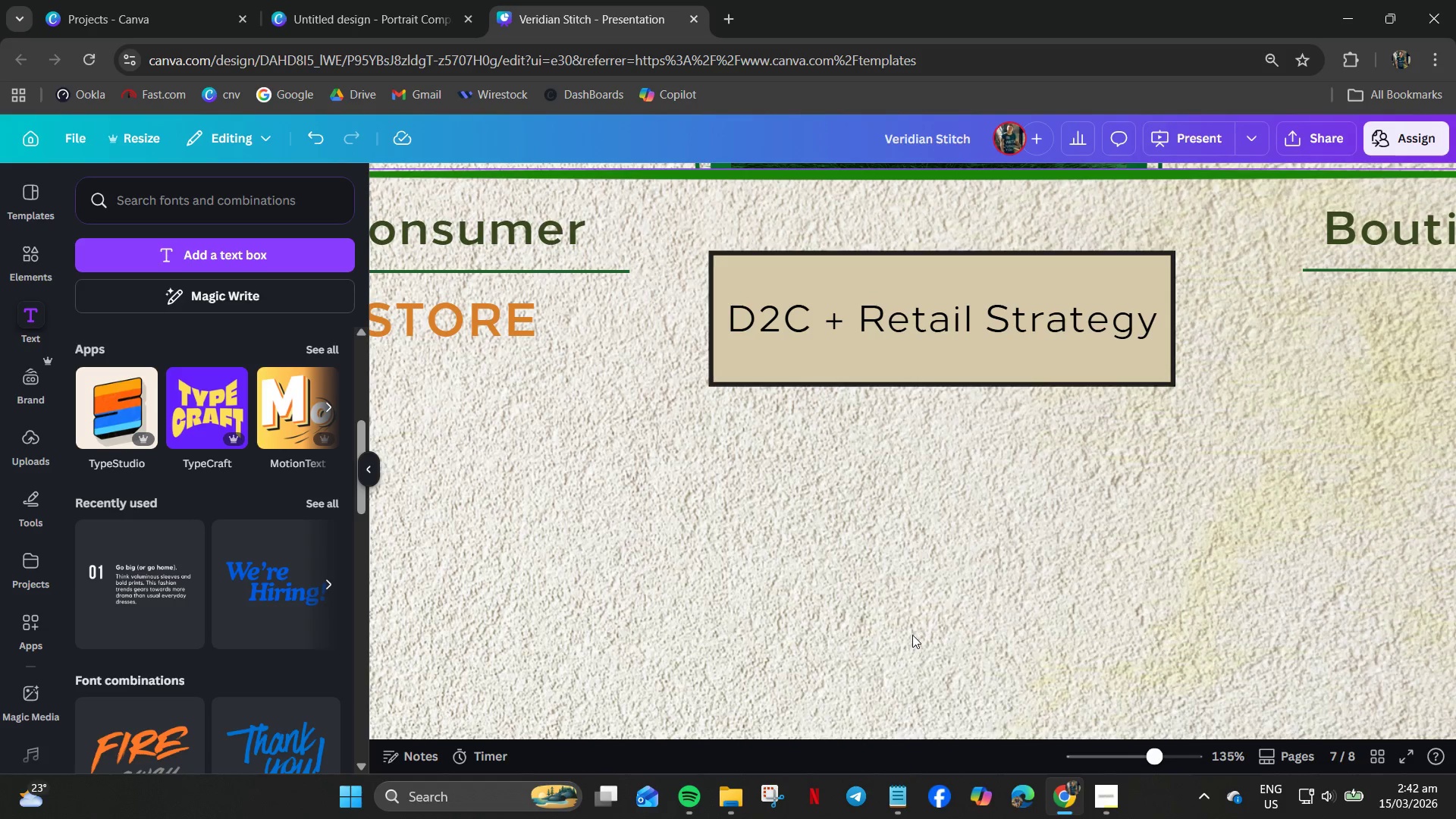 
hold_key(key=ControlLeft, duration=0.52)
scroll: coordinate [915, 631], scroll_direction: down, amount: 3.0
 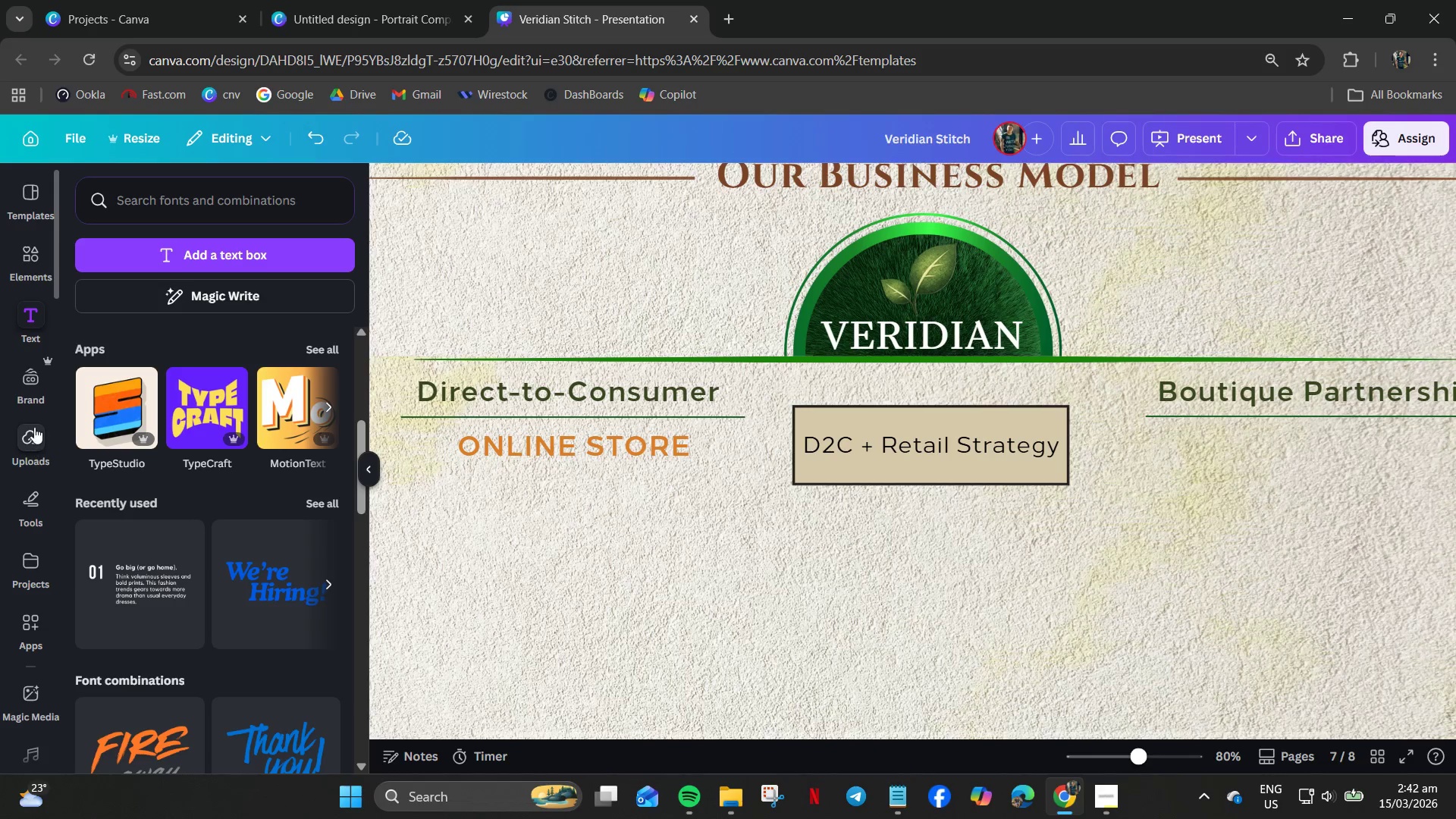 
left_click([32, 318])
 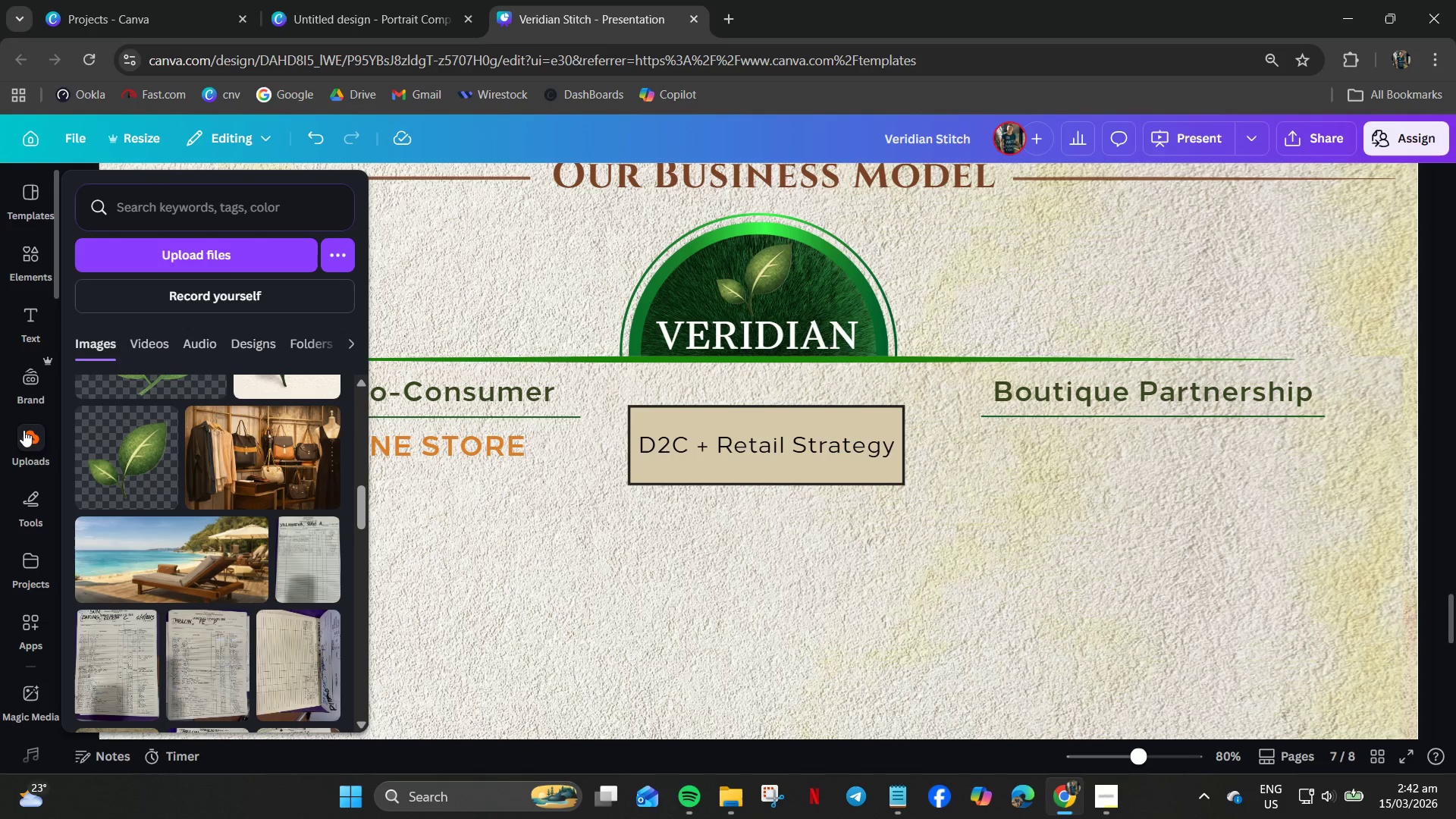 
scroll: coordinate [206, 512], scroll_direction: up, amount: 5.0
 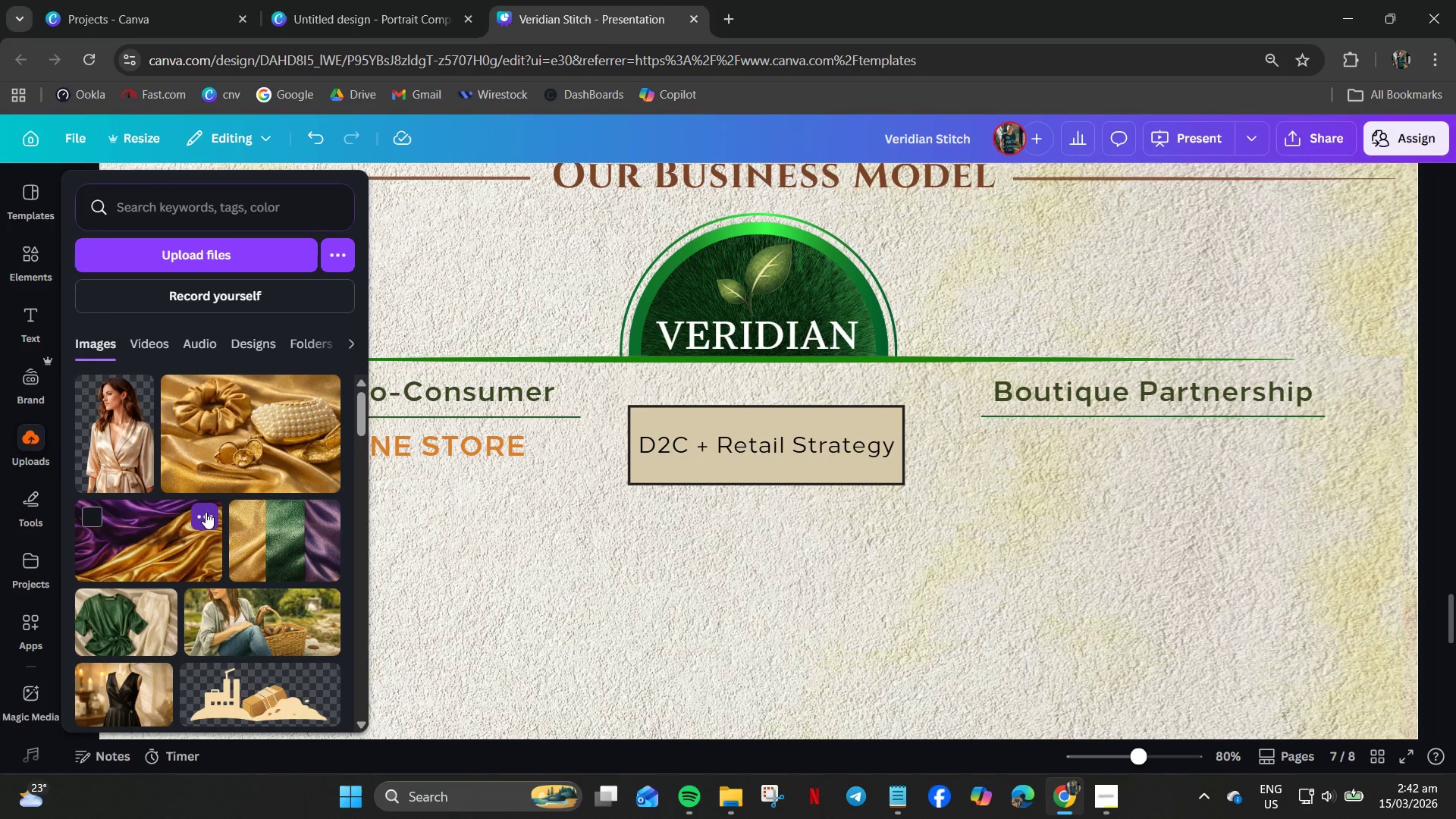 
left_click([273, 541])
 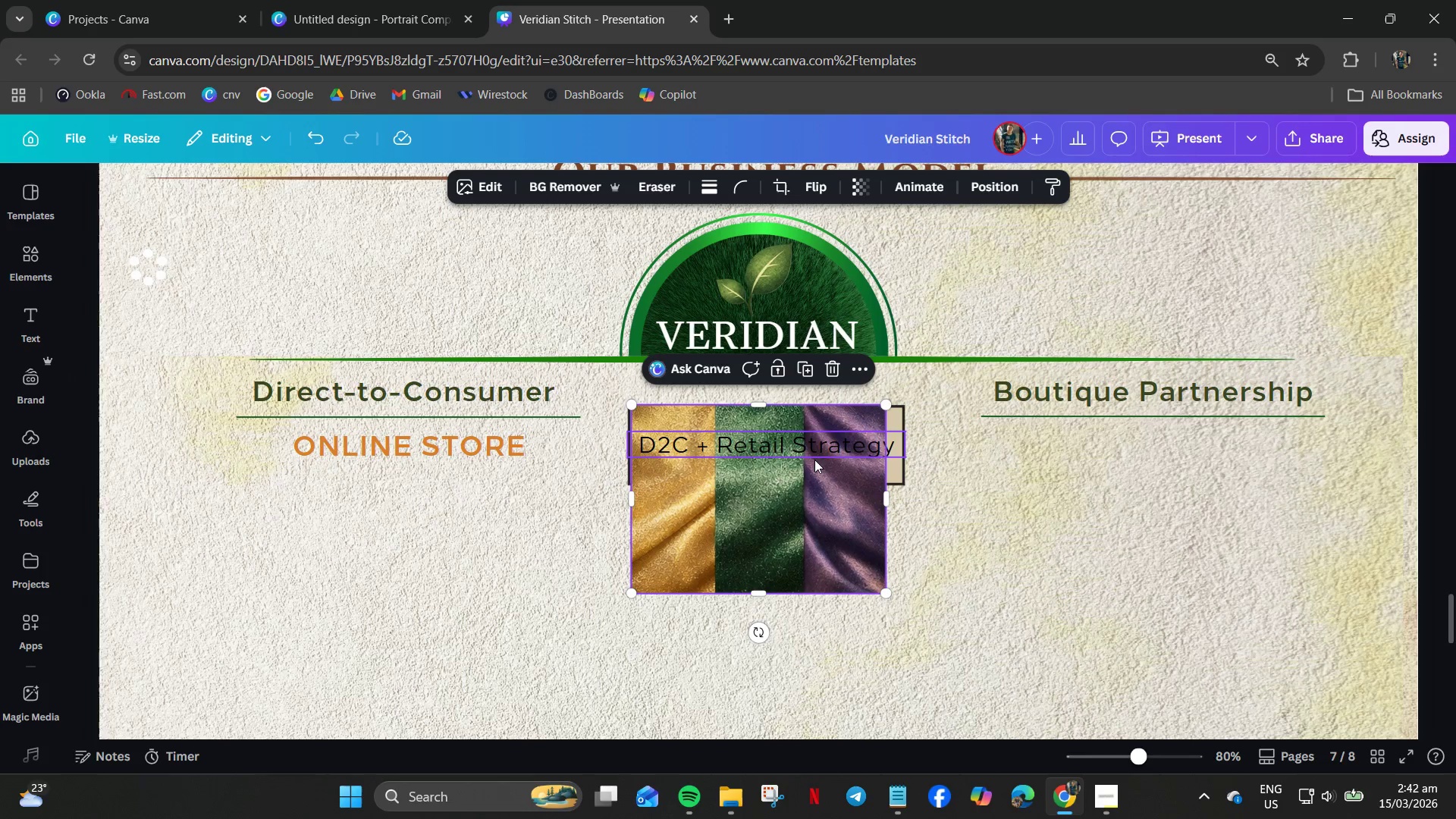 
left_click_drag(start_coordinate=[803, 485], to_coordinate=[802, 606])
 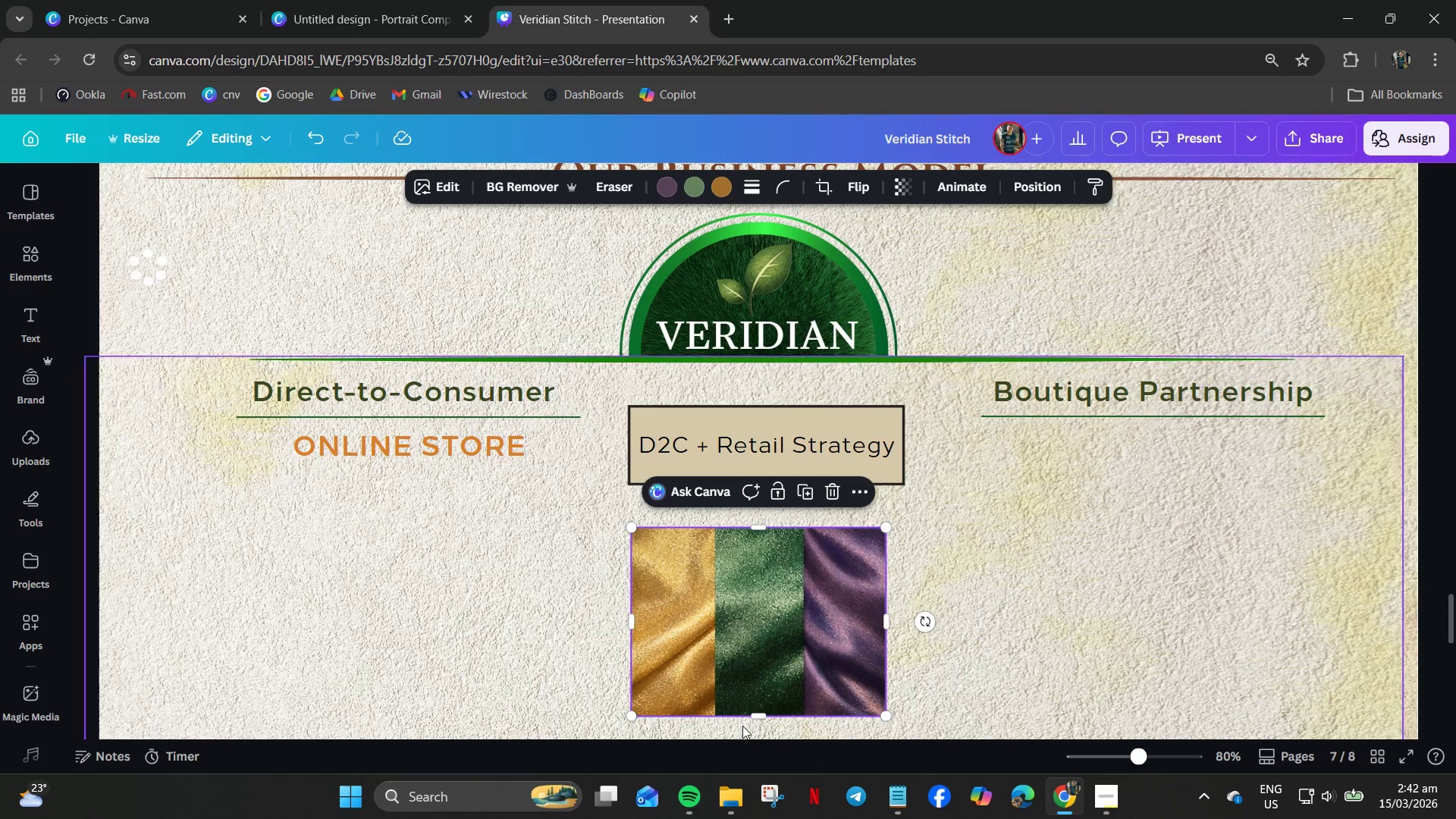 
left_click_drag(start_coordinate=[755, 713], to_coordinate=[773, 640])
 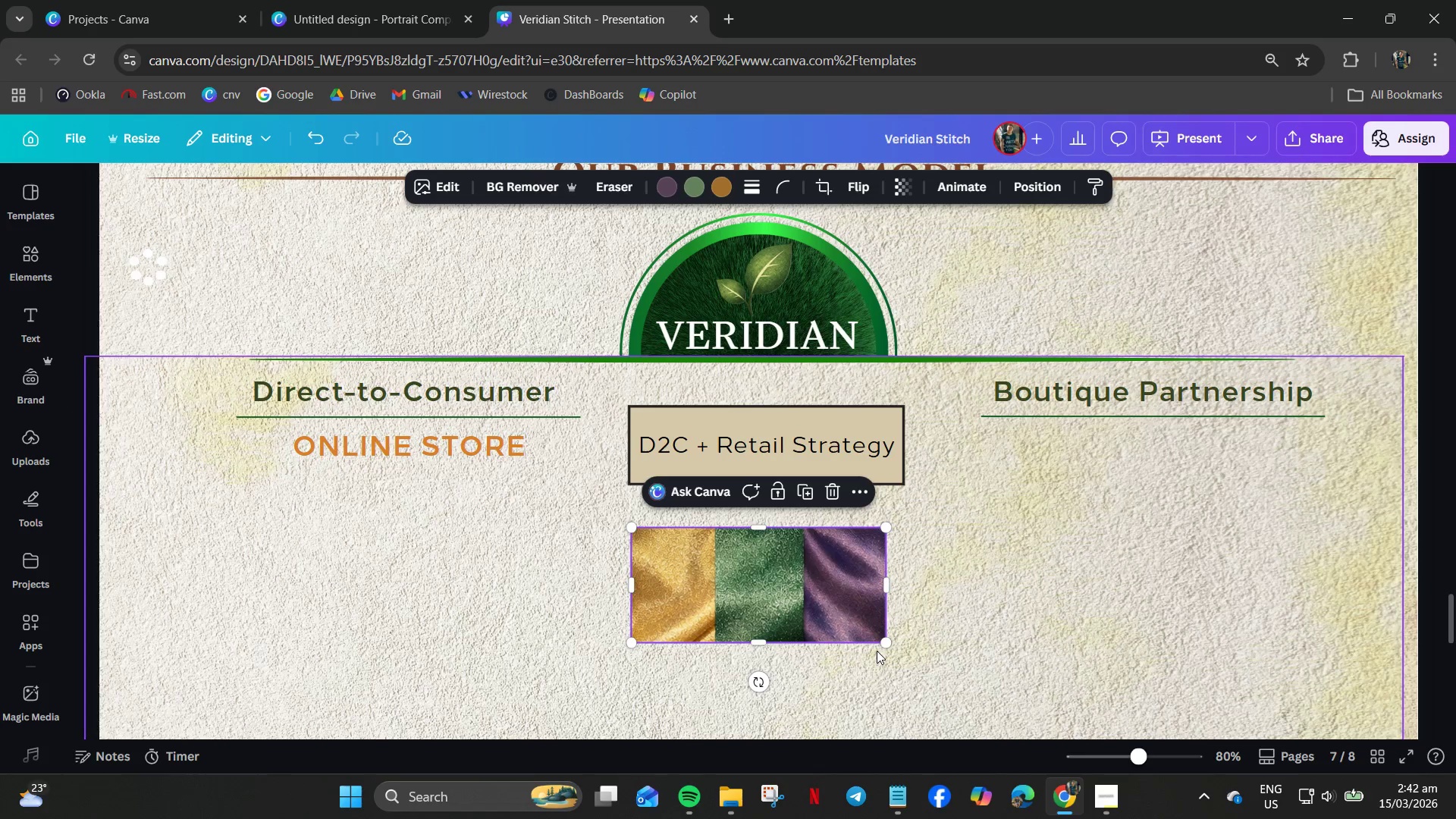 
left_click_drag(start_coordinate=[880, 642], to_coordinate=[898, 658])
 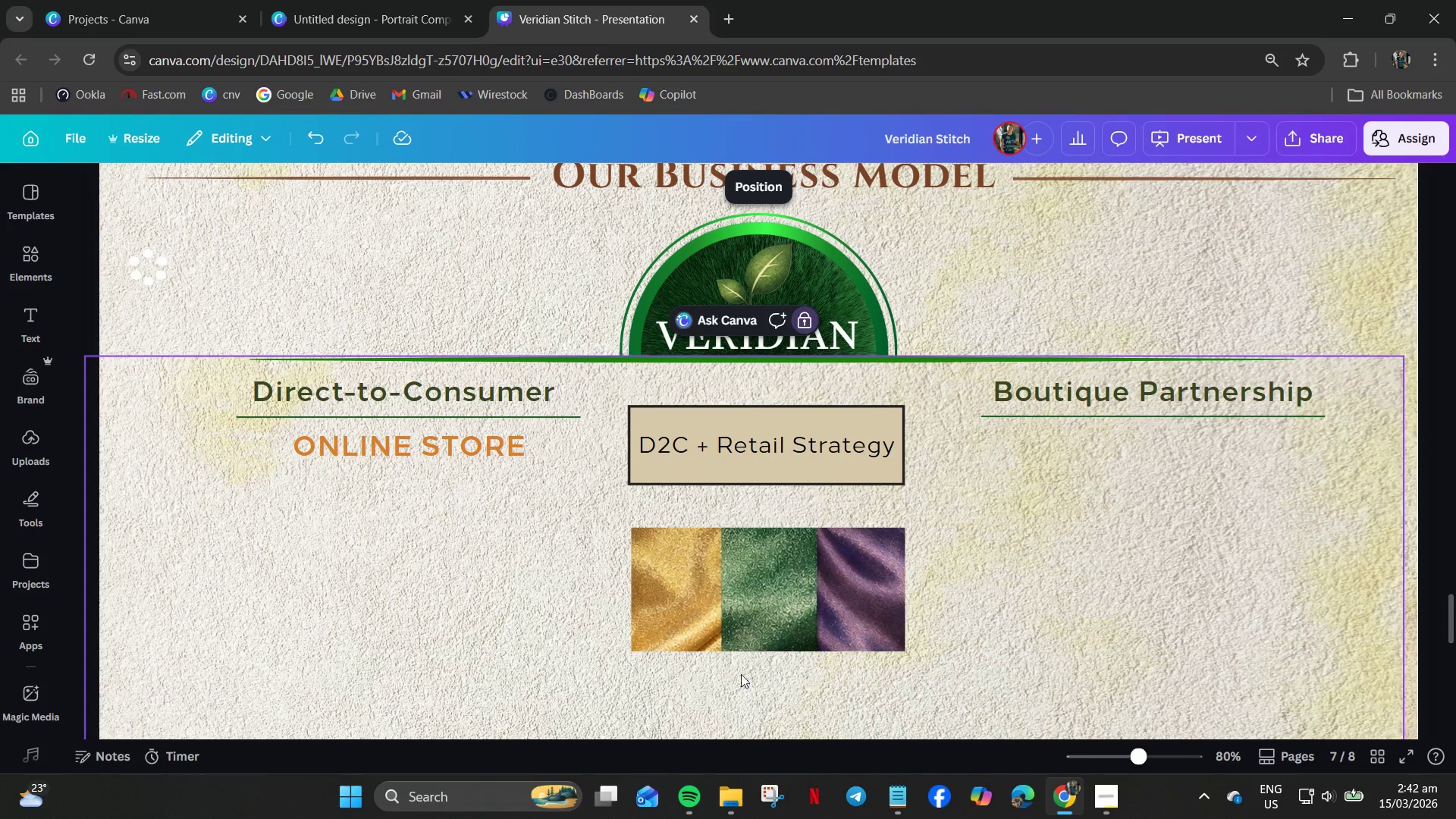 
scroll: coordinate [708, 620], scroll_direction: down, amount: 1.0
 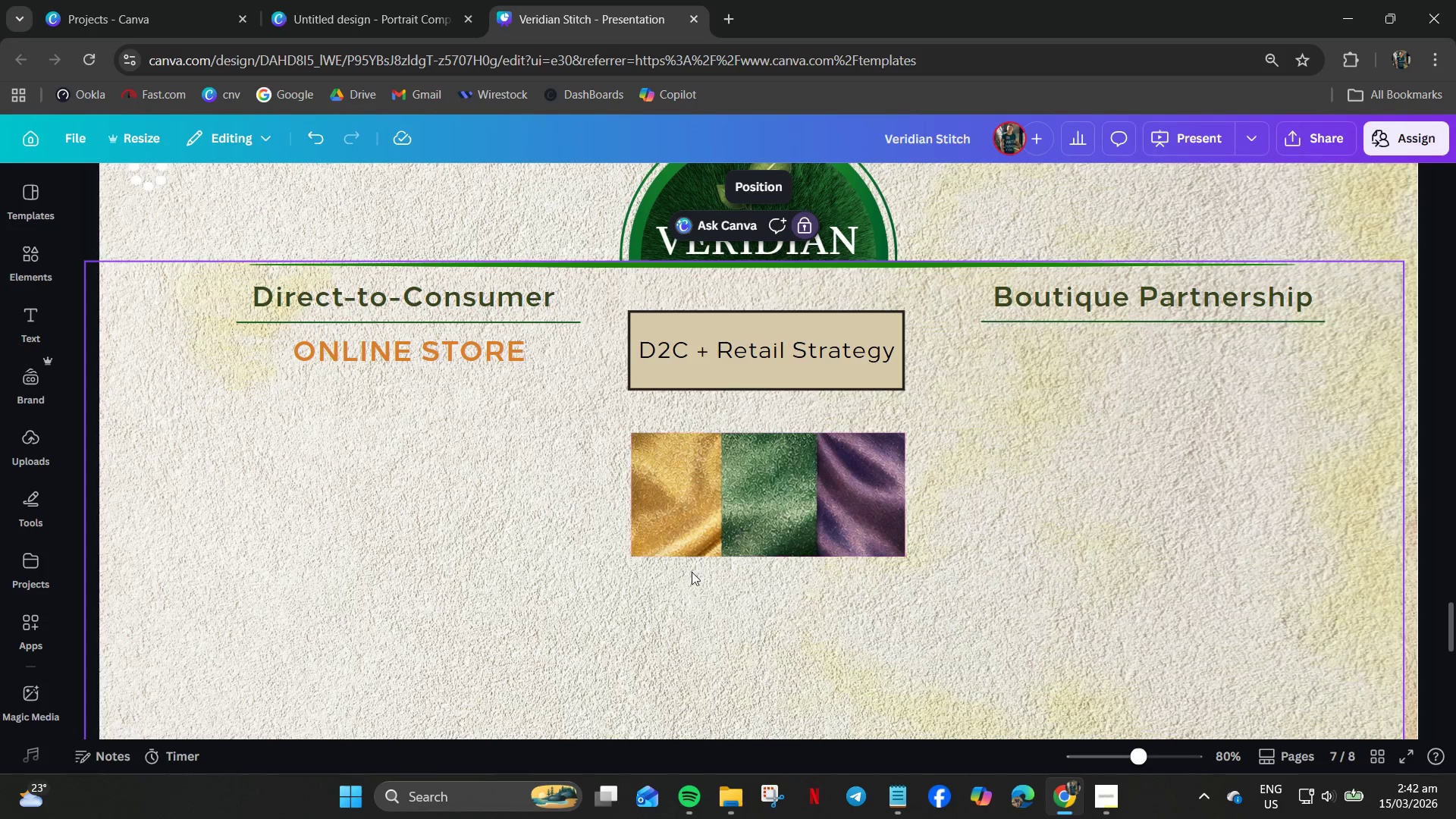 
wait(7.38)
 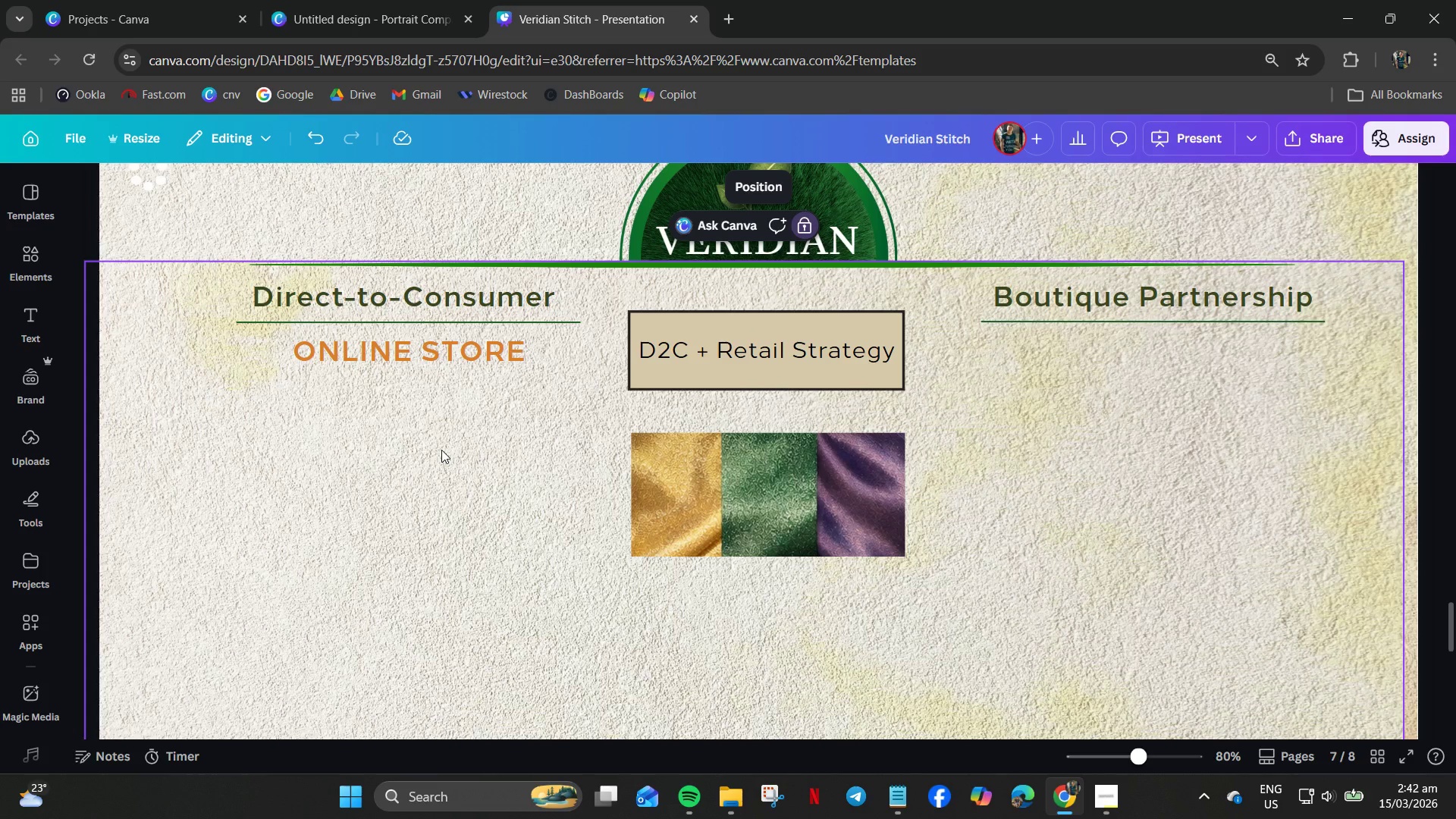 
left_click([736, 494])
 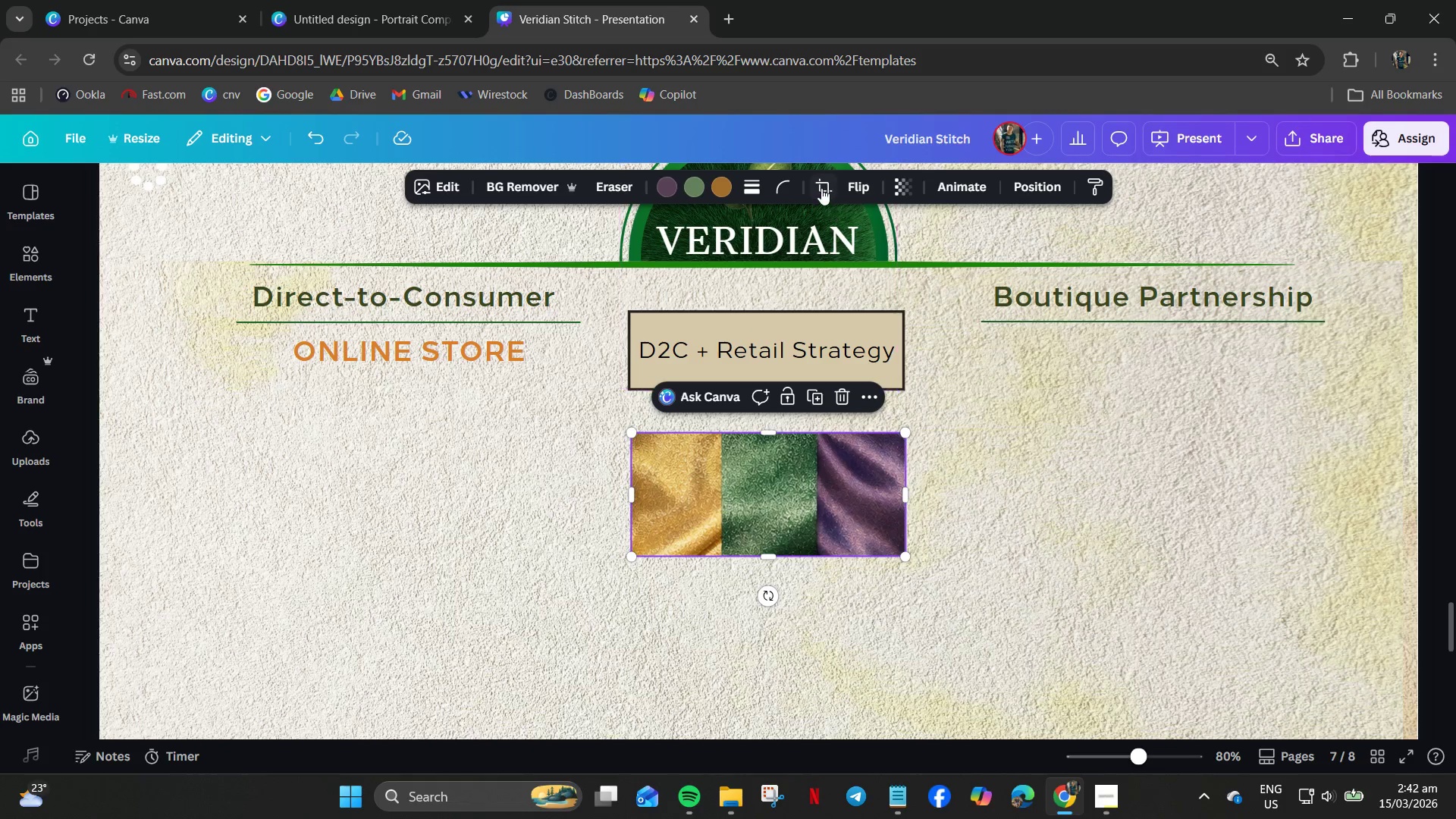 
left_click([789, 184])
 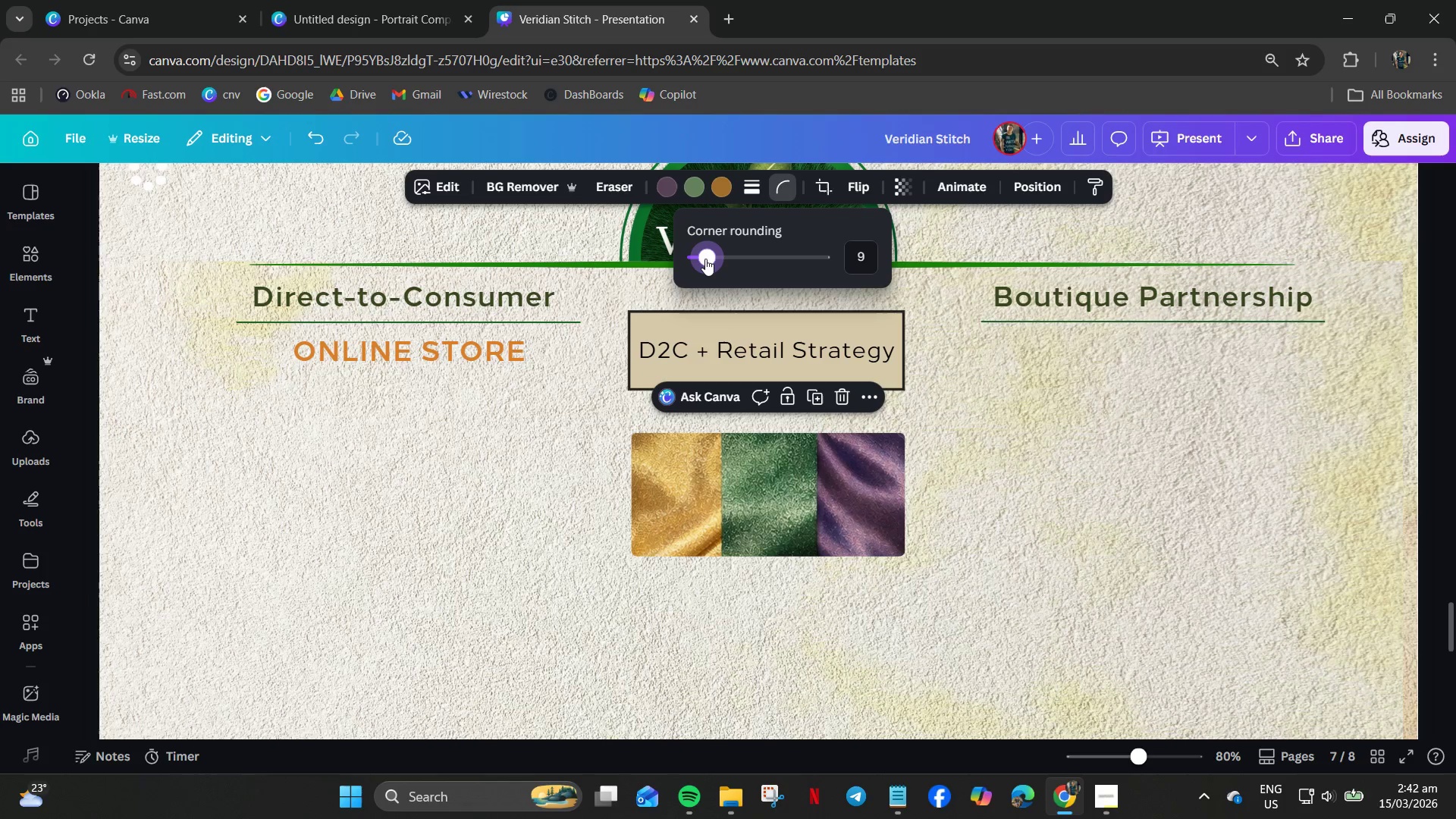 
left_click_drag(start_coordinate=[751, 510], to_coordinate=[752, 491])
 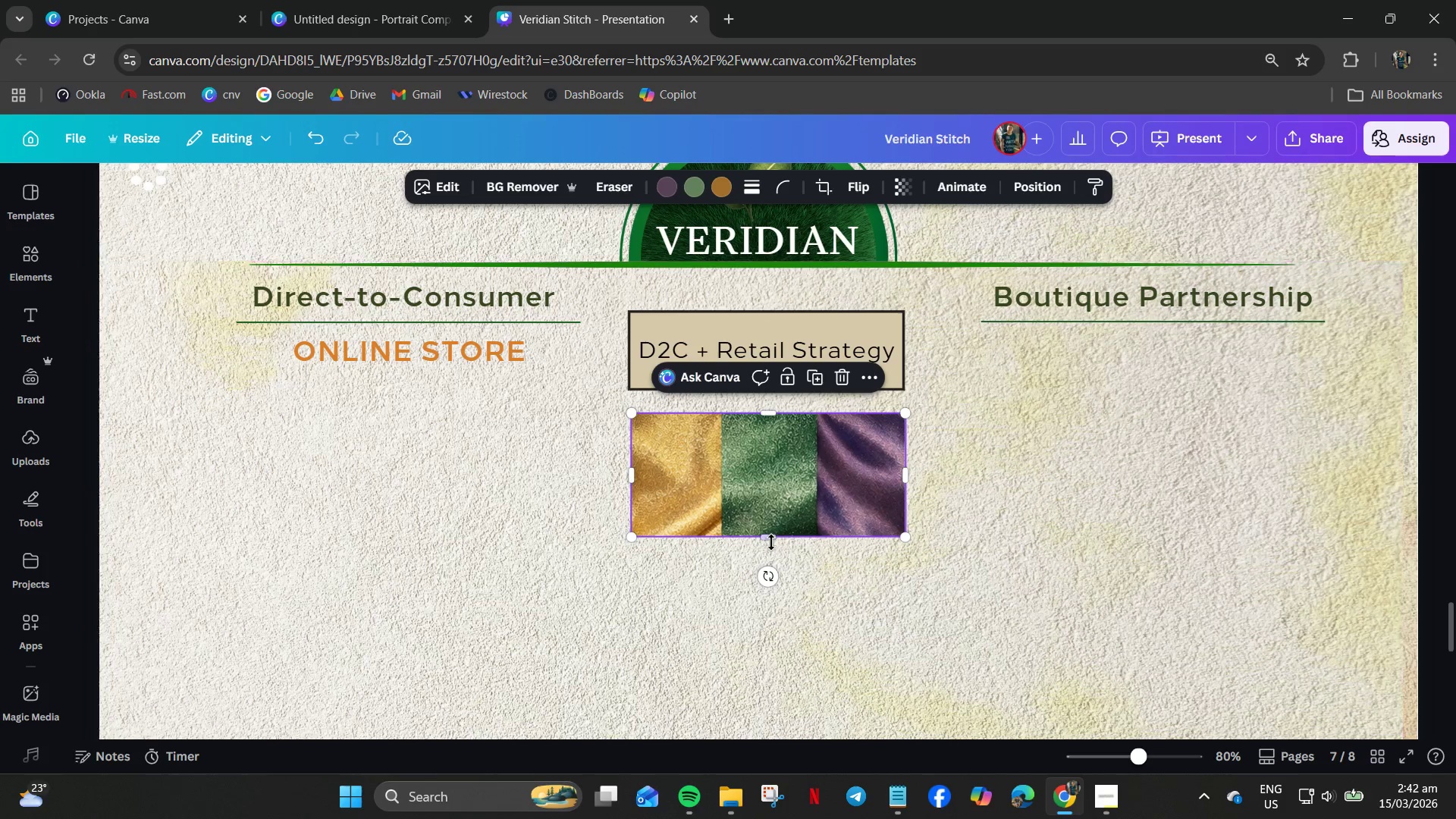 
left_click_drag(start_coordinate=[771, 541], to_coordinate=[778, 573])
 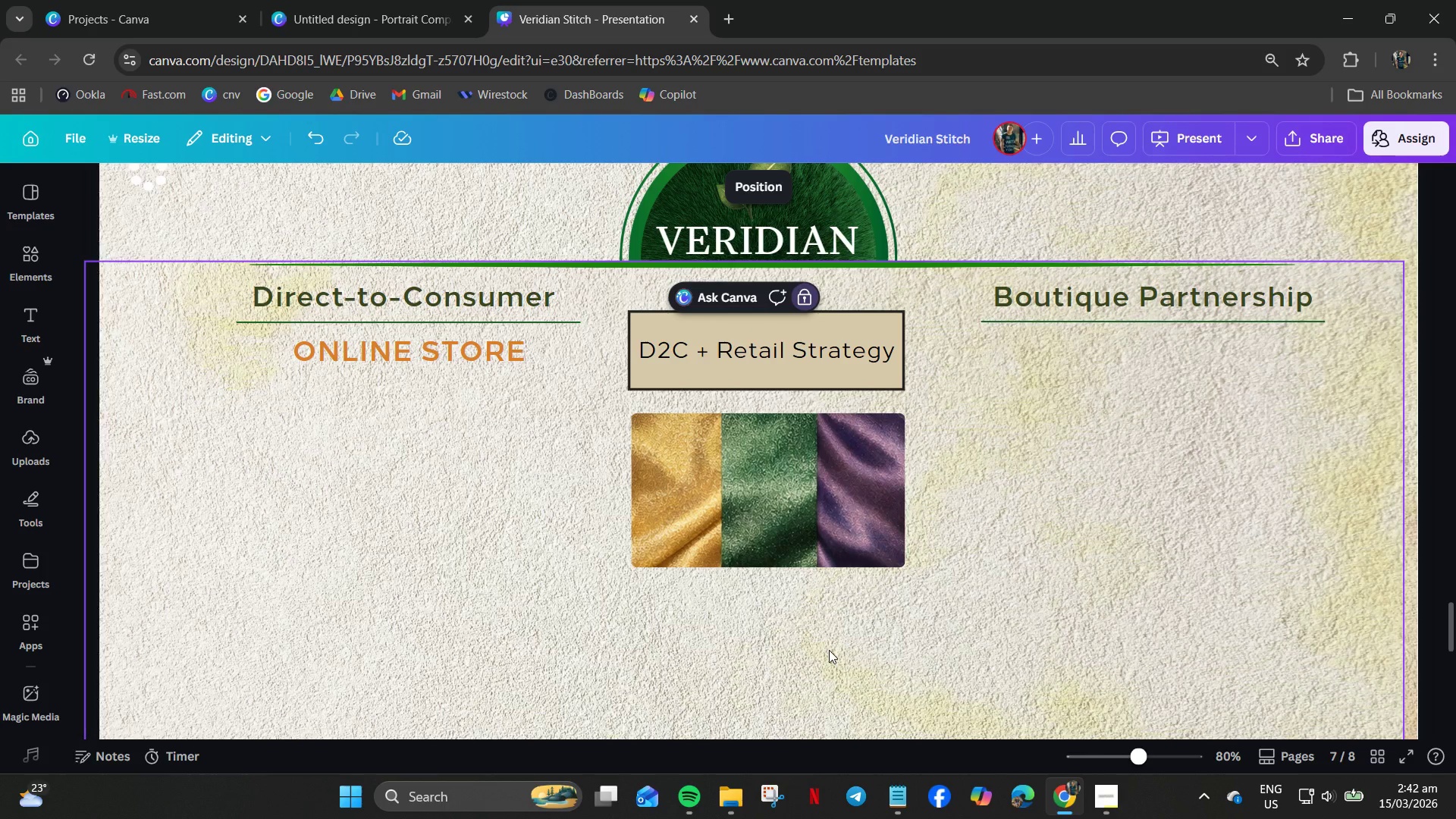 
scroll: coordinate [613, 669], scroll_direction: up, amount: 9.0
 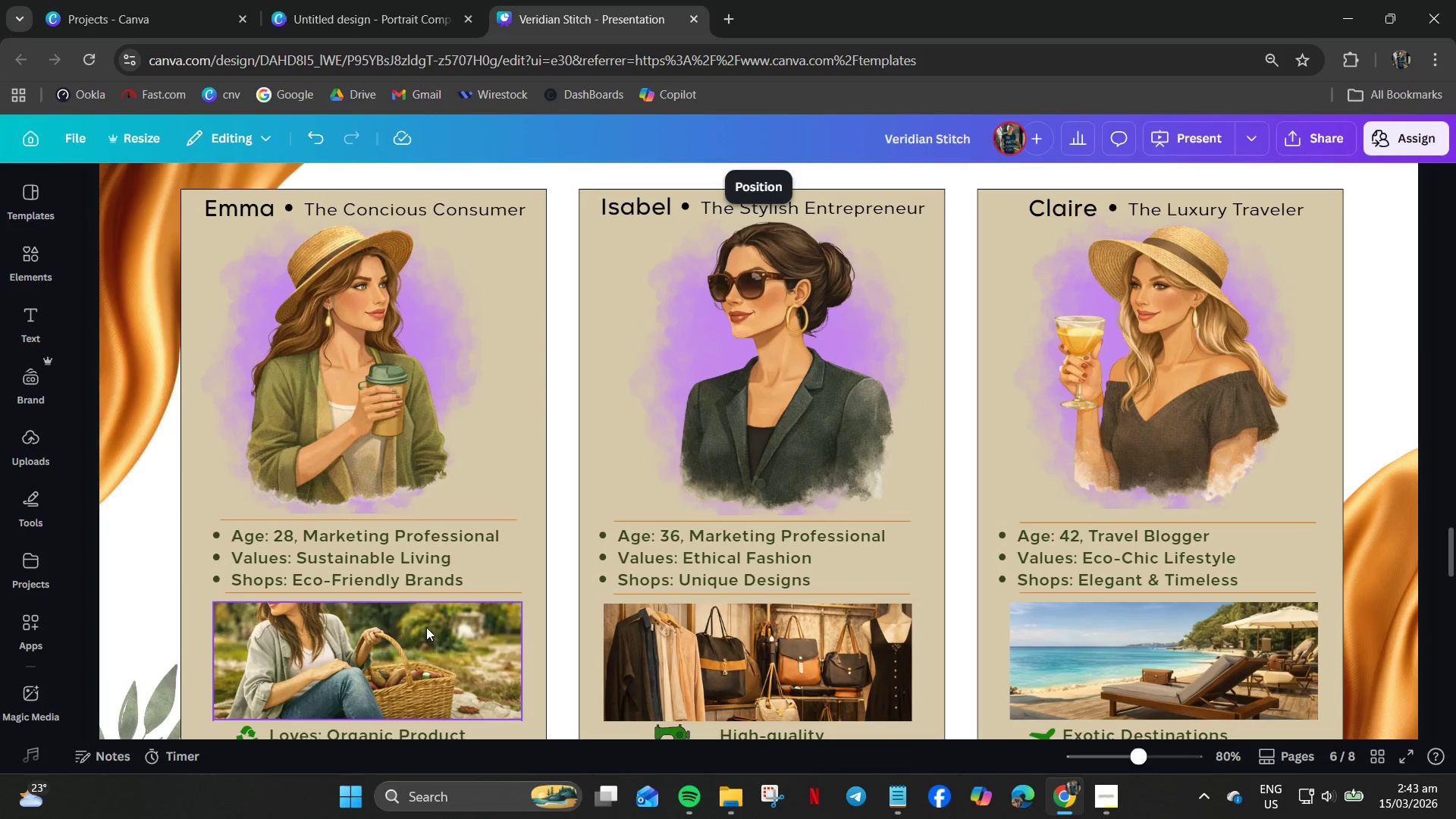 
left_click([406, 578])
 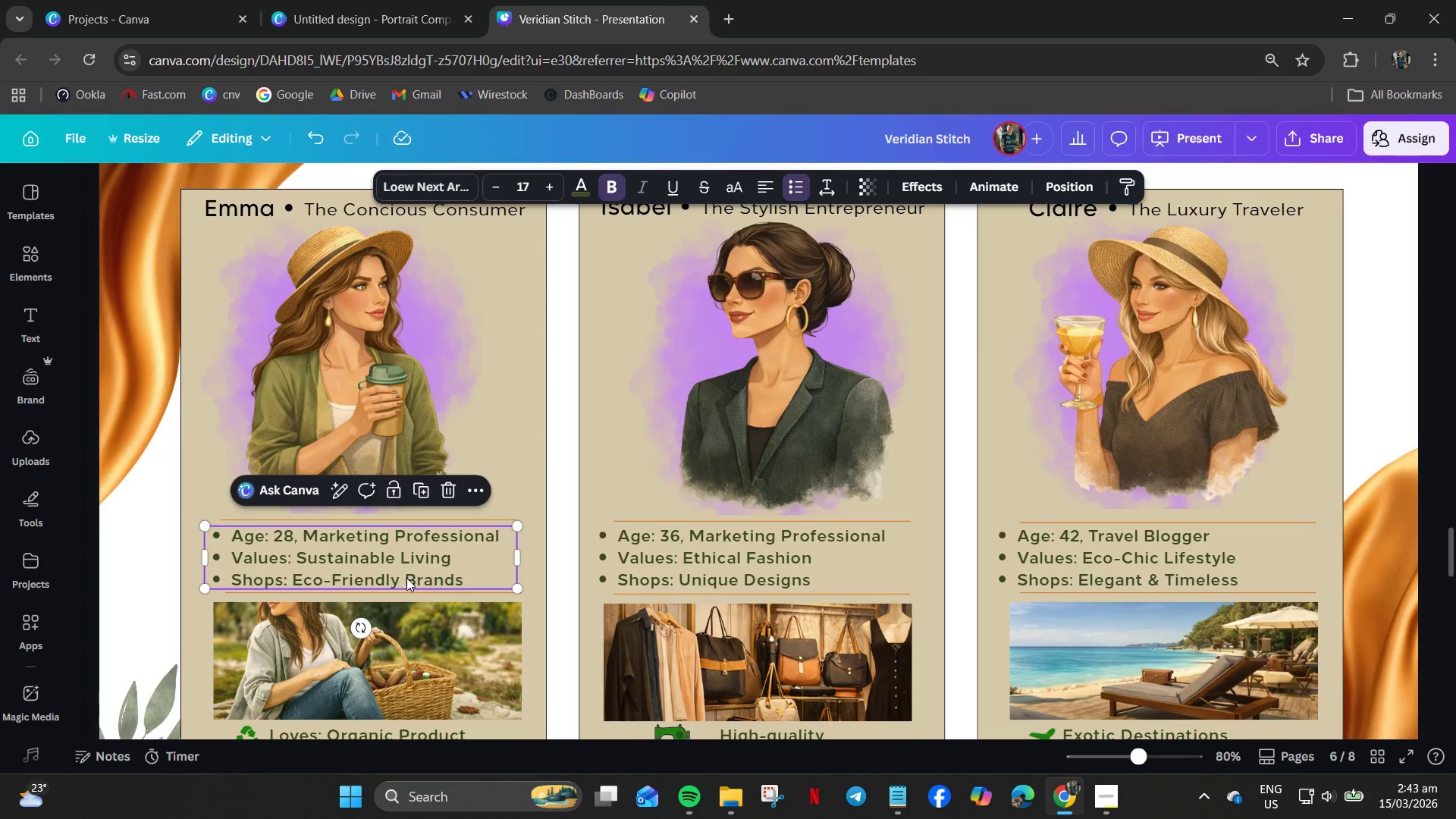 
key(Control+C)
 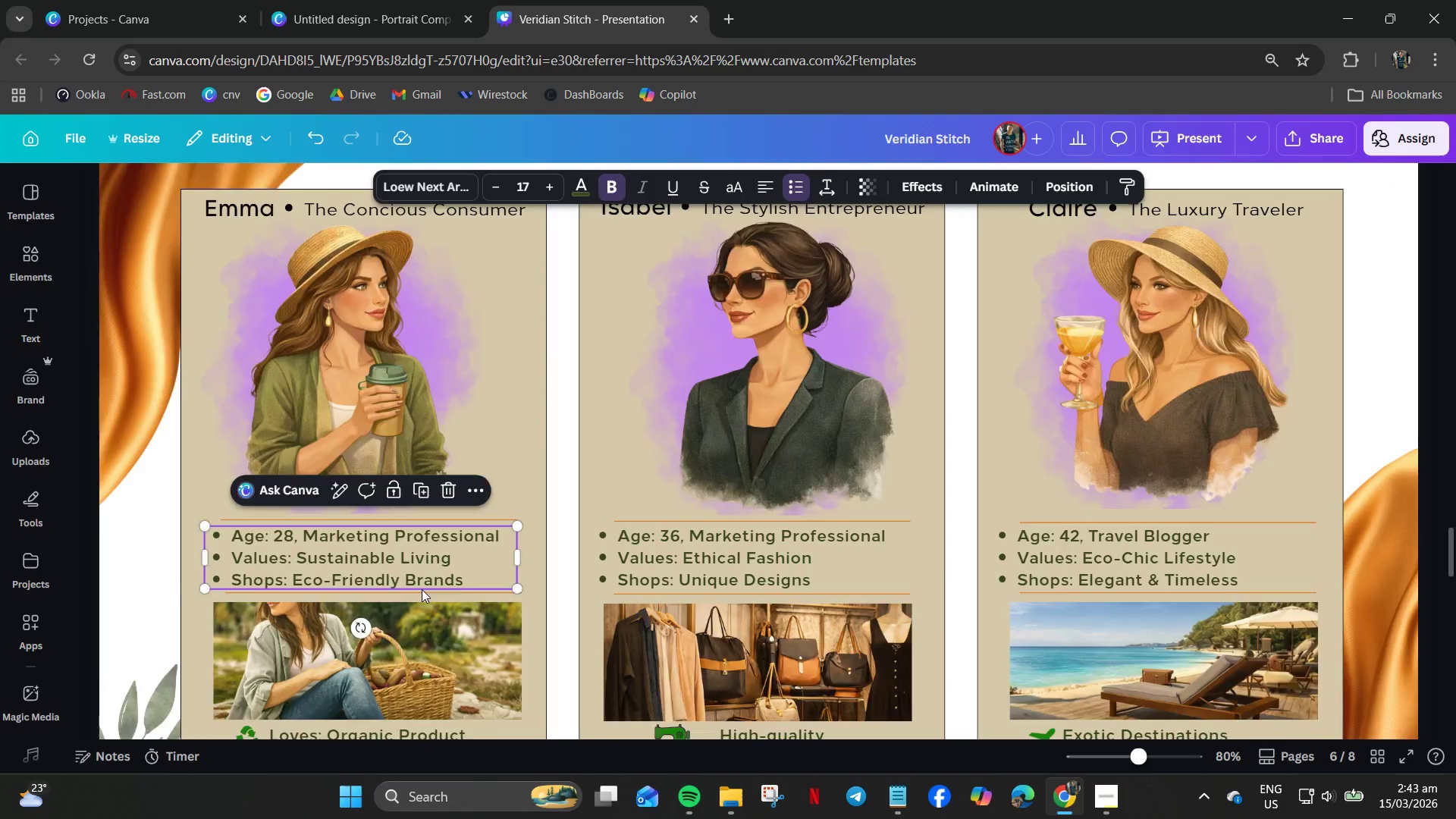 
scroll: coordinate [431, 609], scroll_direction: down, amount: 7.0
 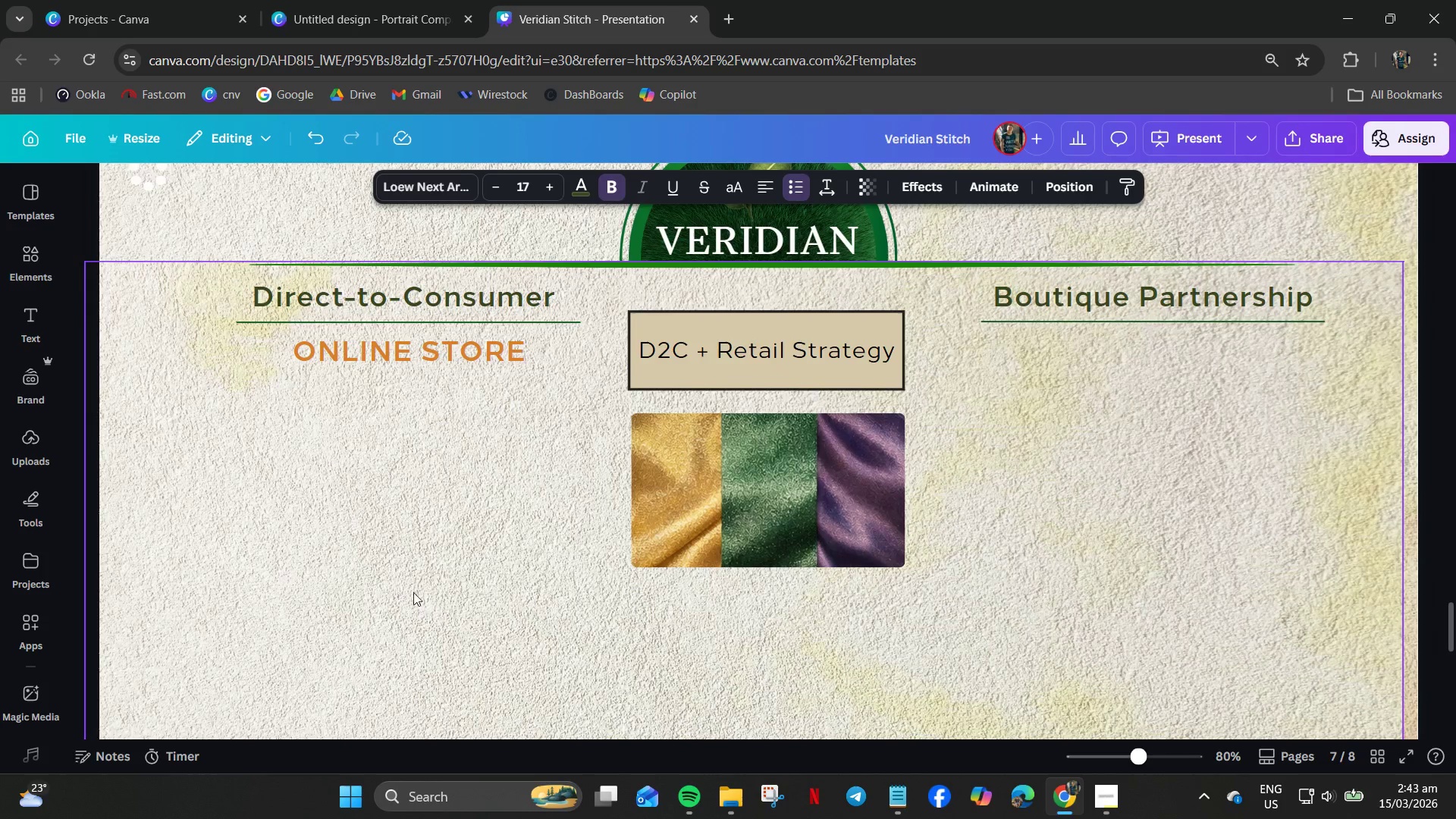 
left_click([413, 581])
 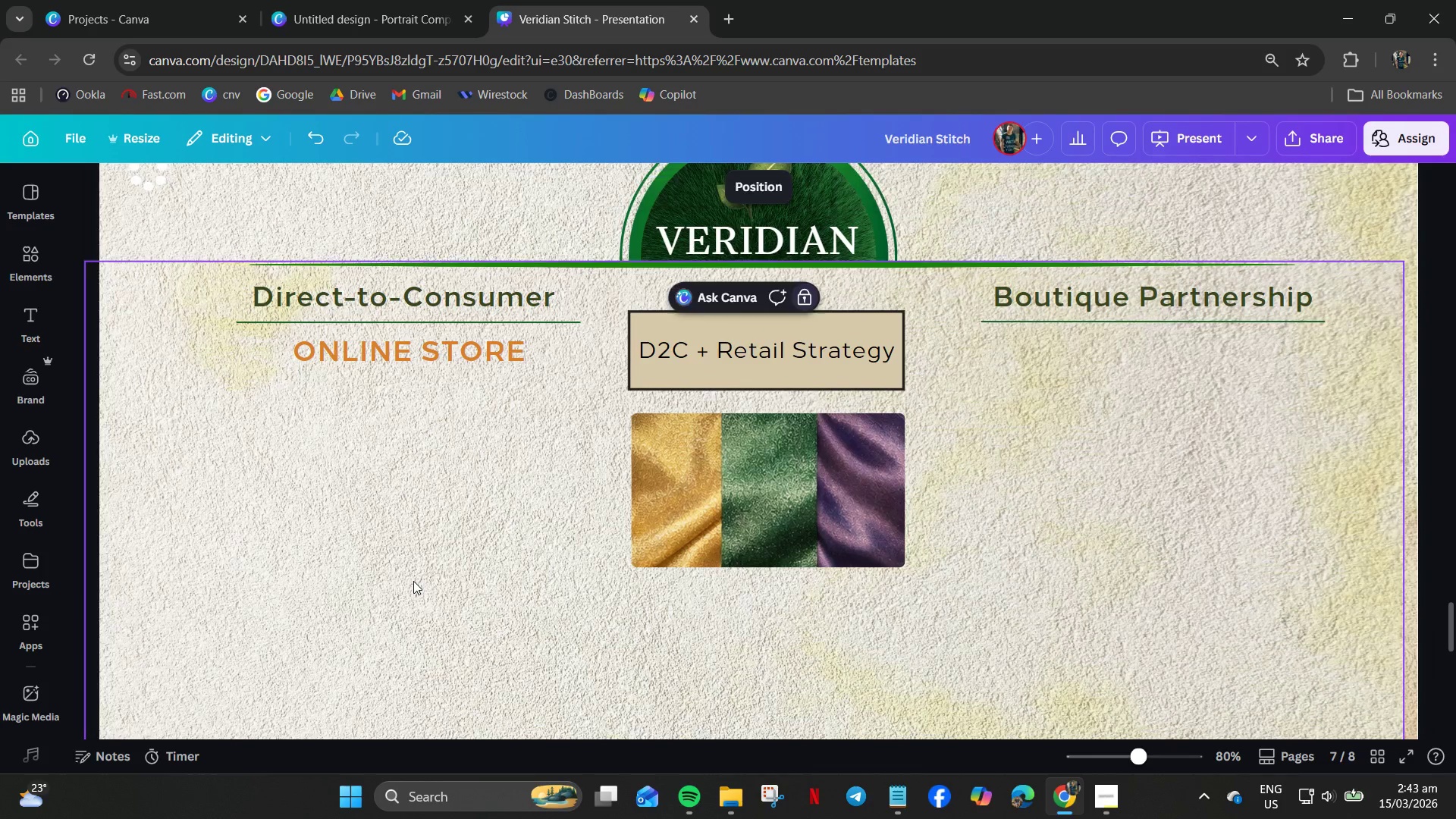 
key(Control+V)
 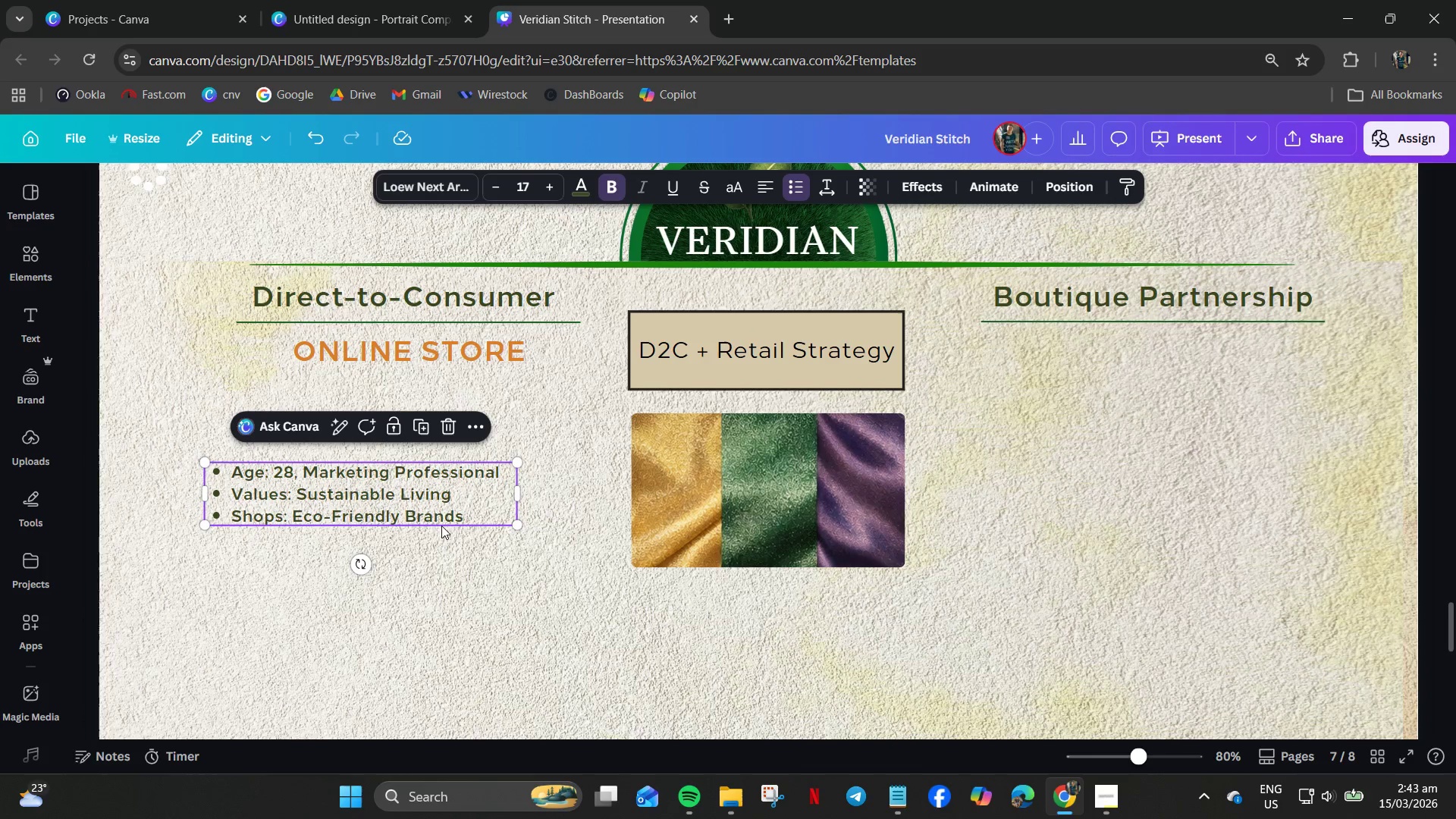 
left_click_drag(start_coordinate=[437, 526], to_coordinate=[482, 575])
 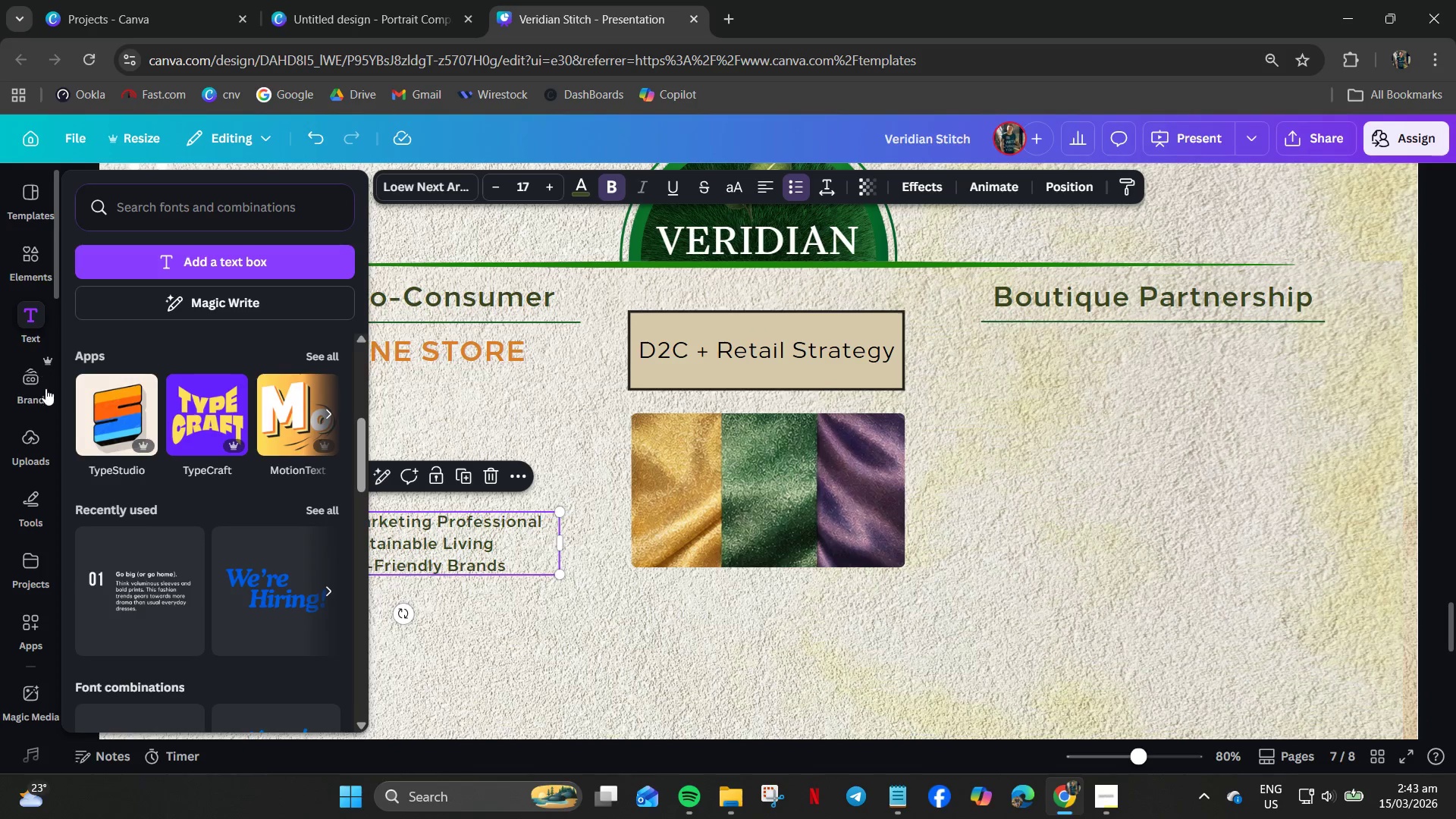 
left_click([21, 439])
 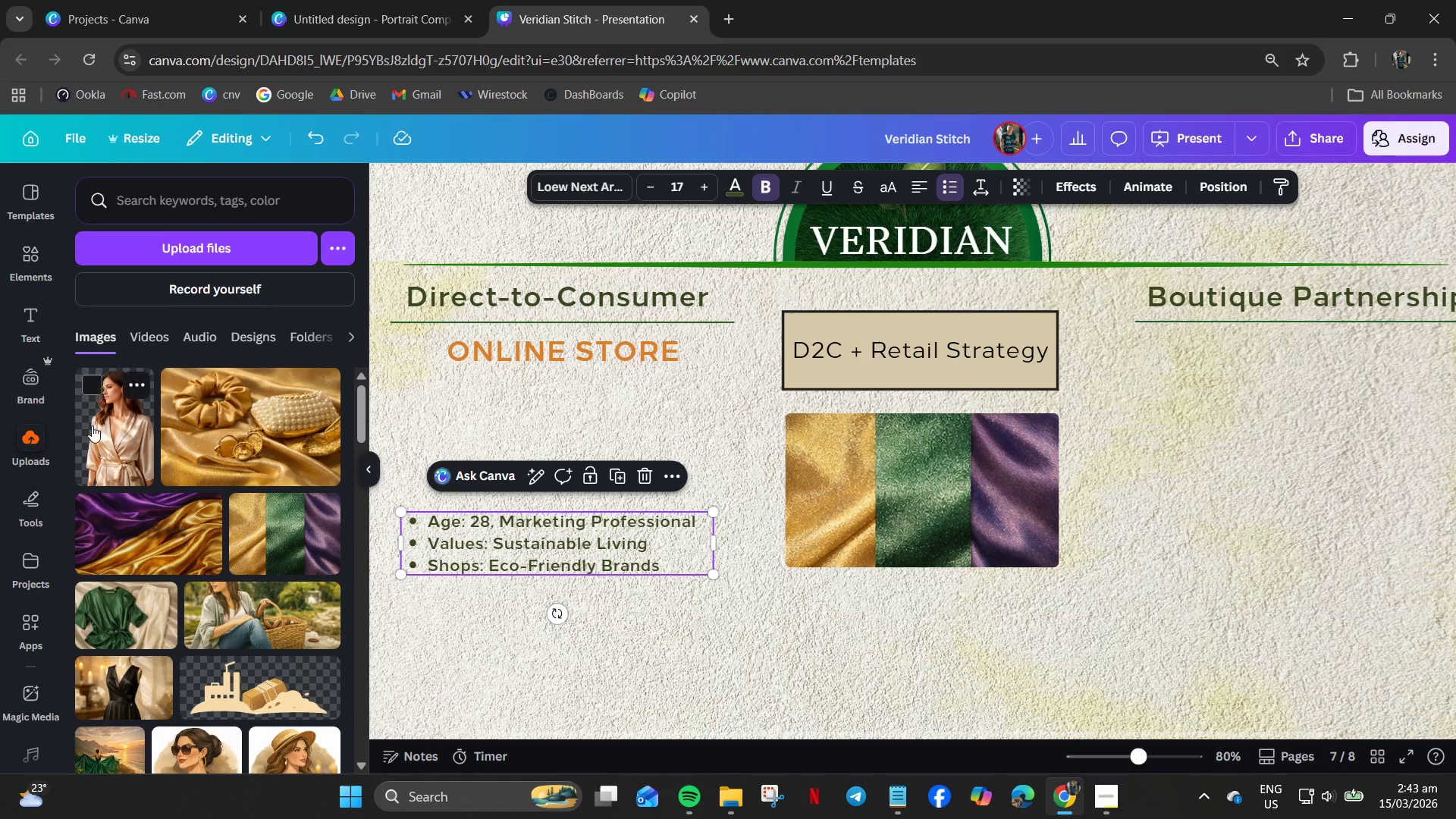 
scroll: coordinate [255, 348], scroll_direction: up, amount: 4.0
 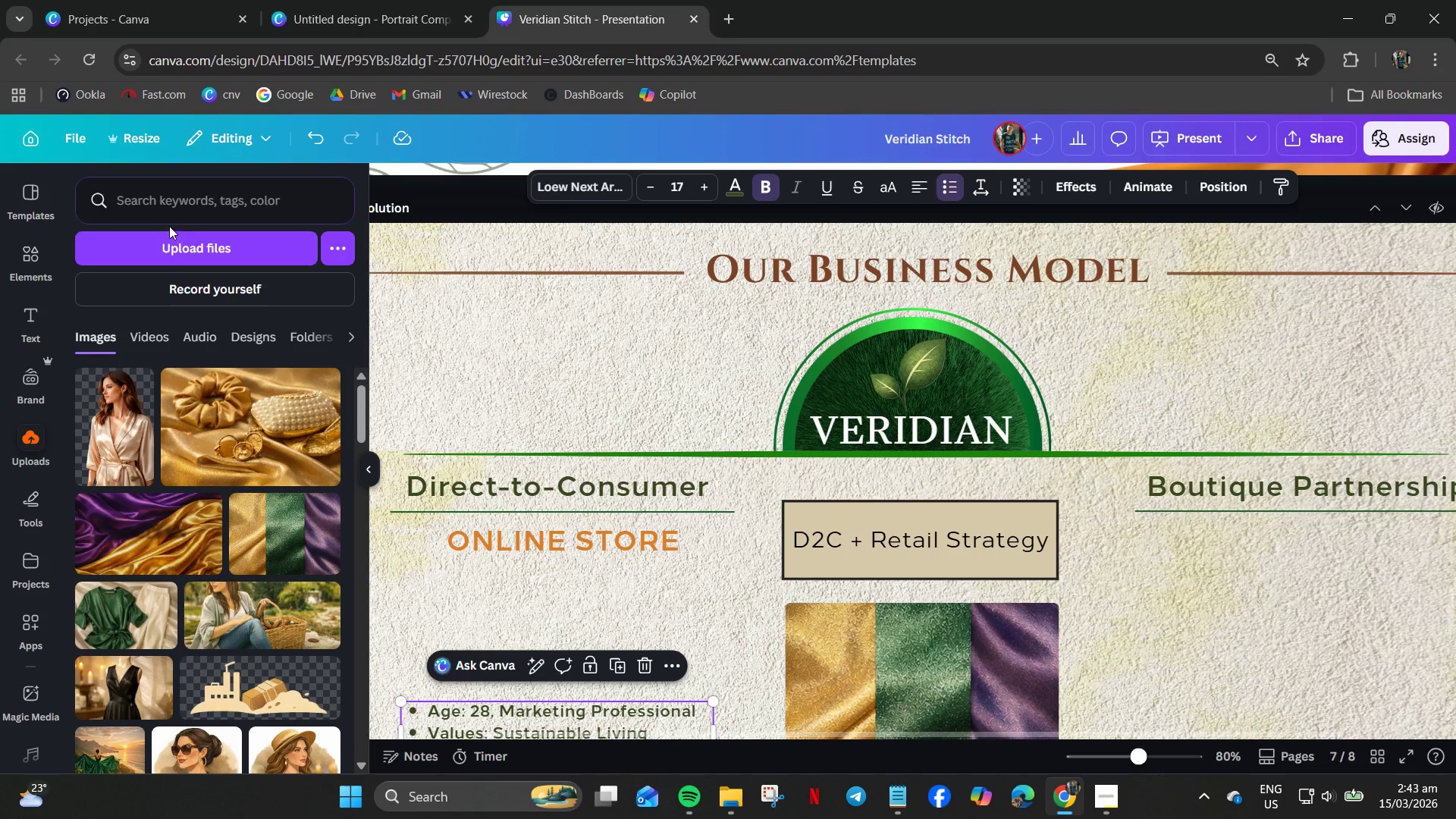 
wait(5.17)
 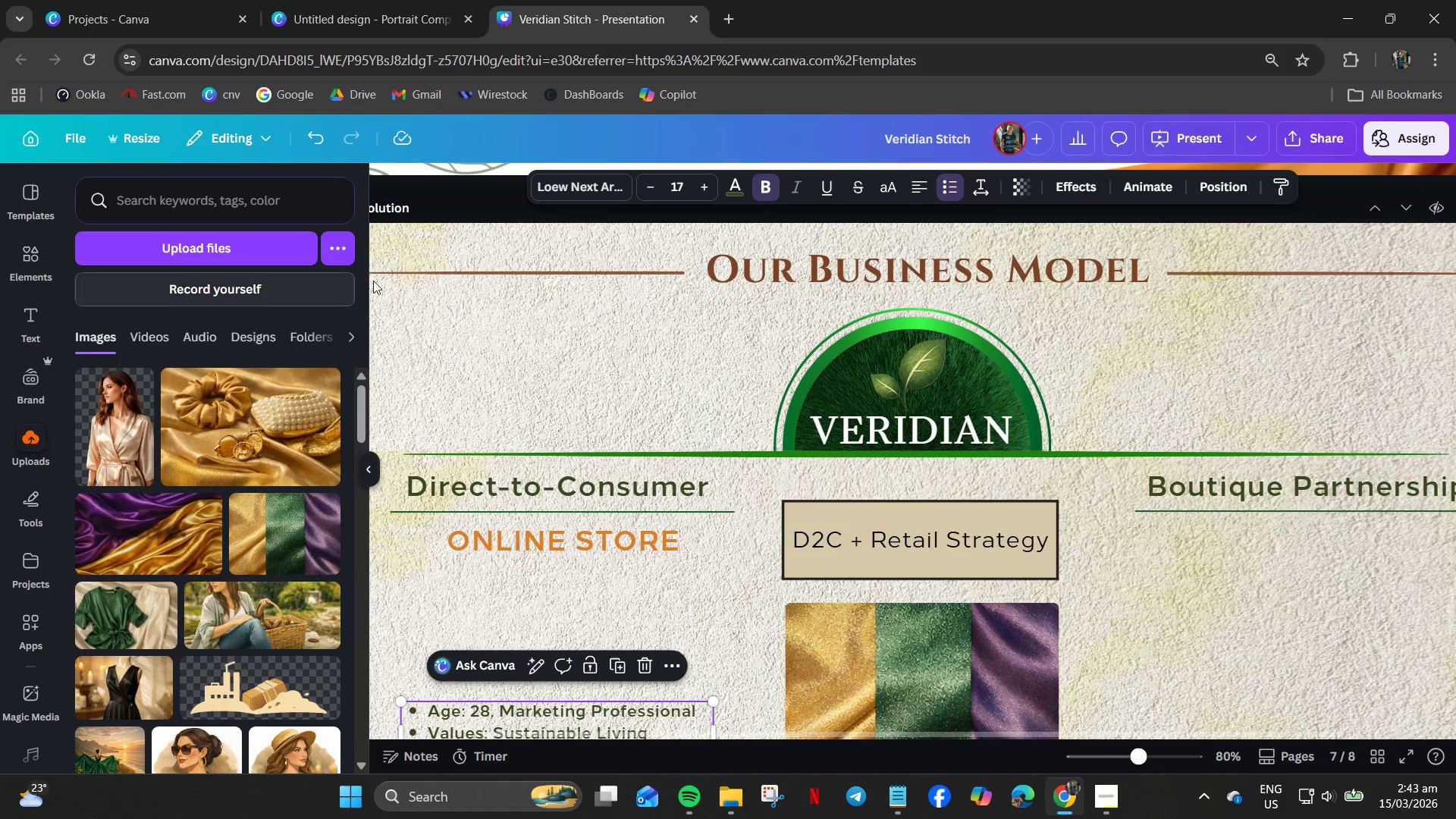 
scroll: coordinate [564, 592], scroll_direction: down, amount: 2.0
 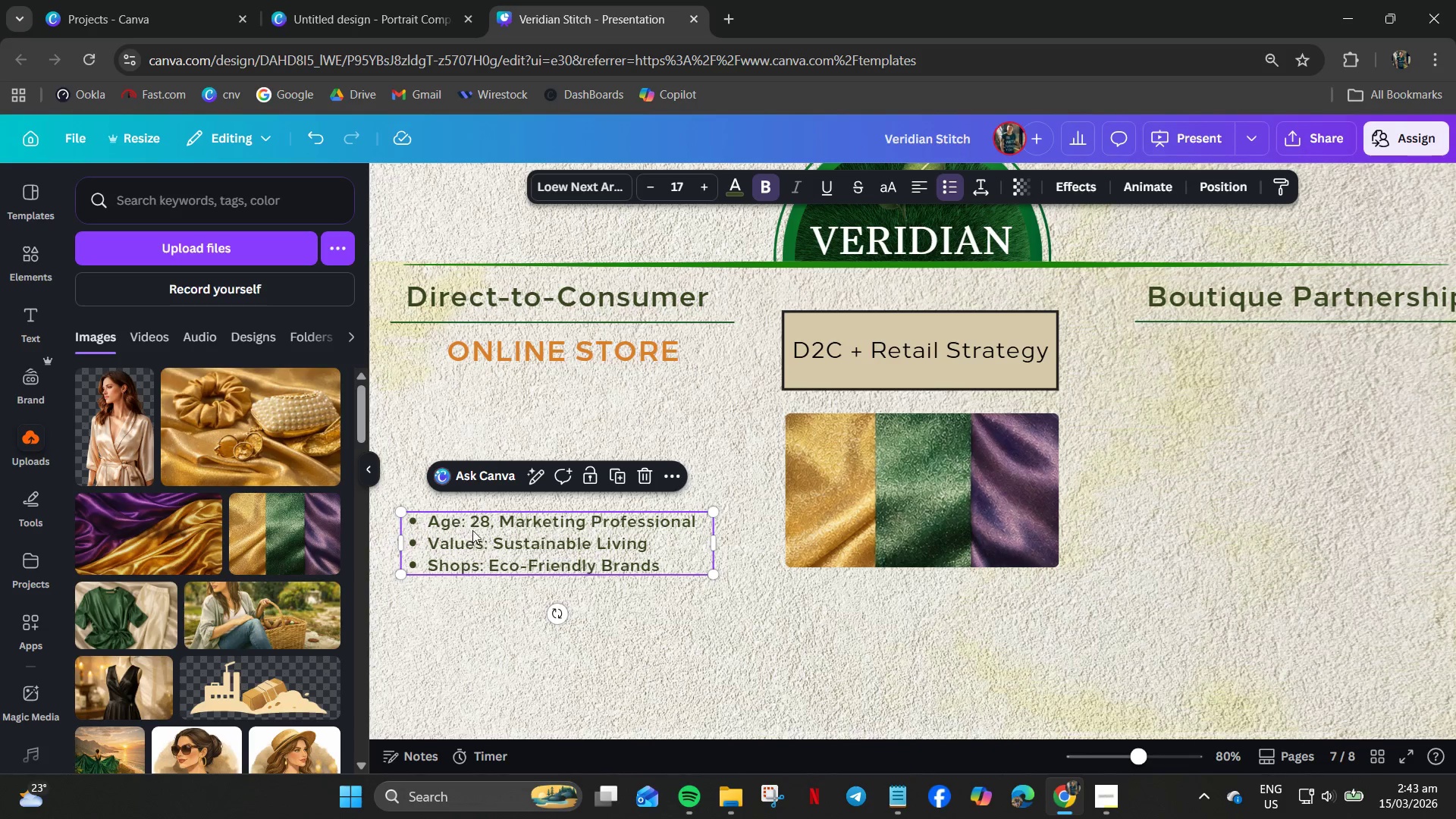 
double_click([482, 527])
 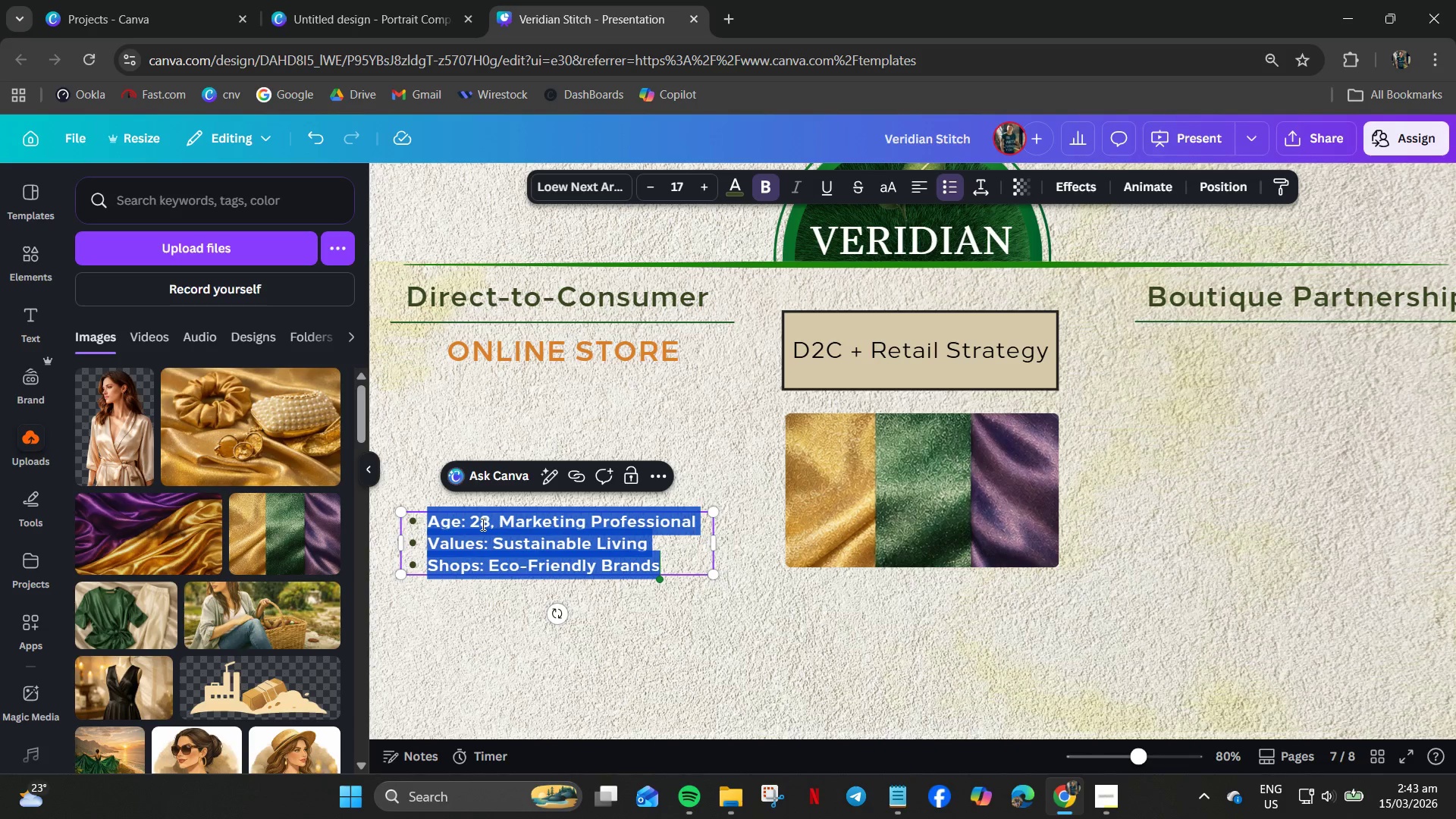 
triple_click([482, 524])
 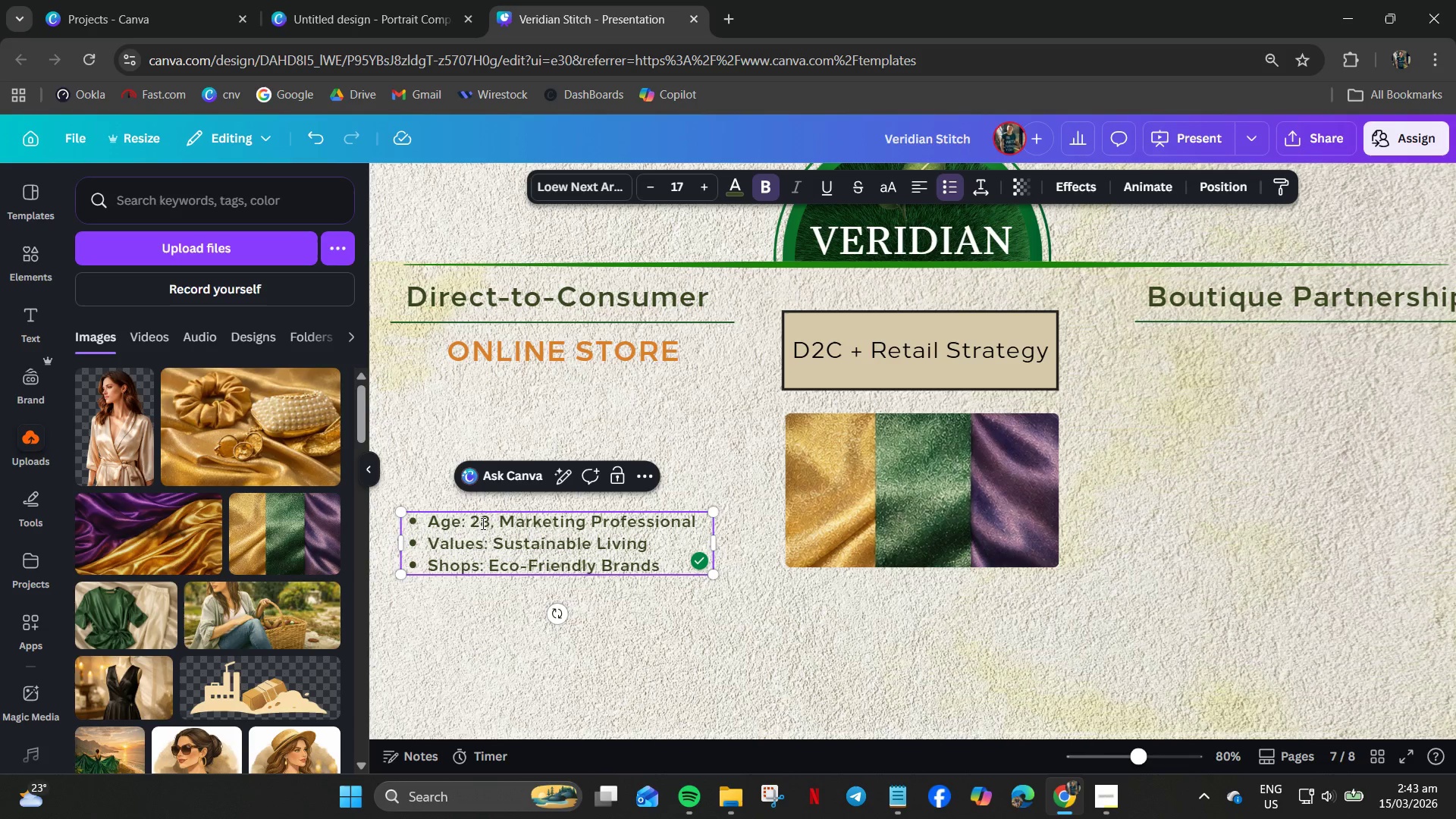 
double_click([482, 523])
 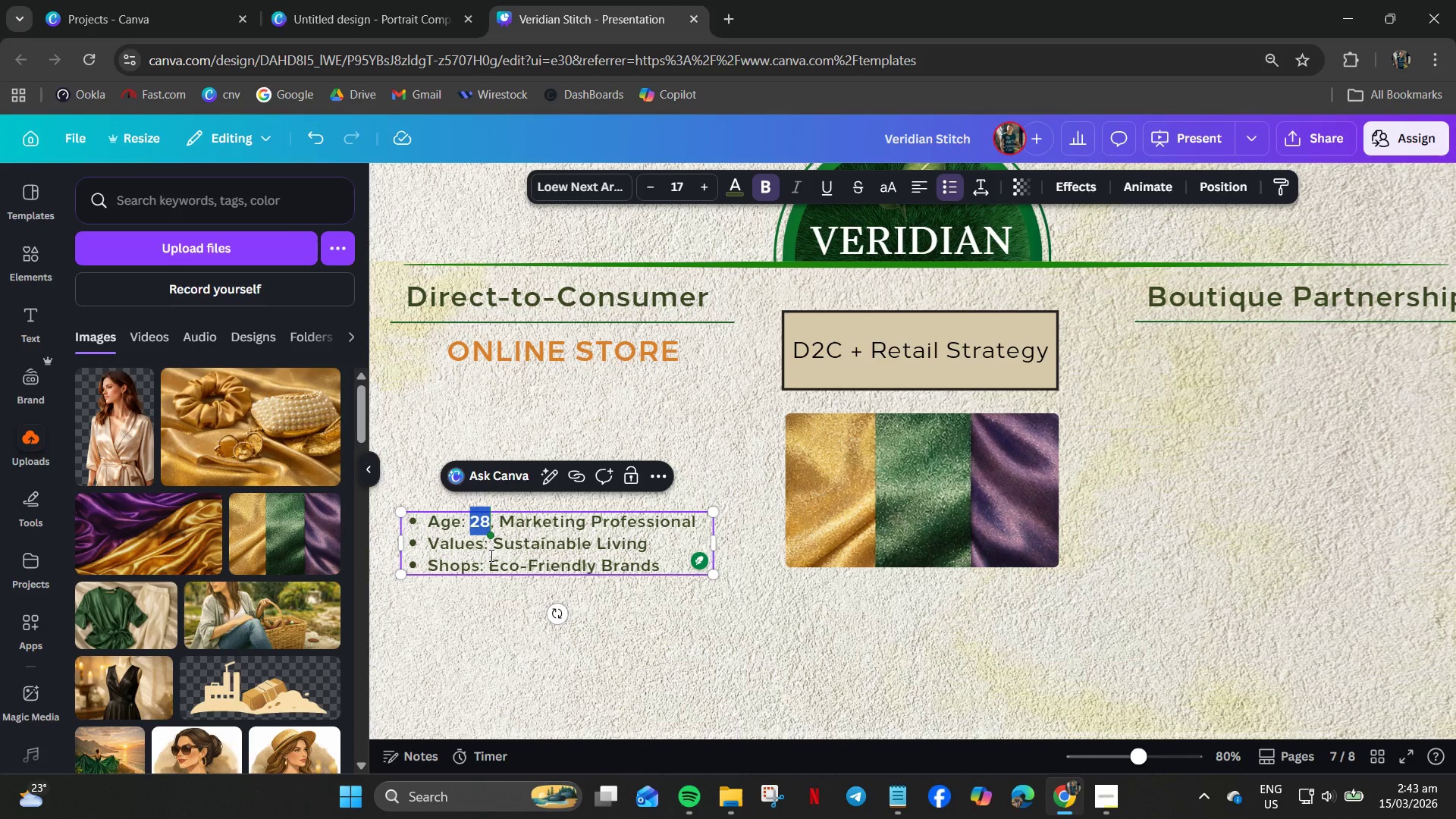 
type(36)
 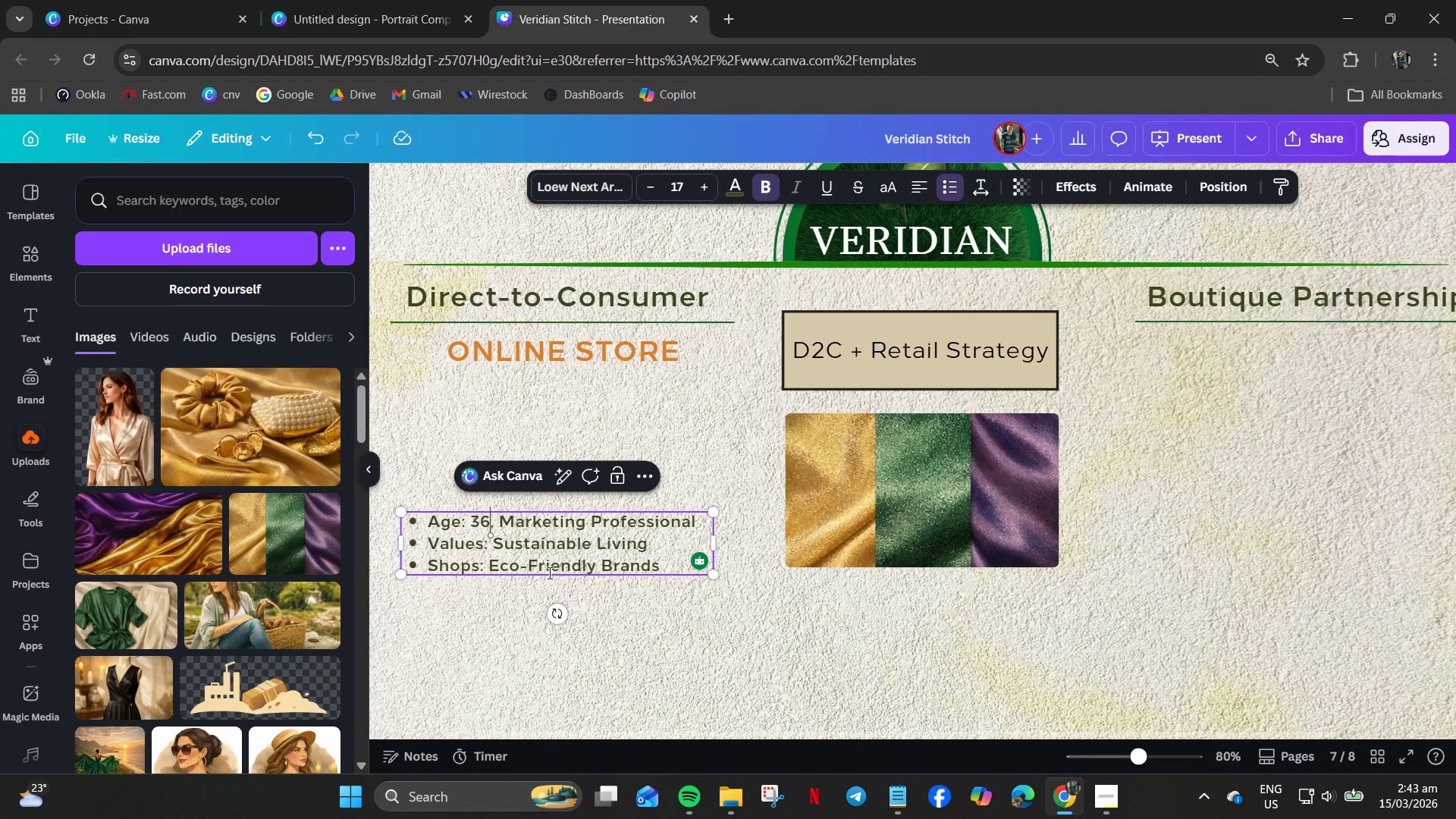 
wait(6.42)
 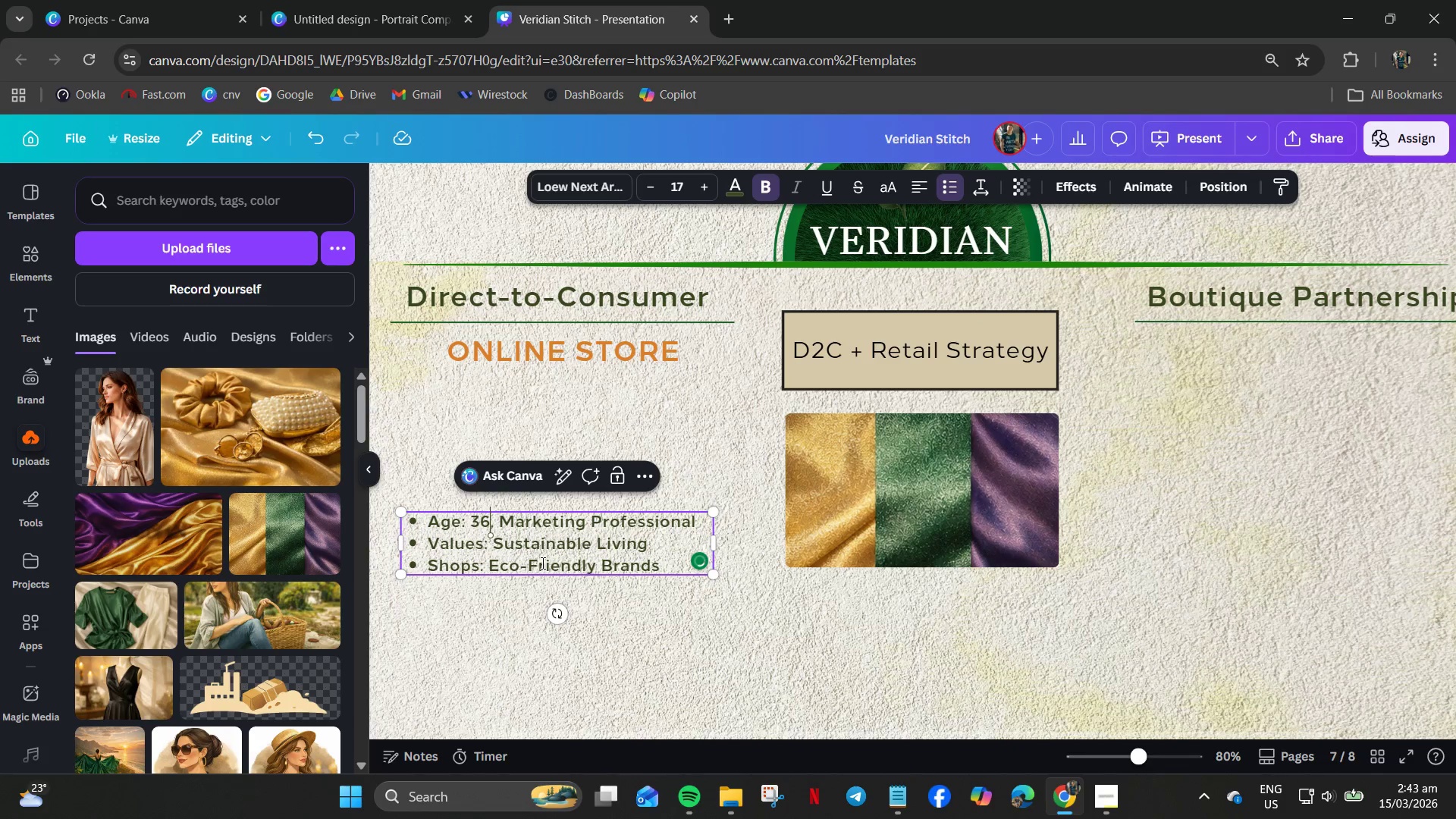 
scroll: coordinate [659, 609], scroll_direction: up, amount: 8.0
 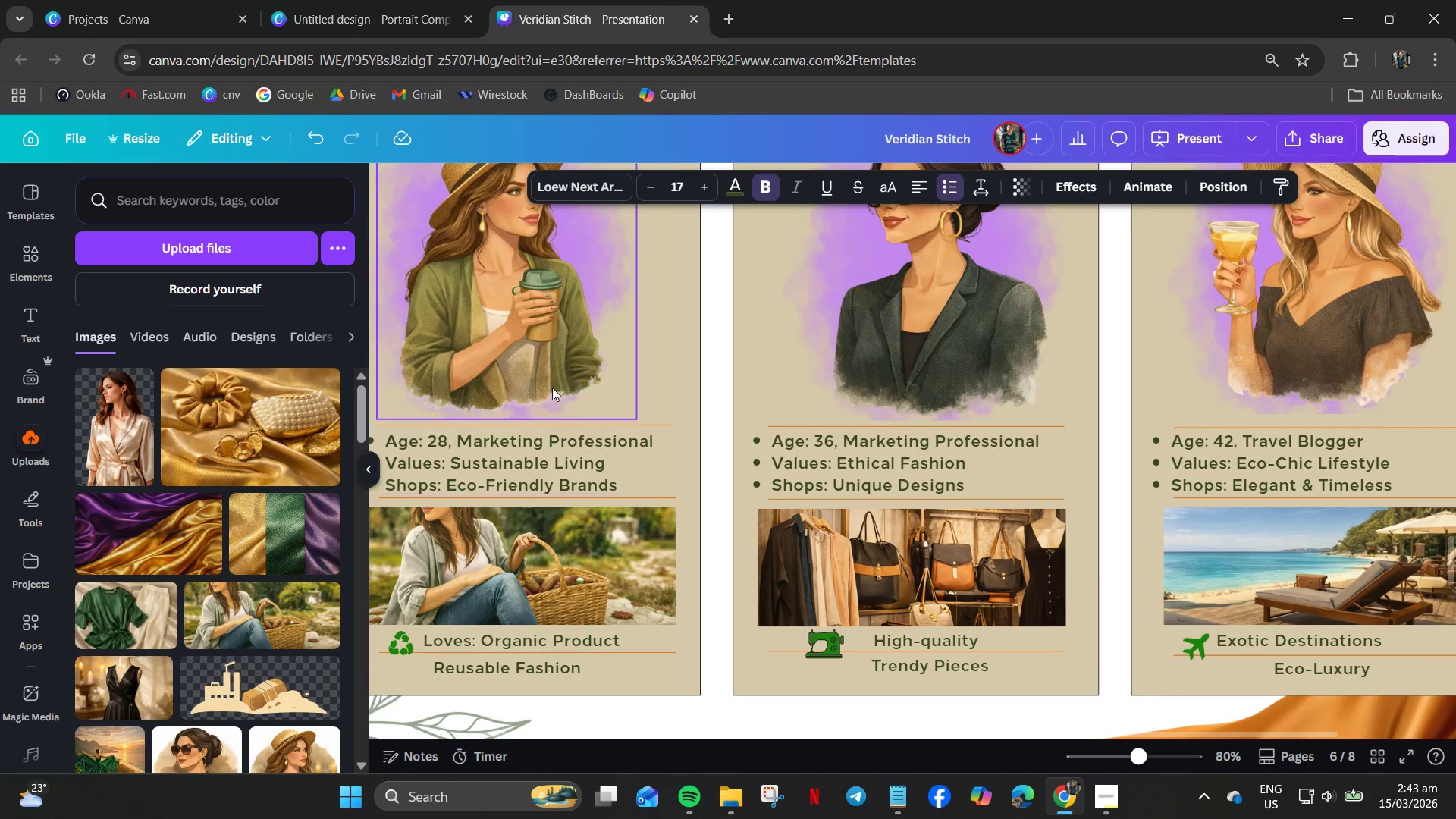 
left_click([525, 314])
 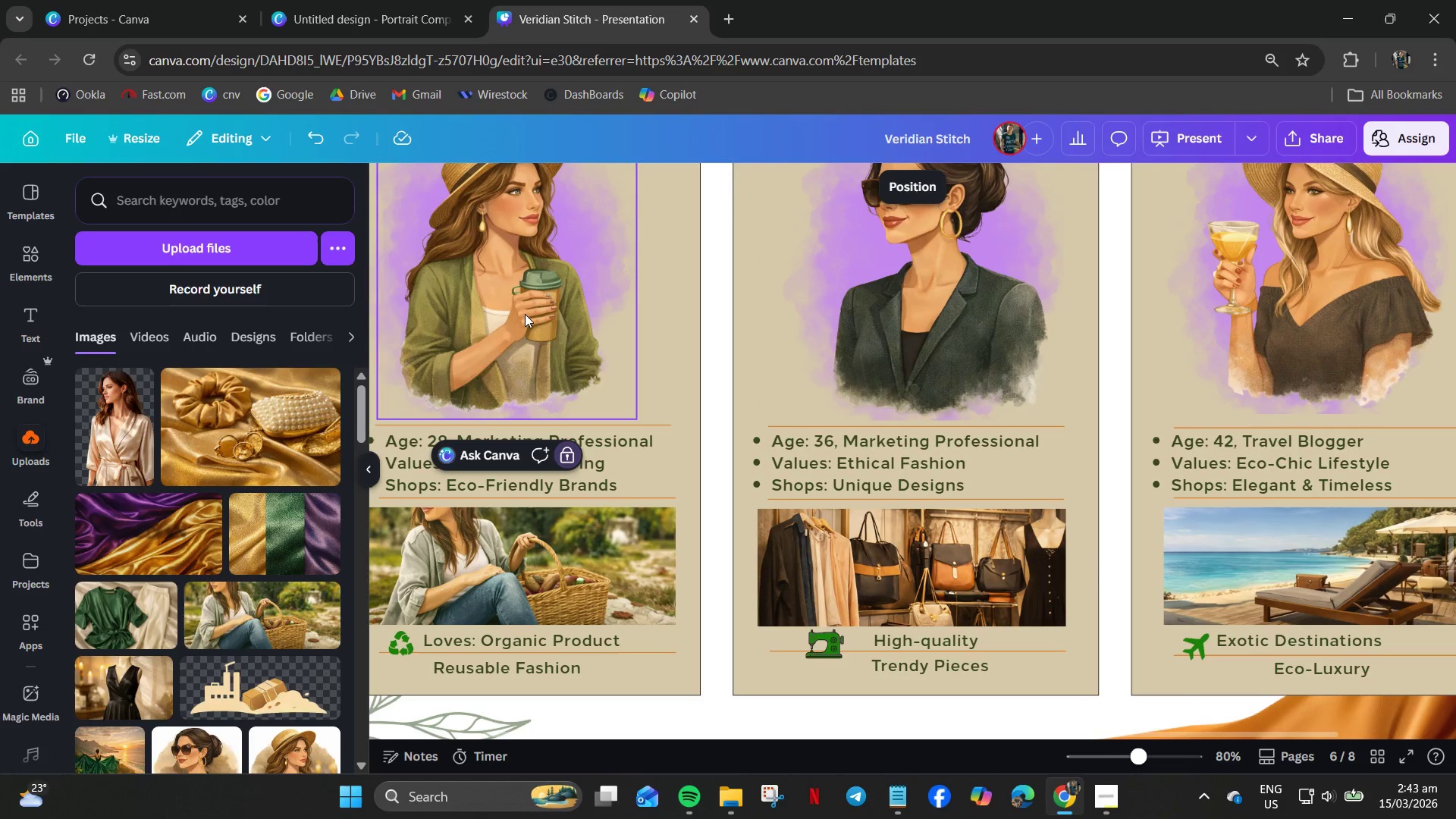 
key(Control+C)
 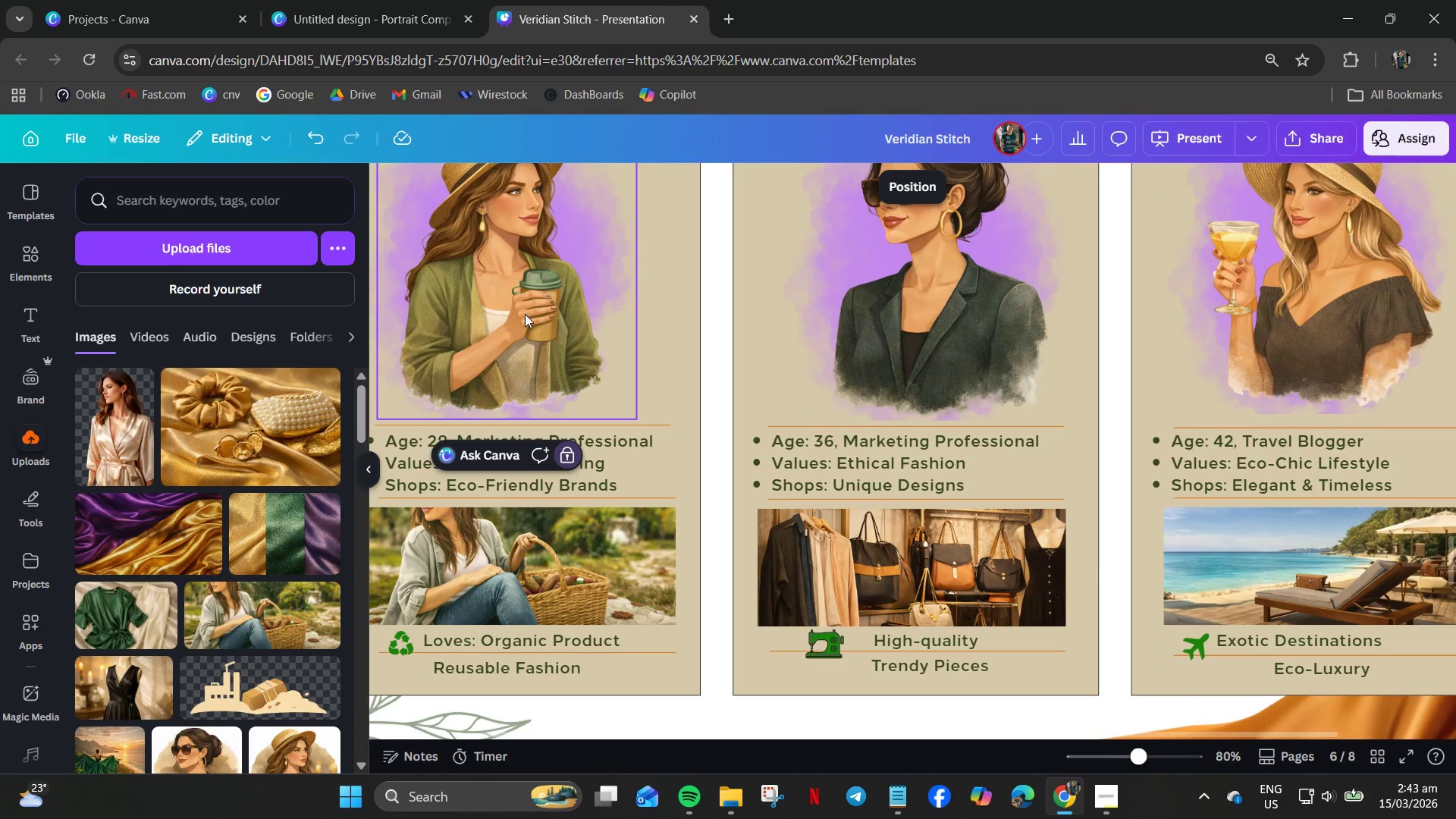 
scroll: coordinate [525, 321], scroll_direction: down, amount: 3.0
 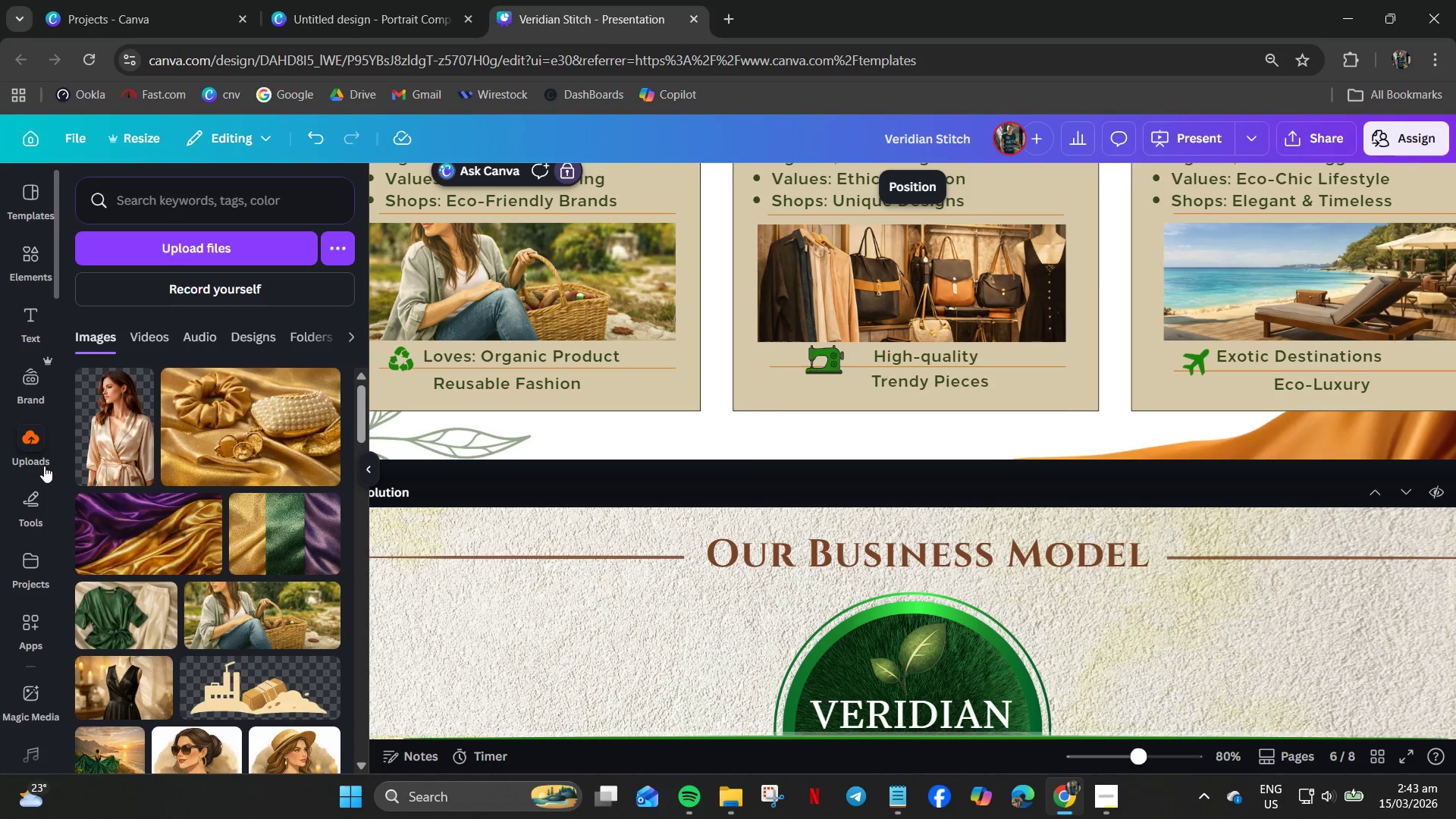 
left_click([315, 2])
 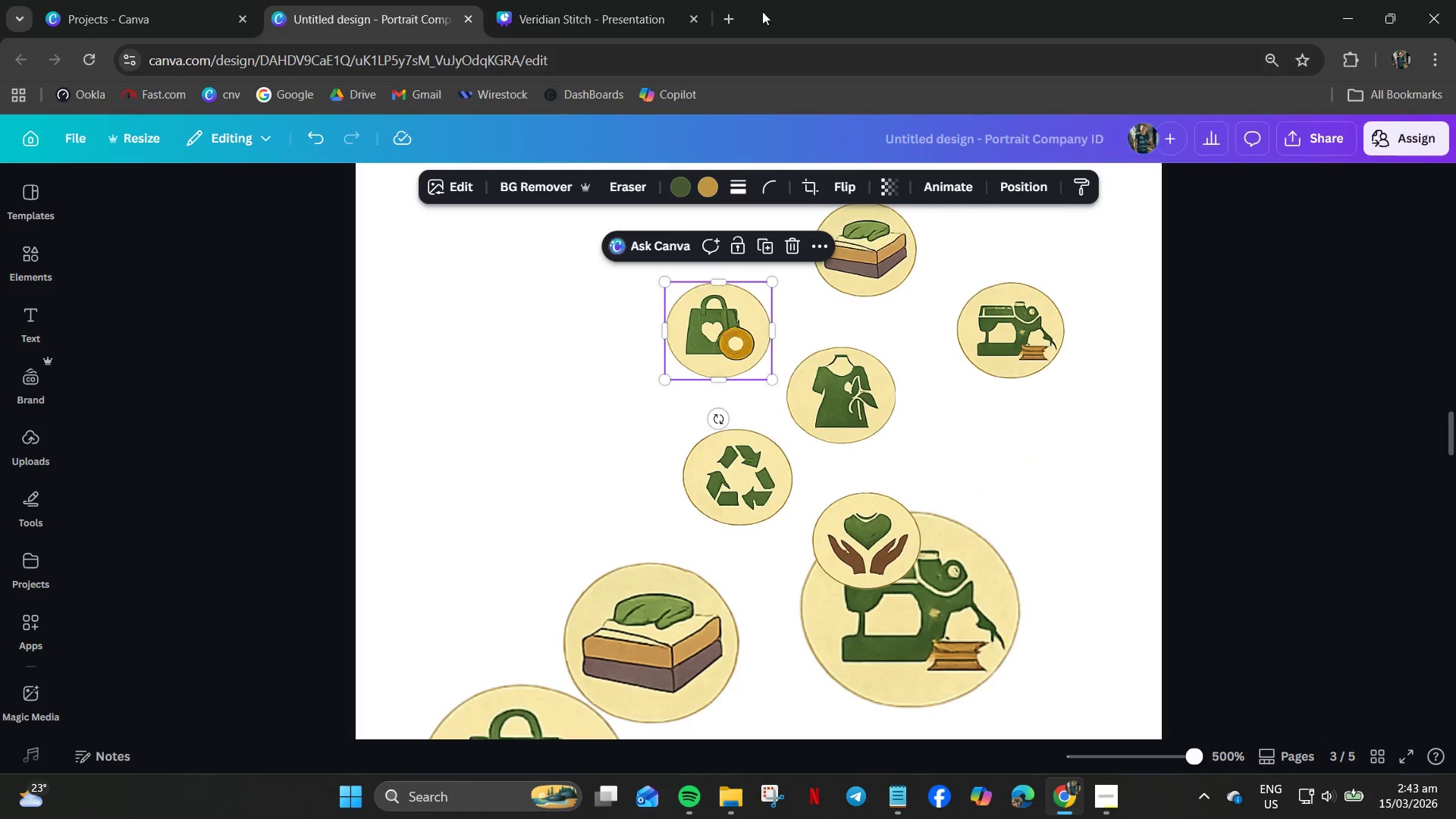 
left_click([729, 22])
 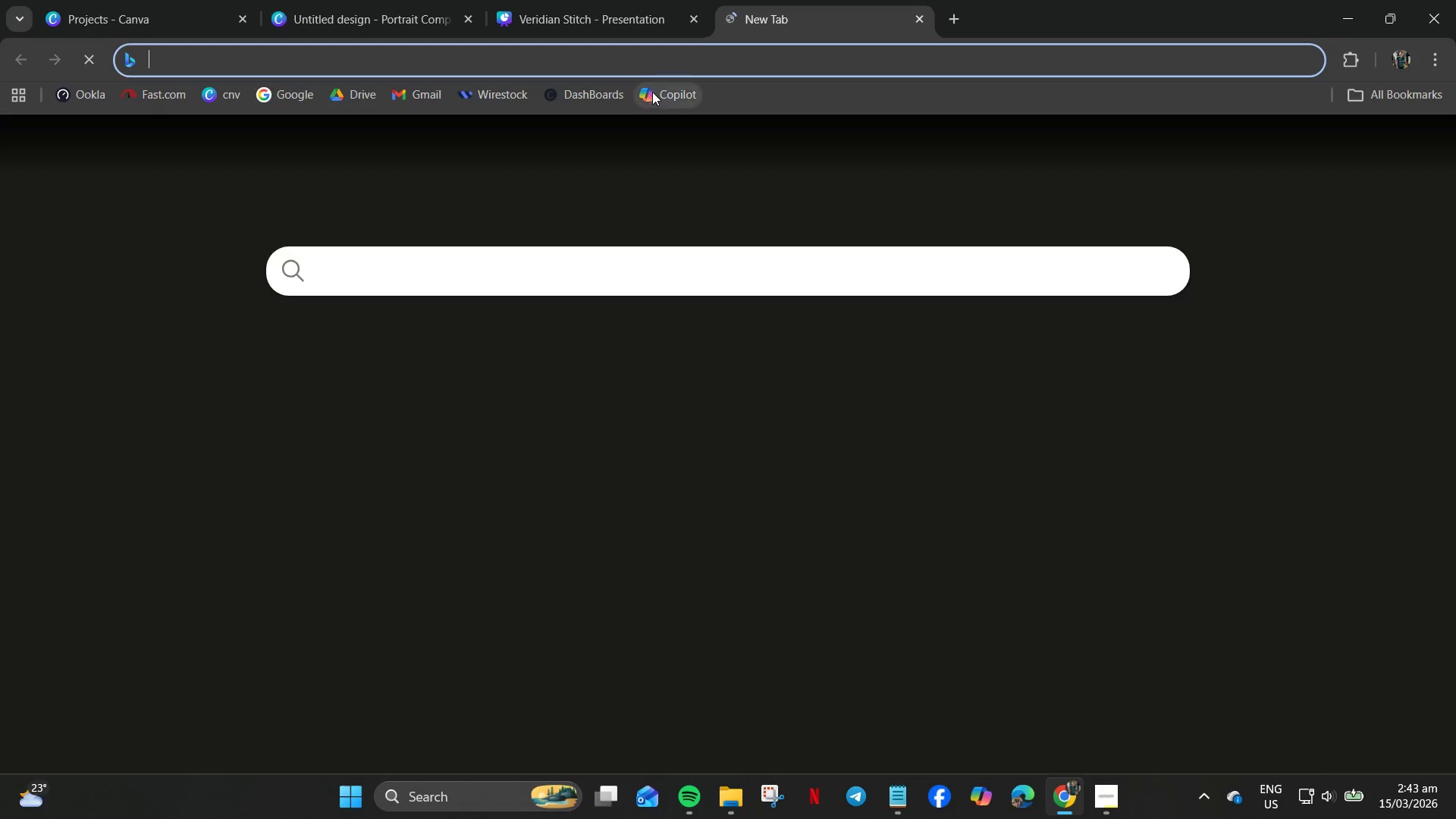 
left_click([657, 92])
 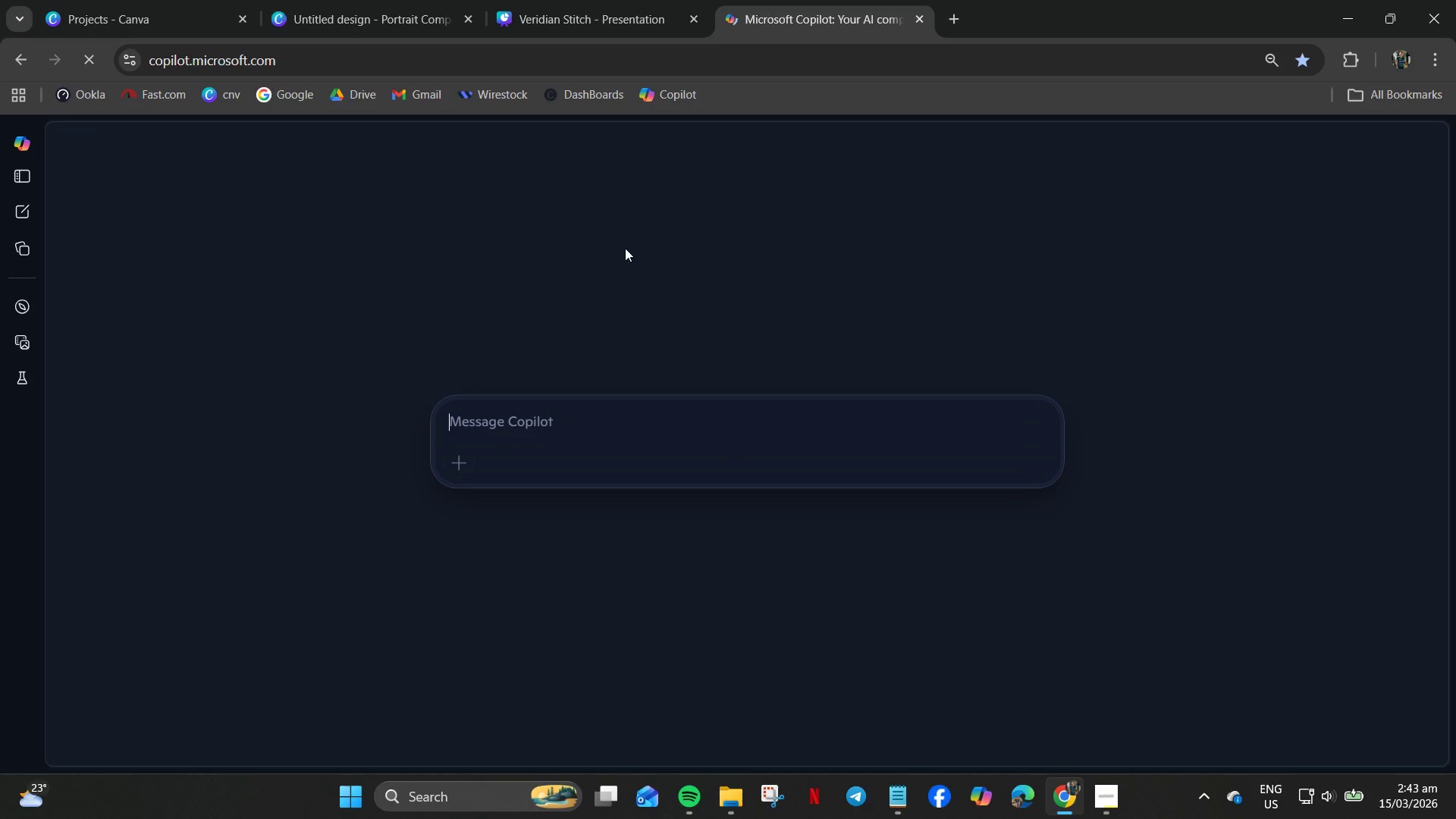 
key(Control+V)
 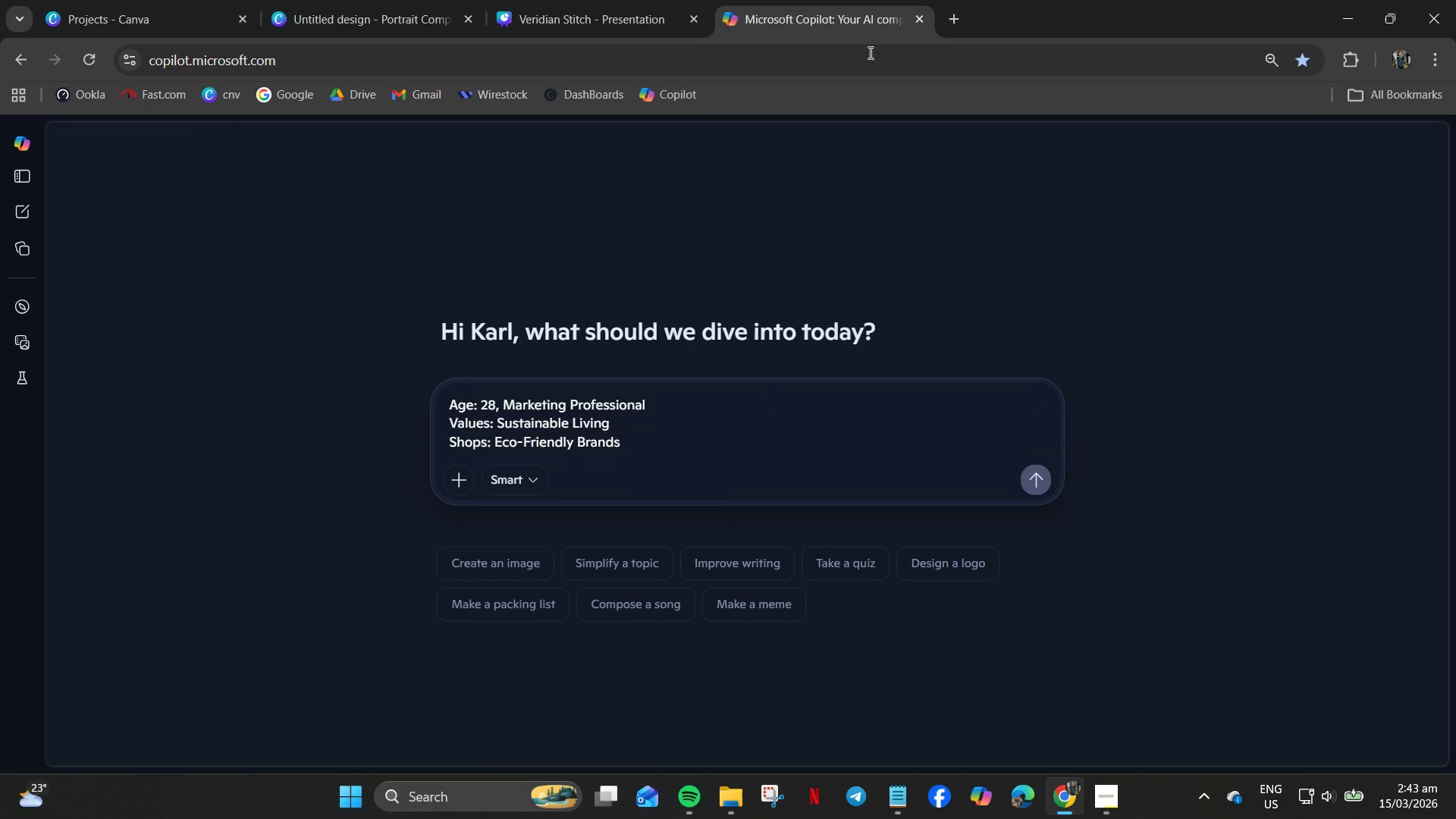 
left_click([918, 20])
 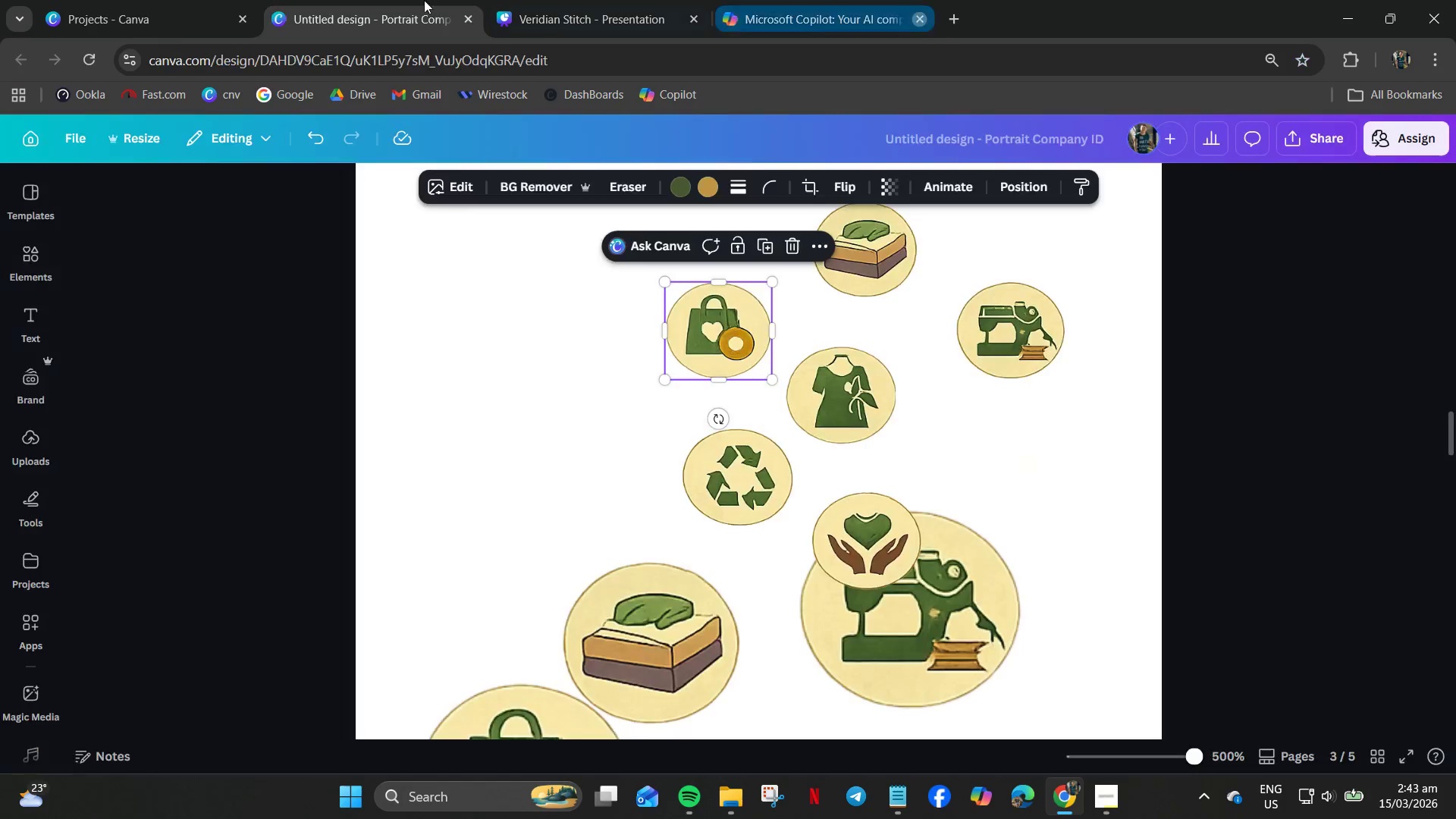 
left_click([372, 0])
 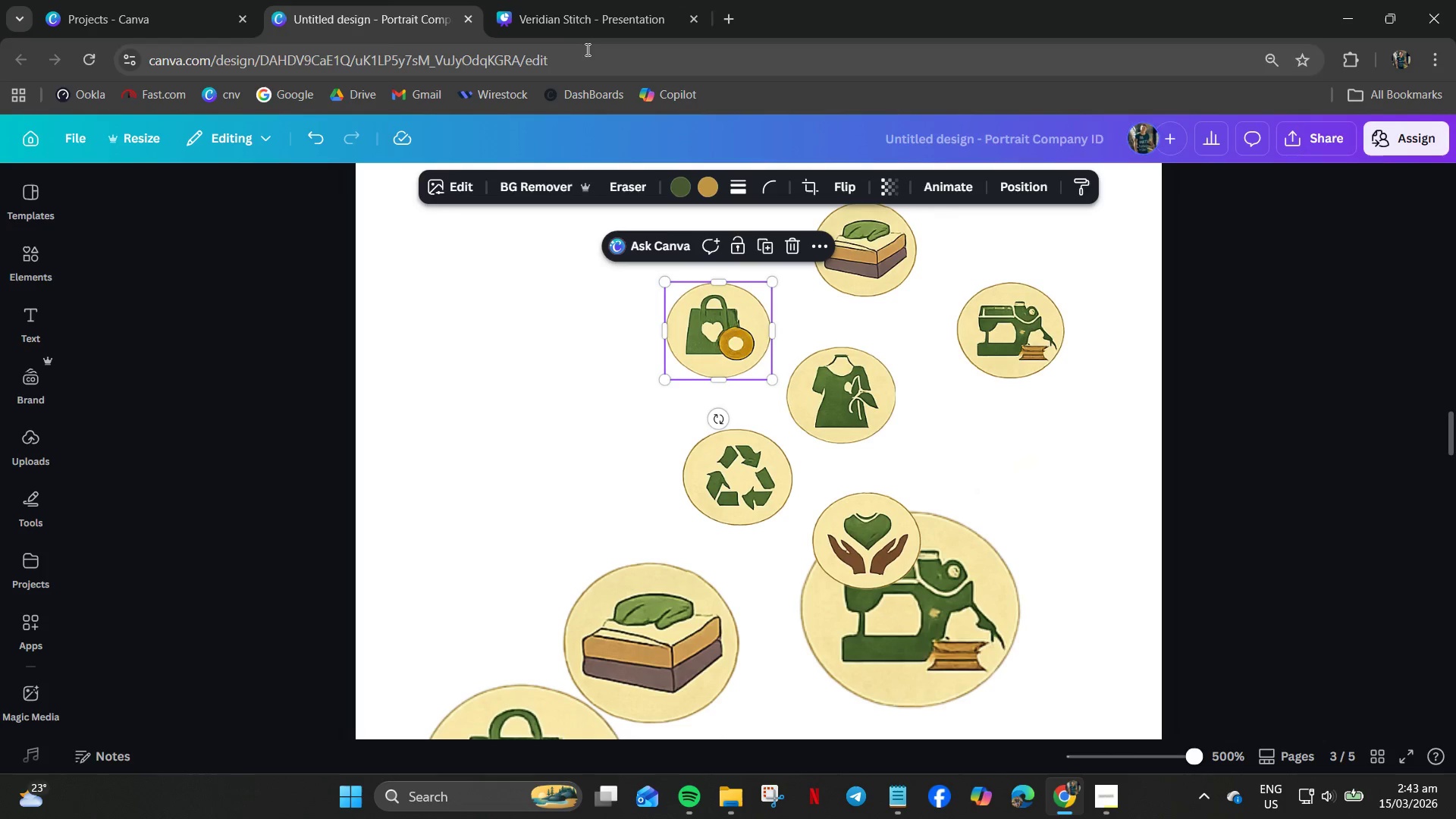 
left_click([549, 6])
 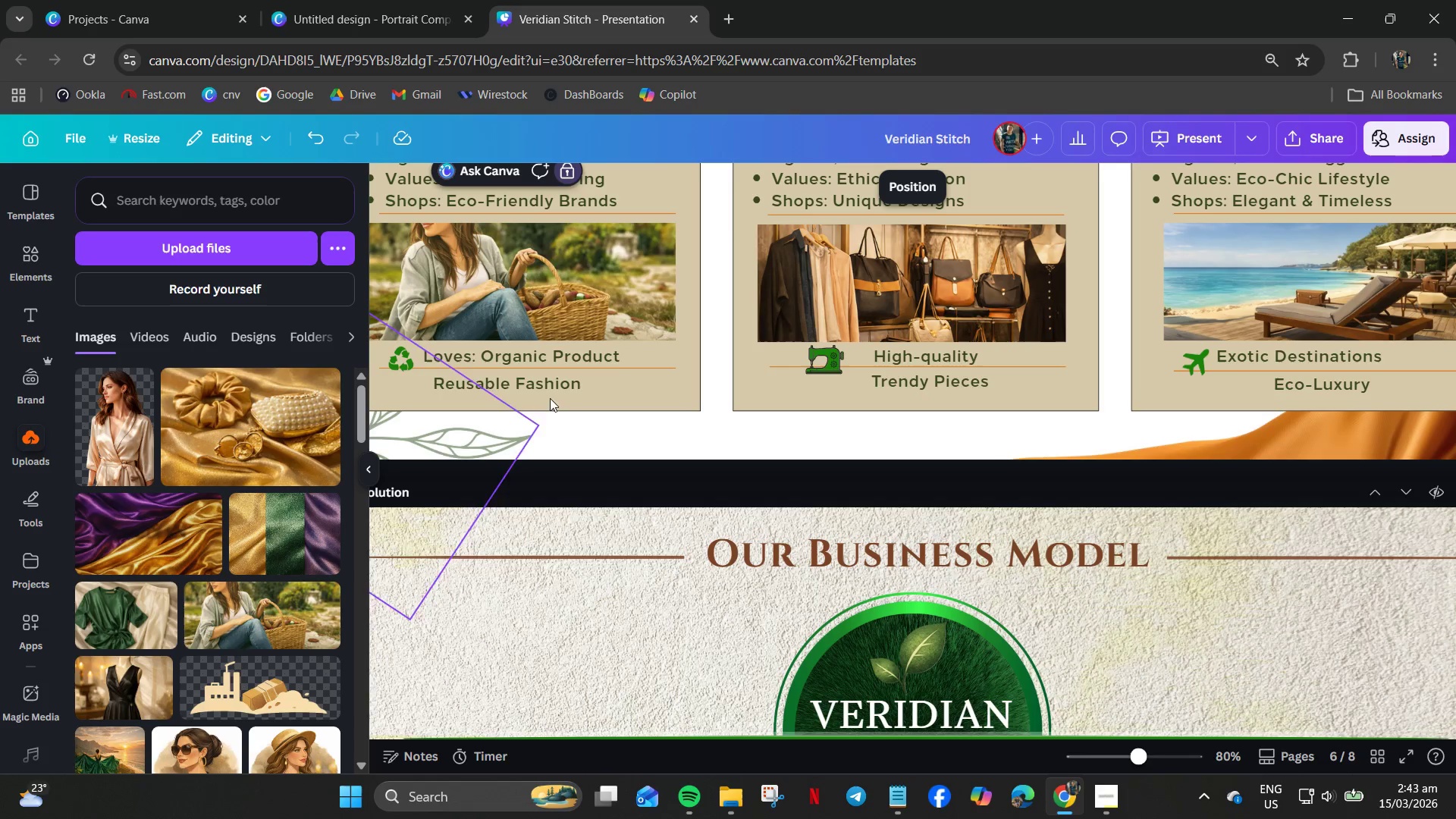 
scroll: coordinate [535, 451], scroll_direction: up, amount: 4.0
 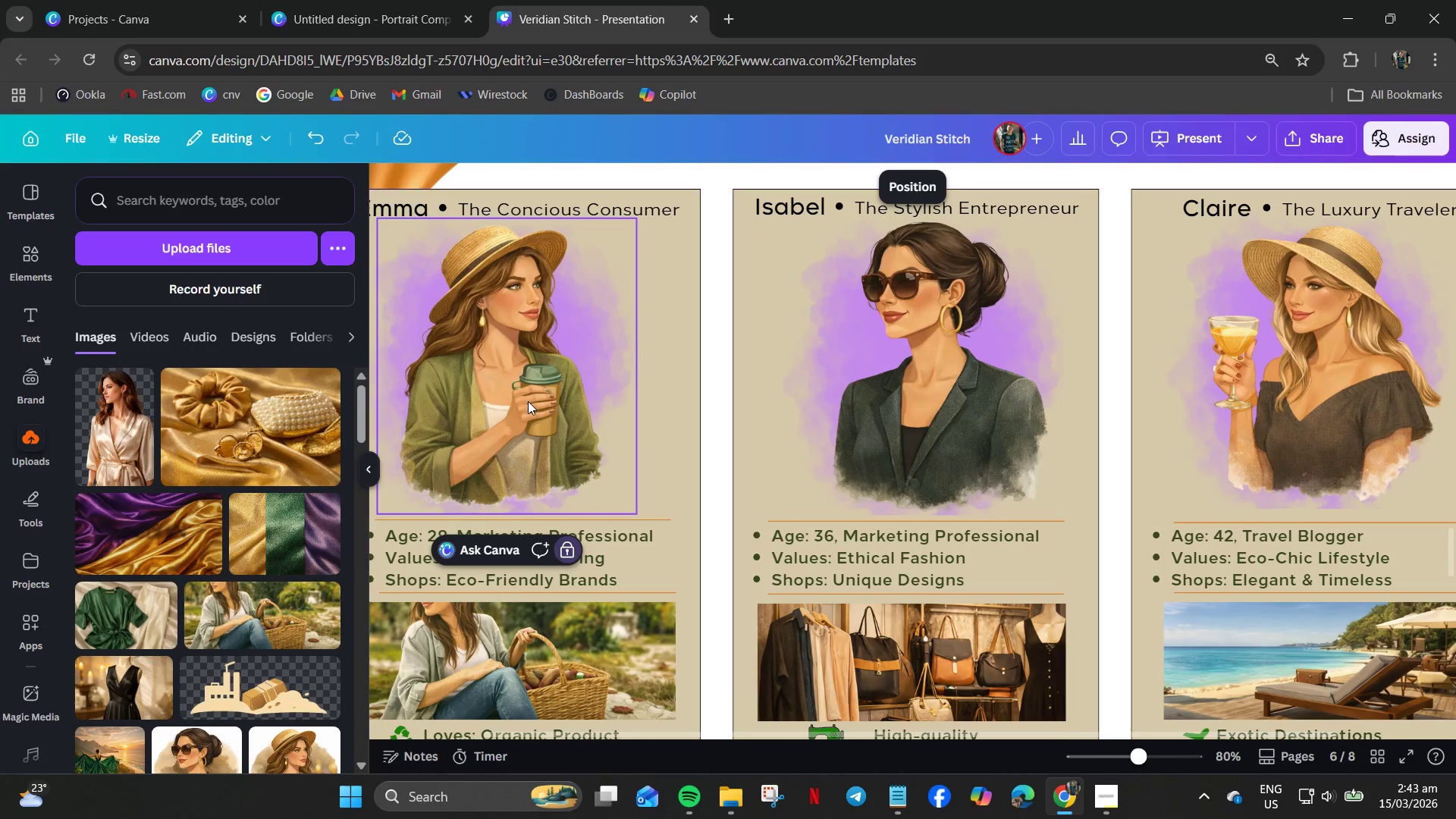 
key(Control+C)
 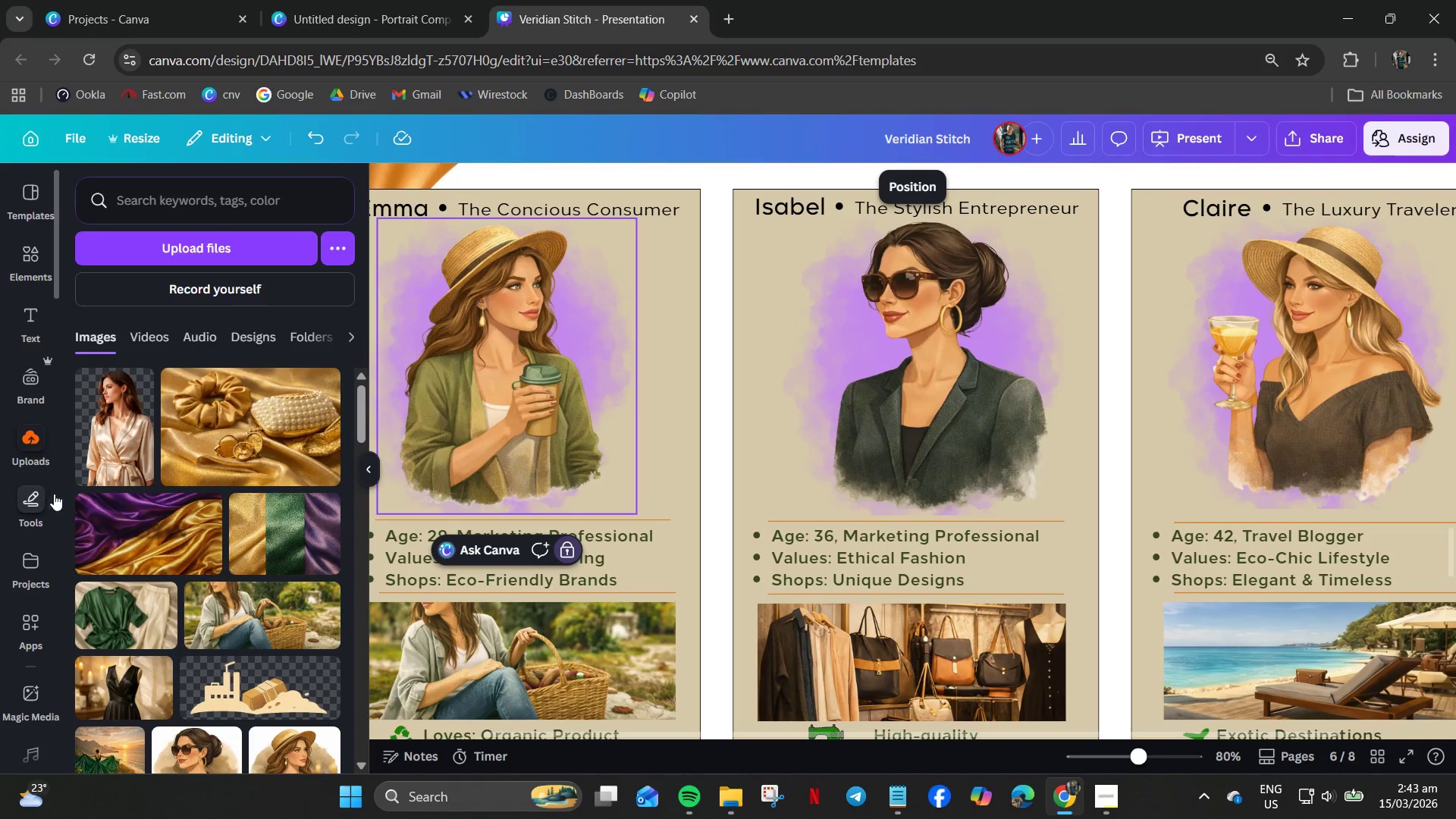 
wait(5.5)
 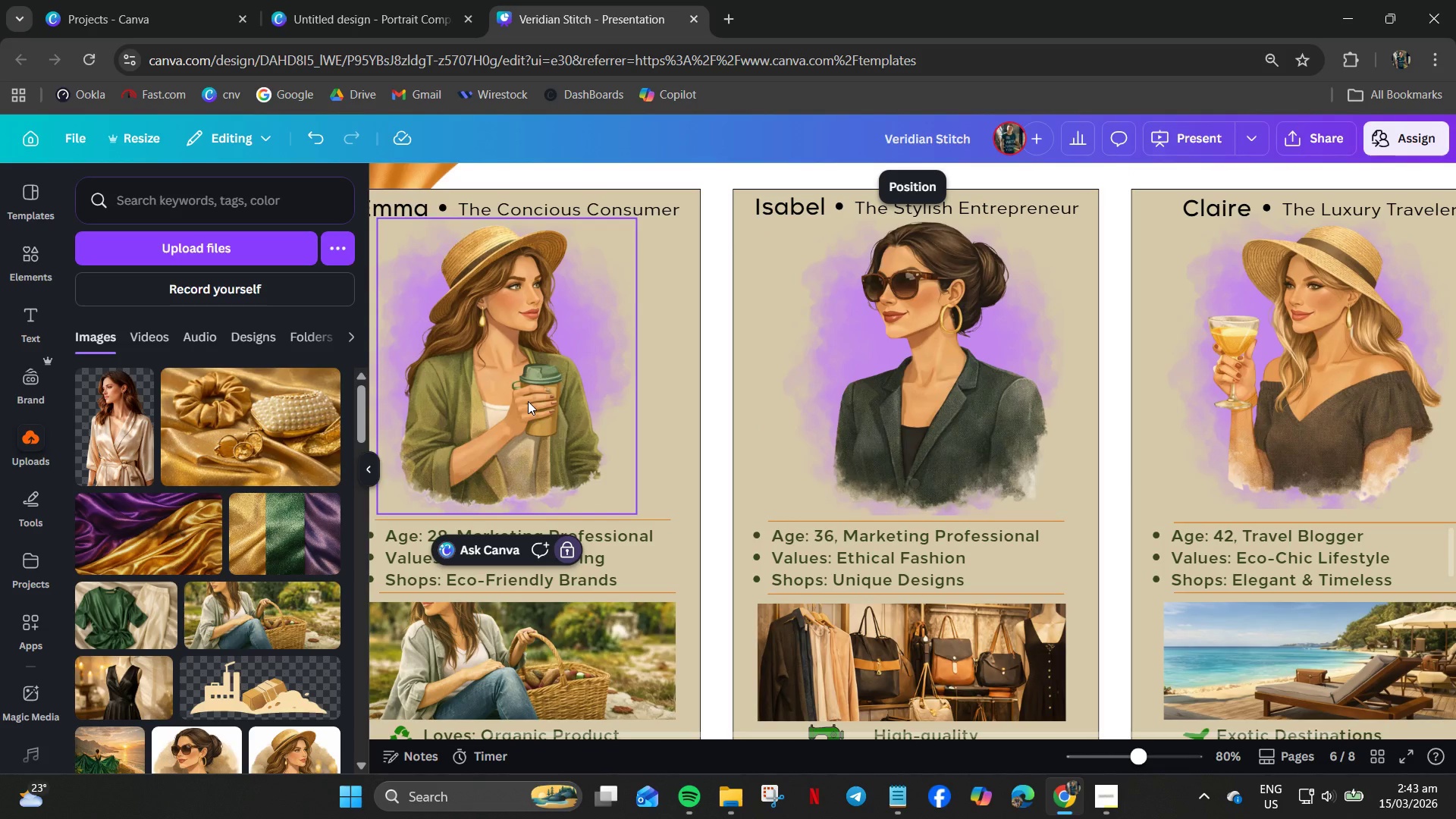 
scroll: coordinate [645, 604], scroll_direction: down, amount: 15.0
 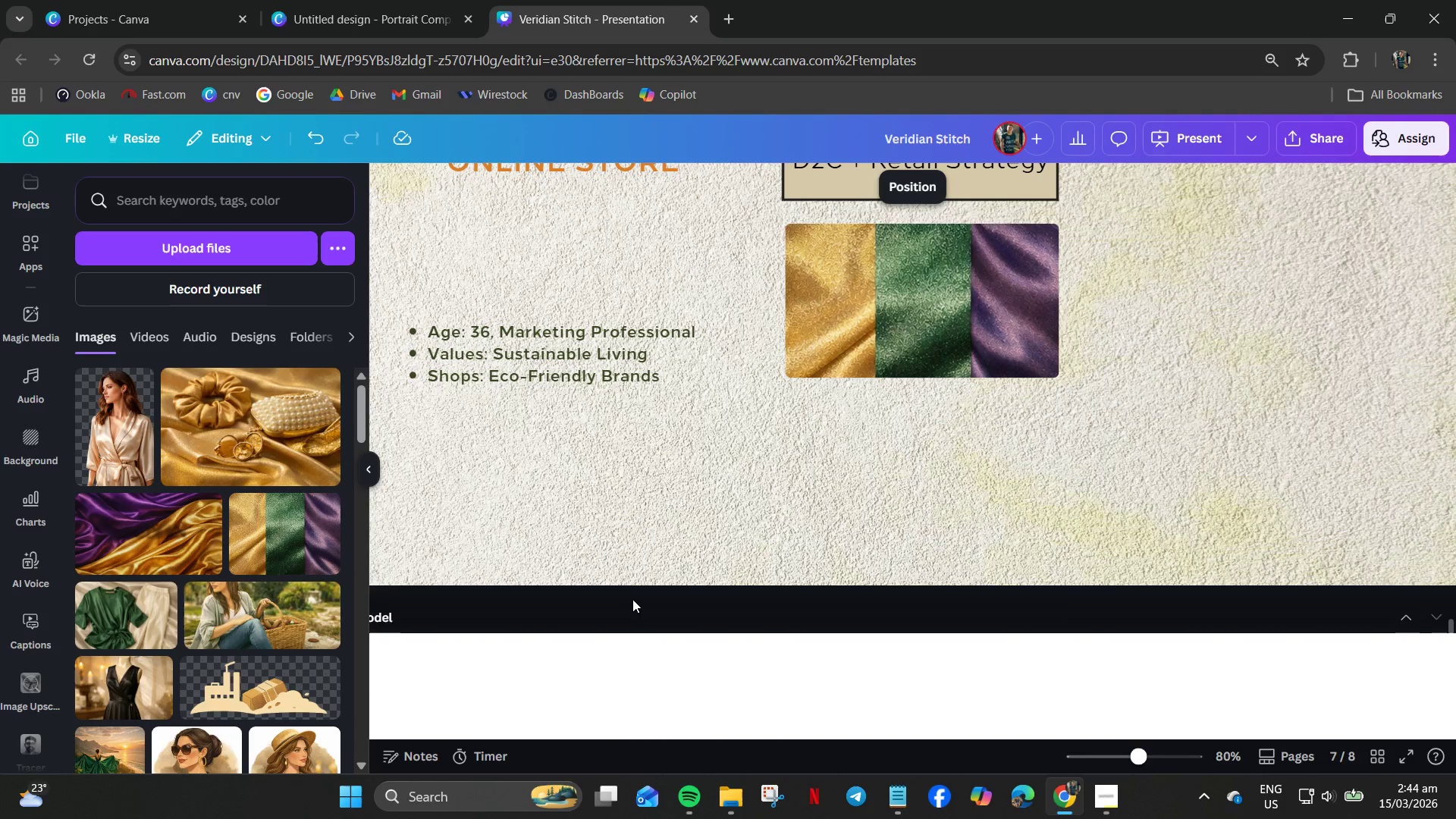 
key(Control+V)
 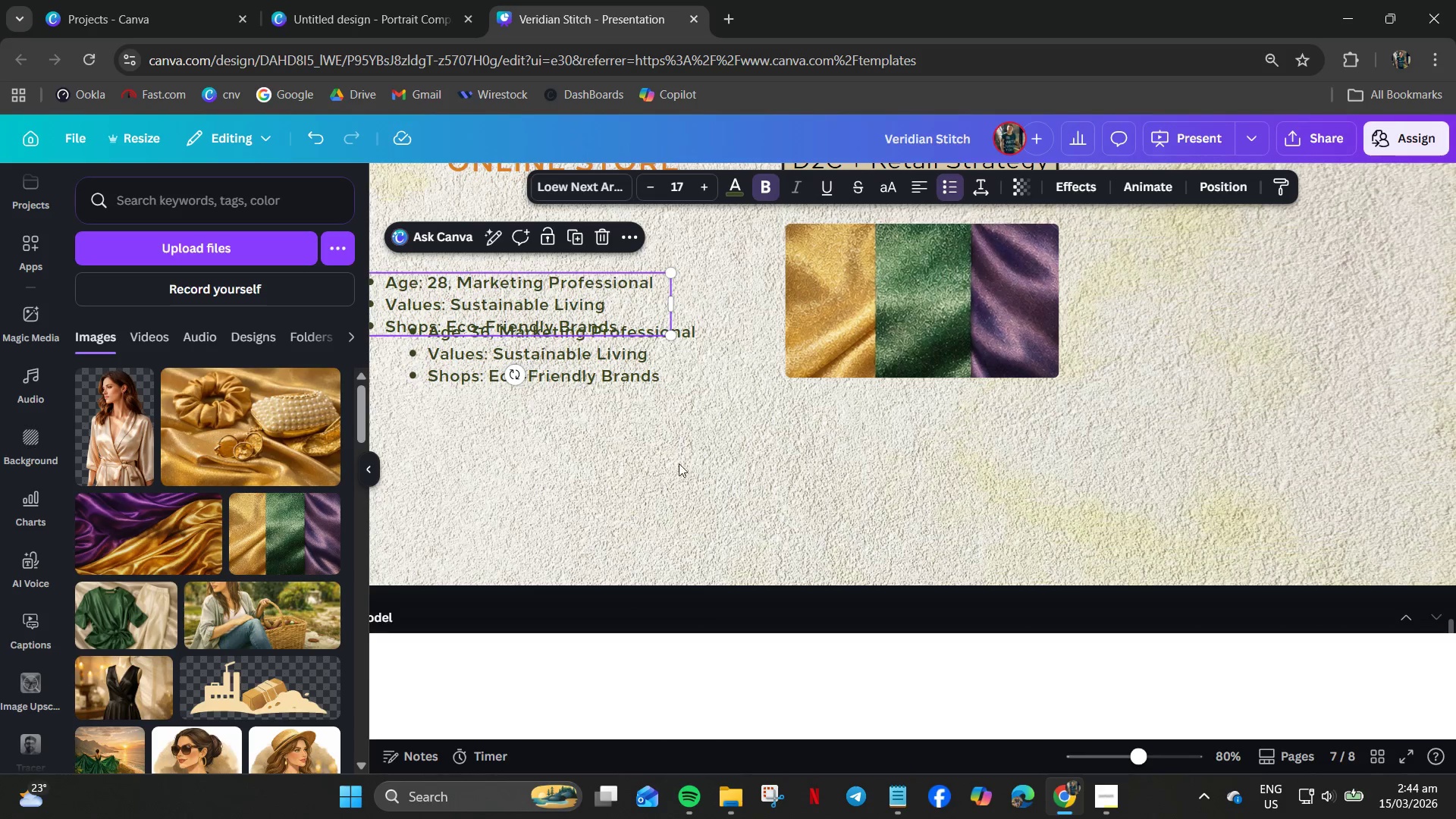 
scroll: coordinate [675, 475], scroll_direction: up, amount: 10.0
 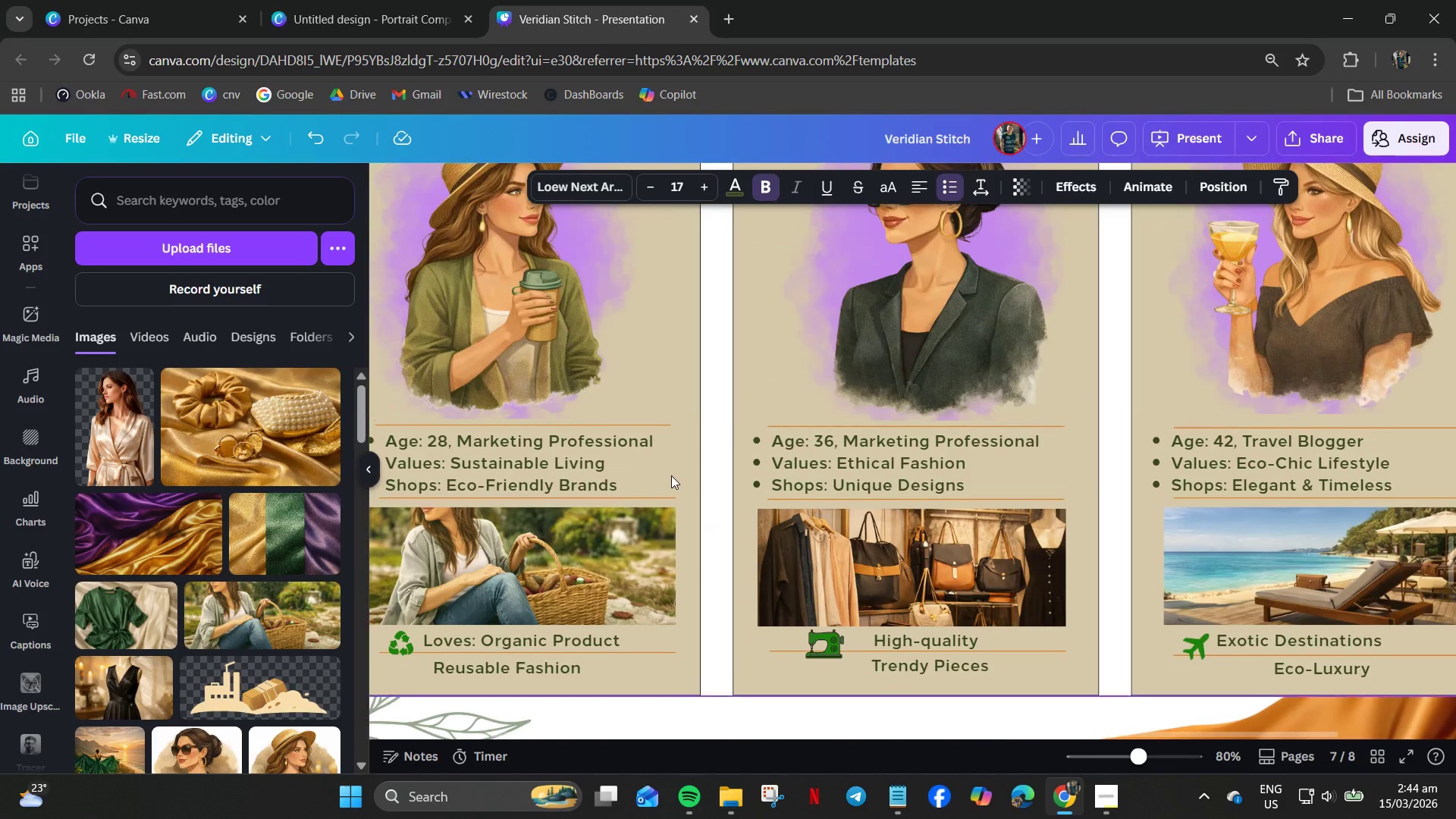 
key(Control+Z)
 